 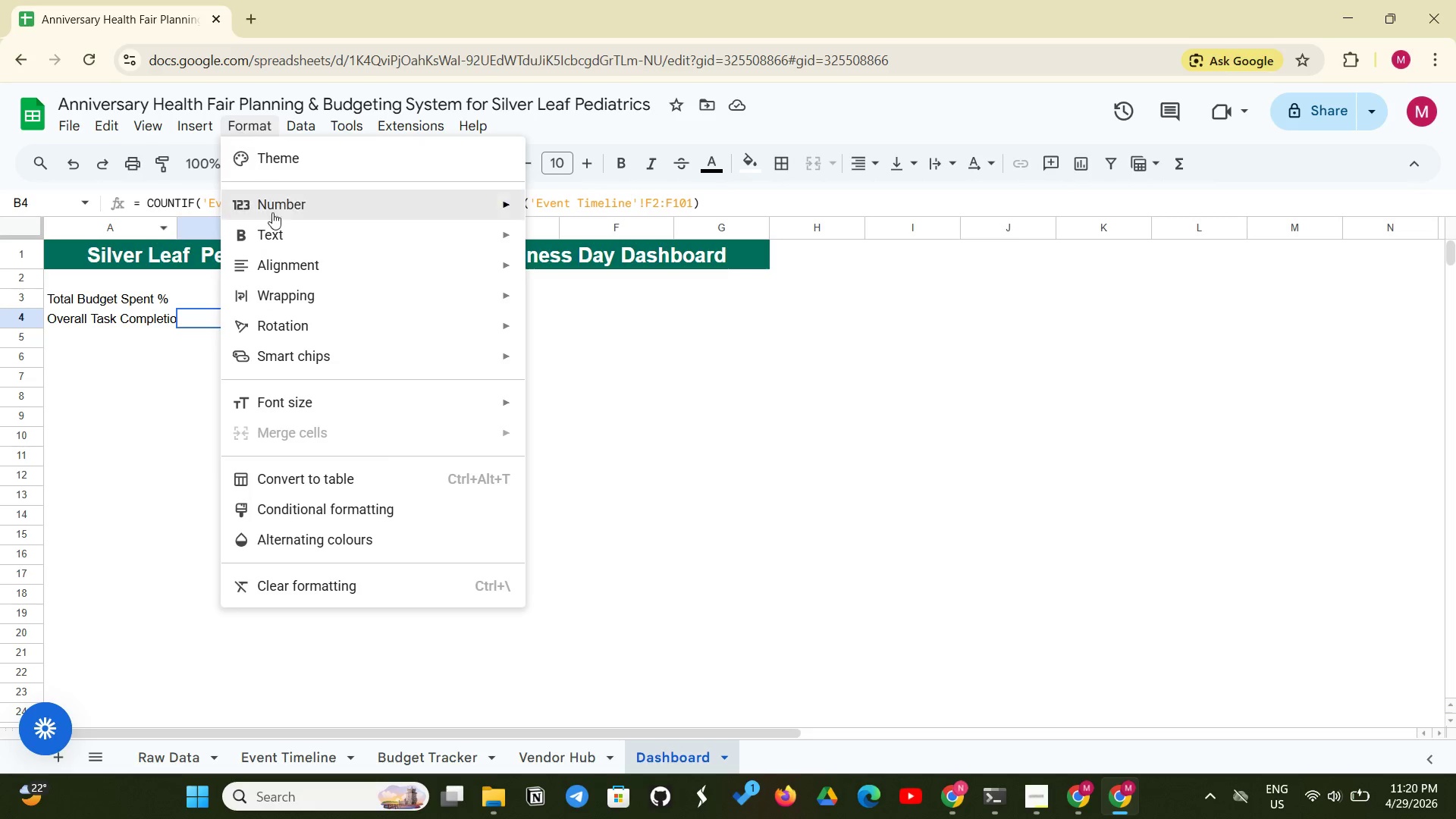 
left_click([264, 205])
 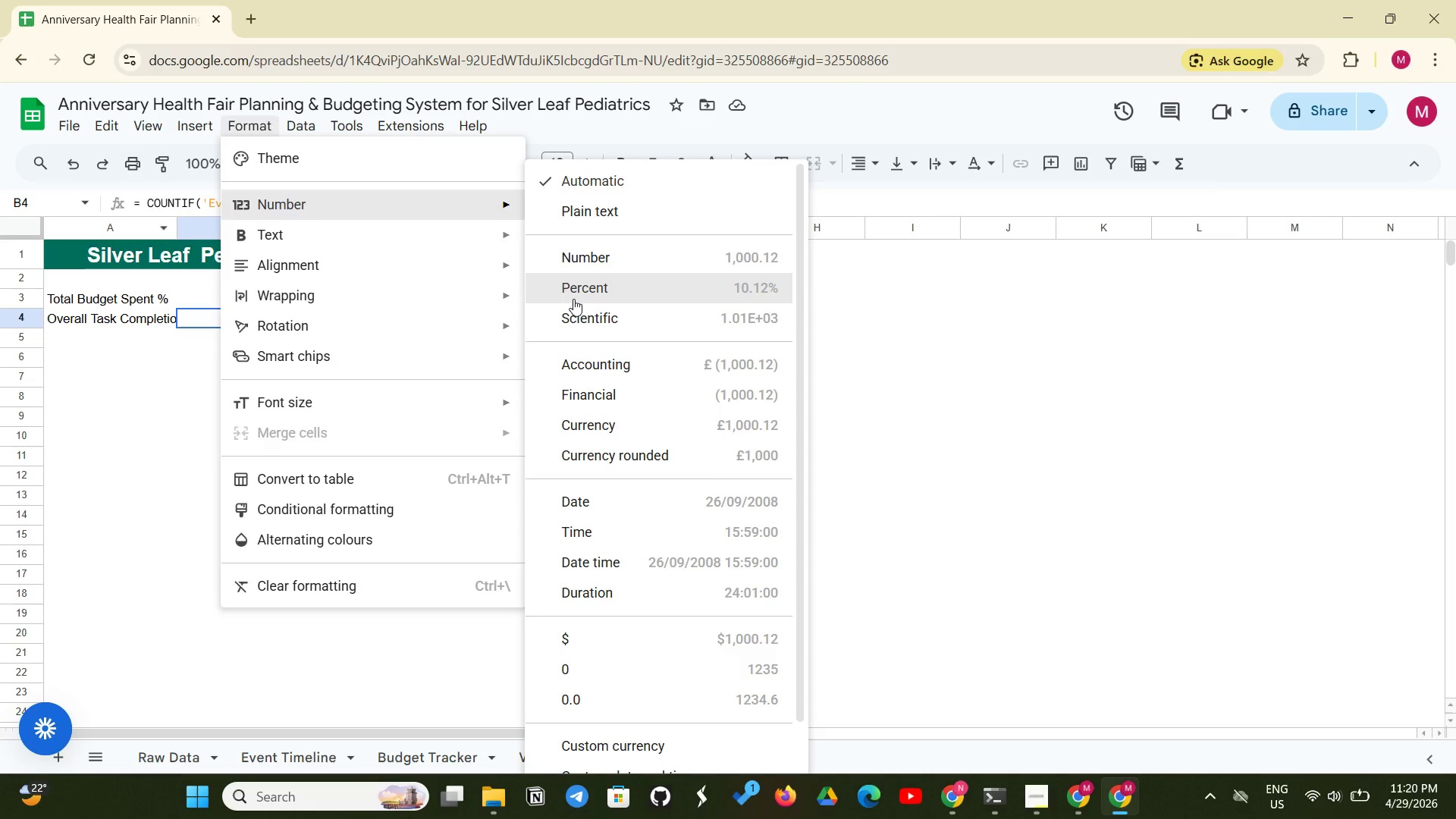 
left_click([573, 299])
 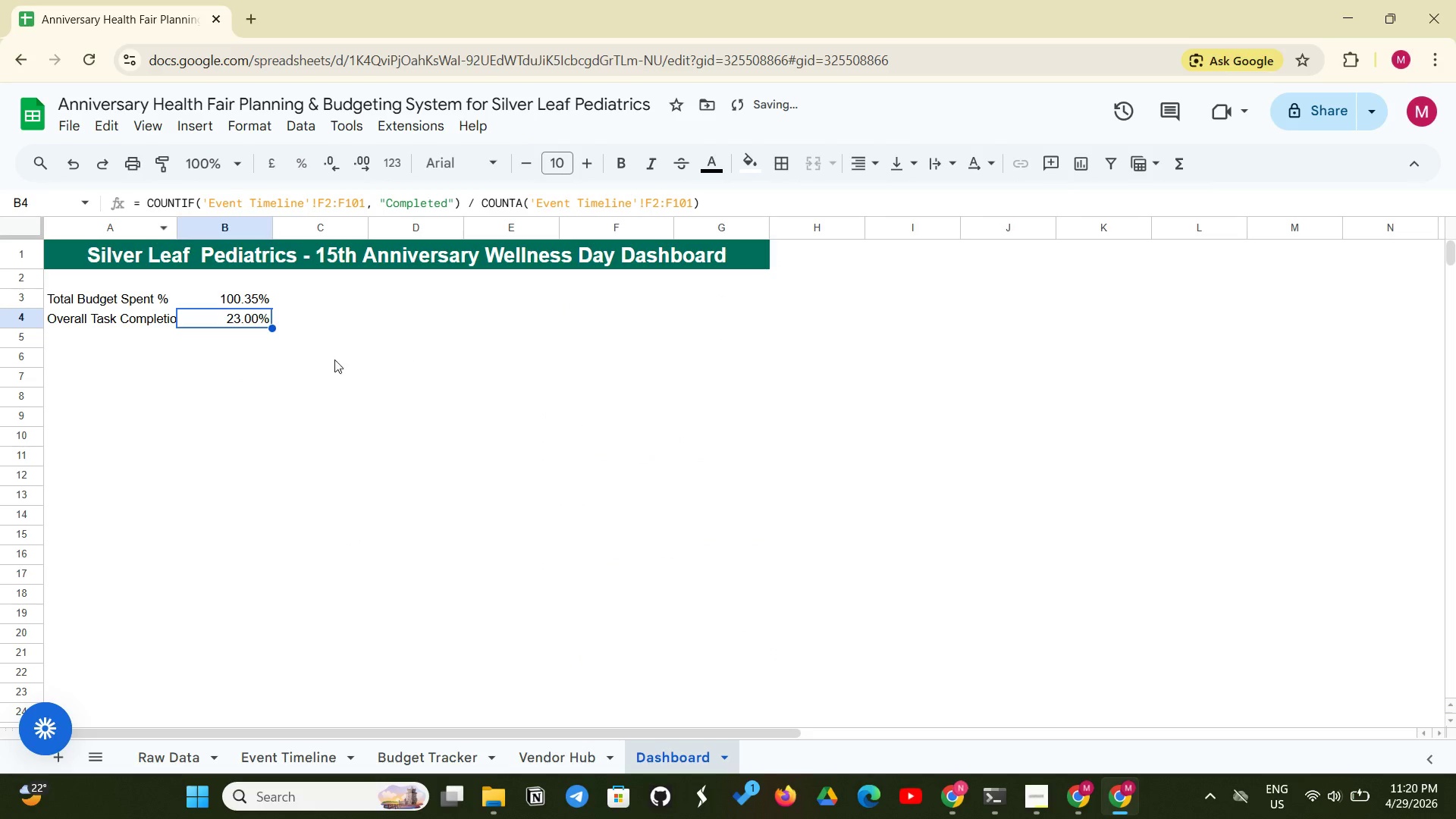 
left_click([310, 388])
 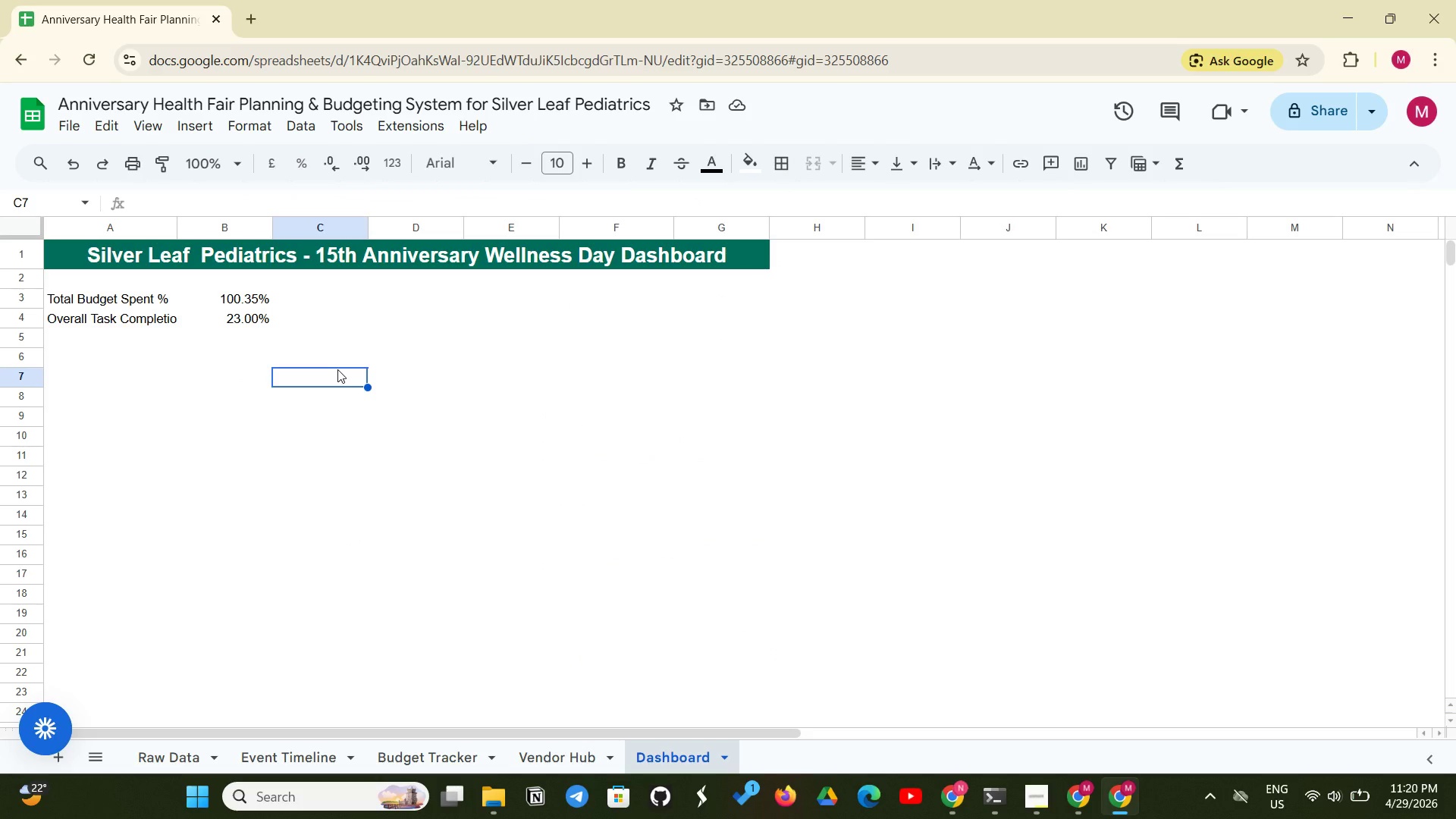 
wait(15.0)
 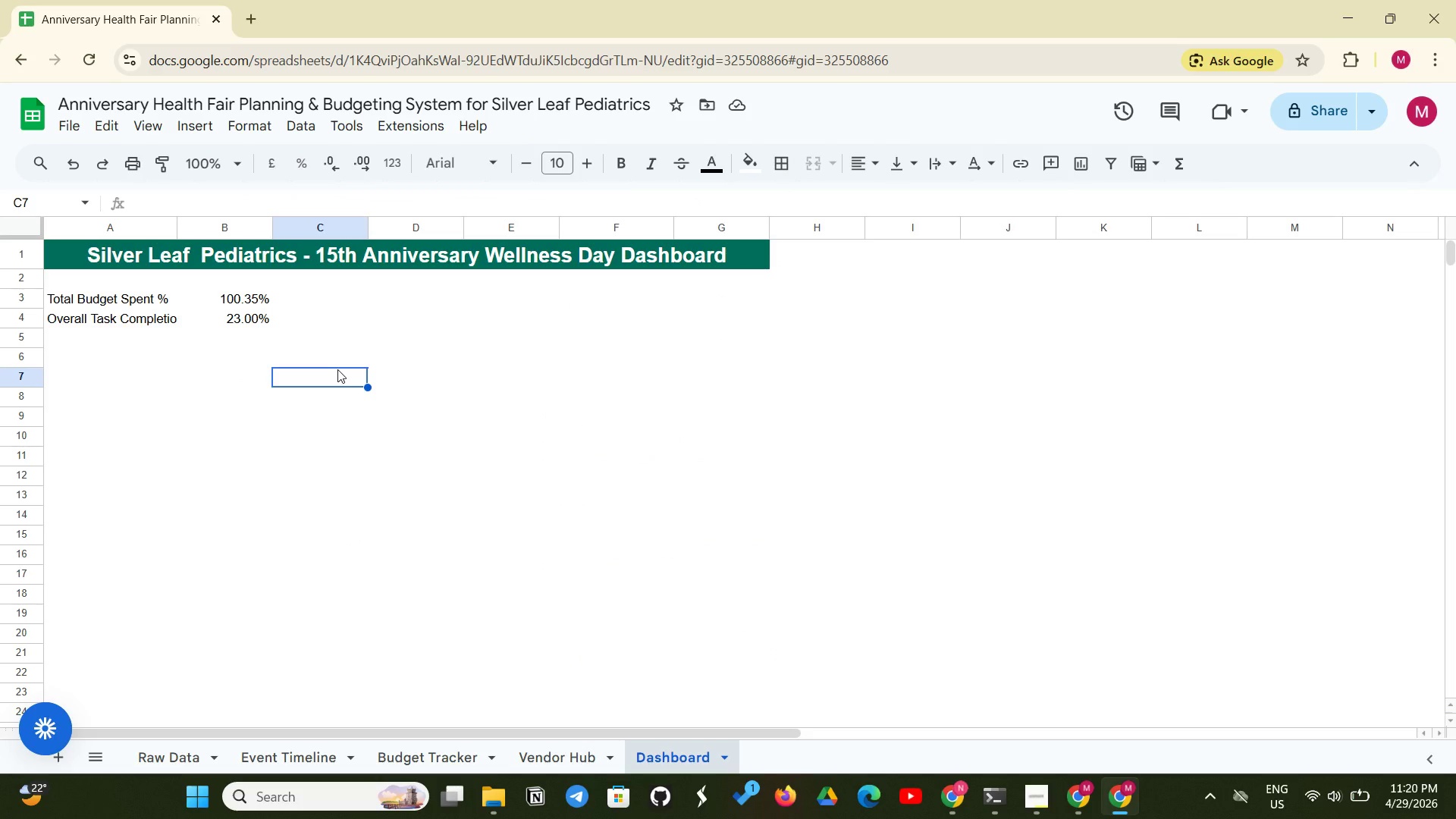 
left_click([242, 344])
 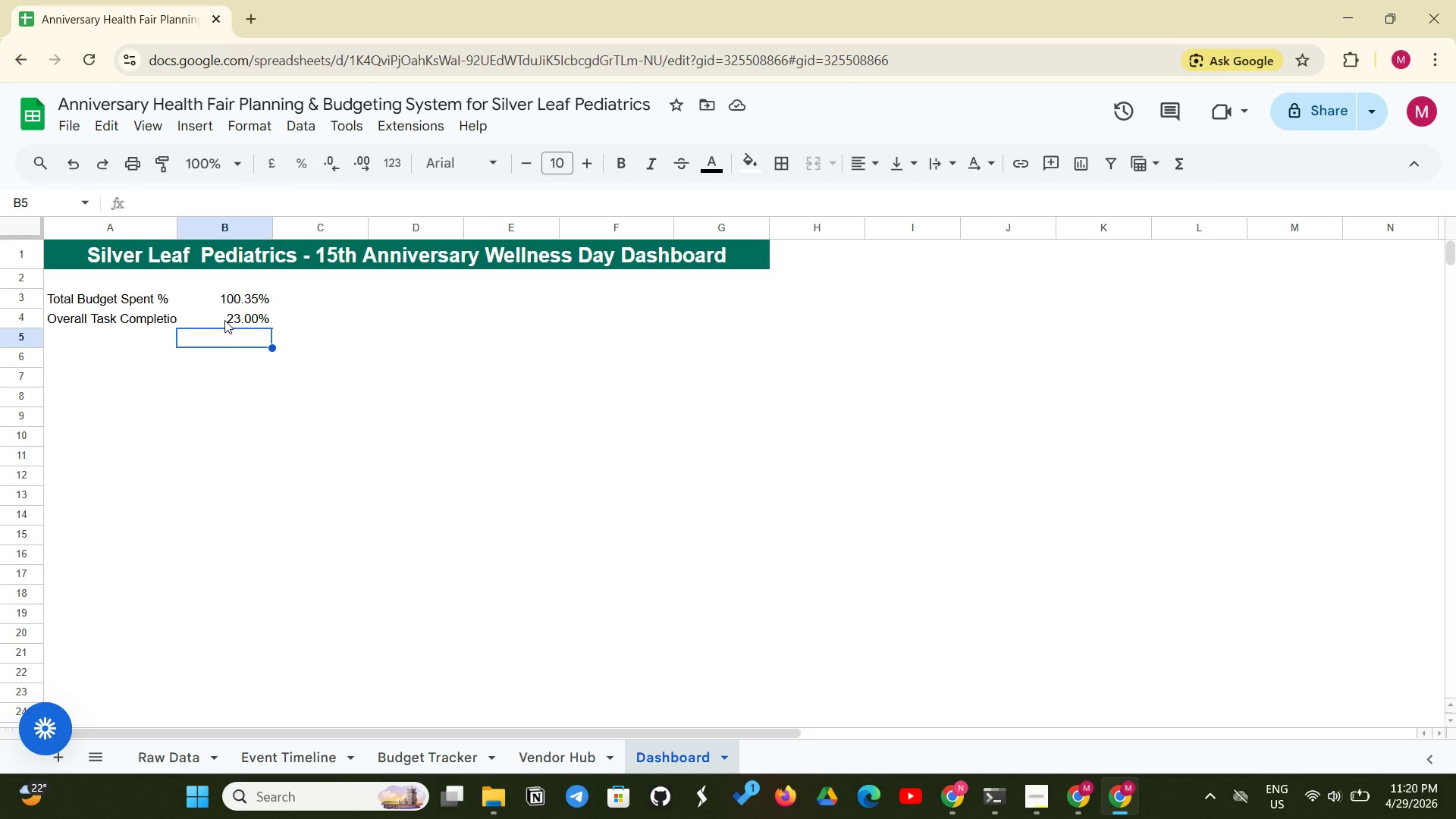 
left_click([224, 320])
 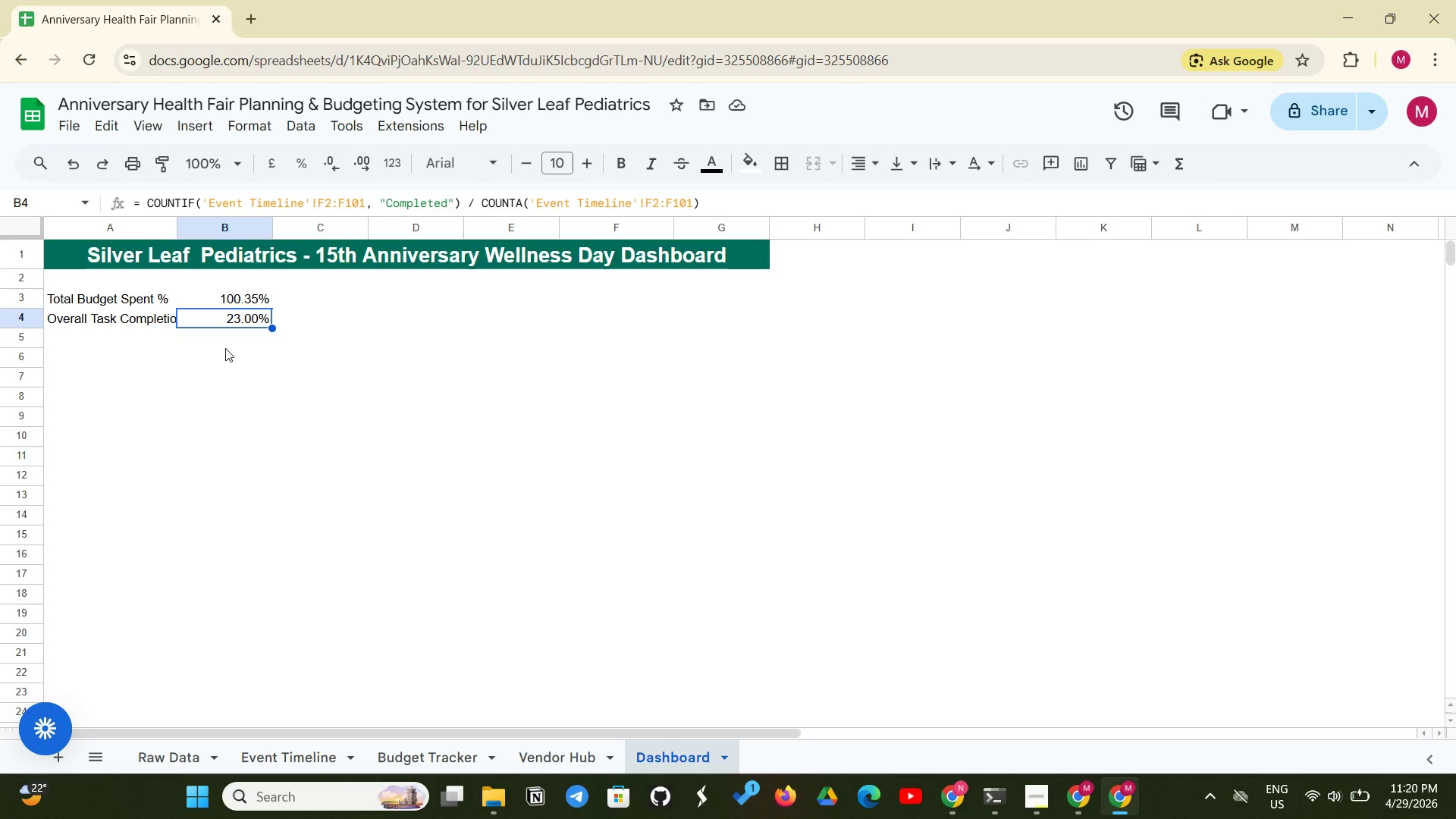 
left_click([225, 356])
 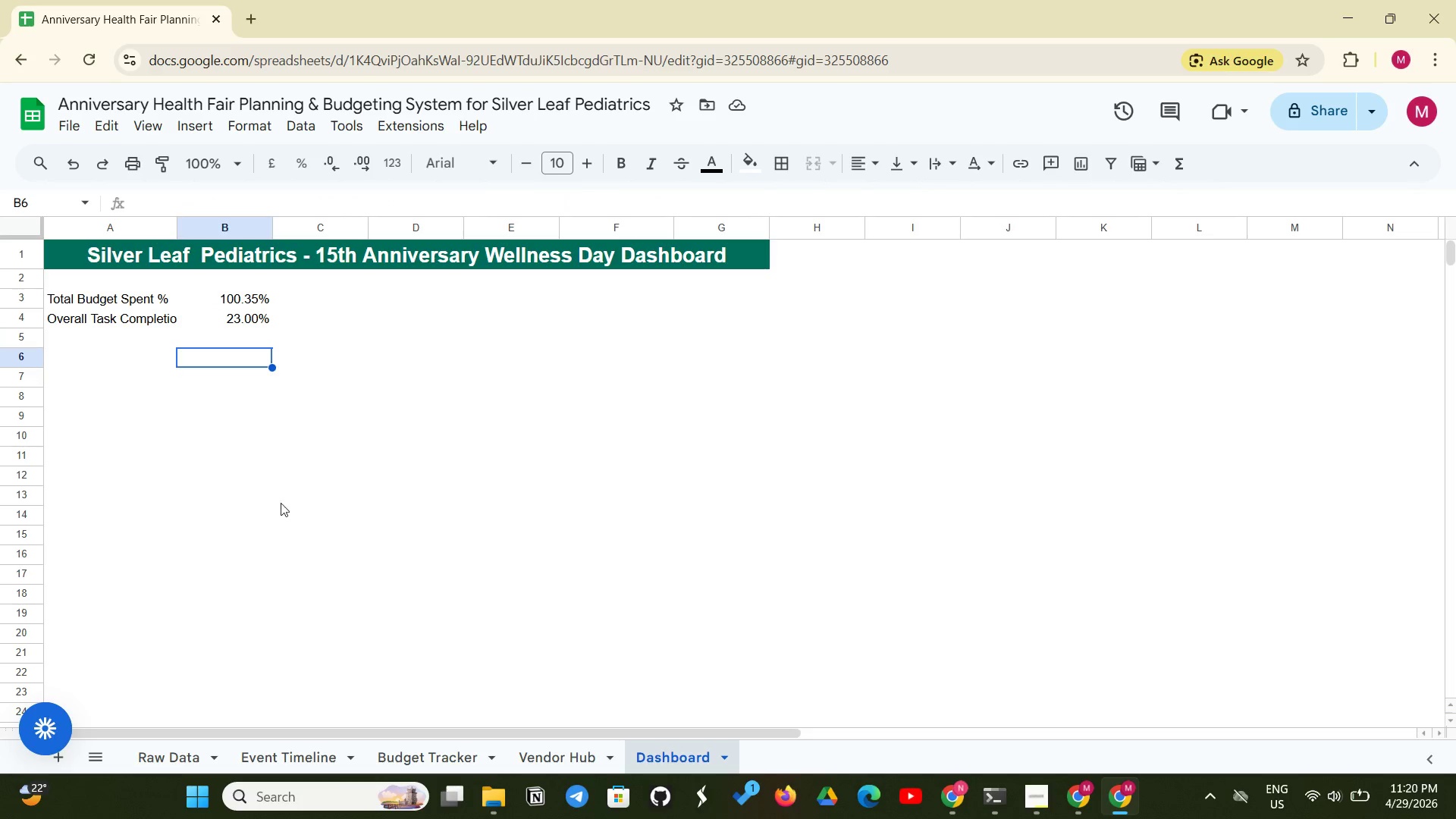 
left_click([73, 348])
 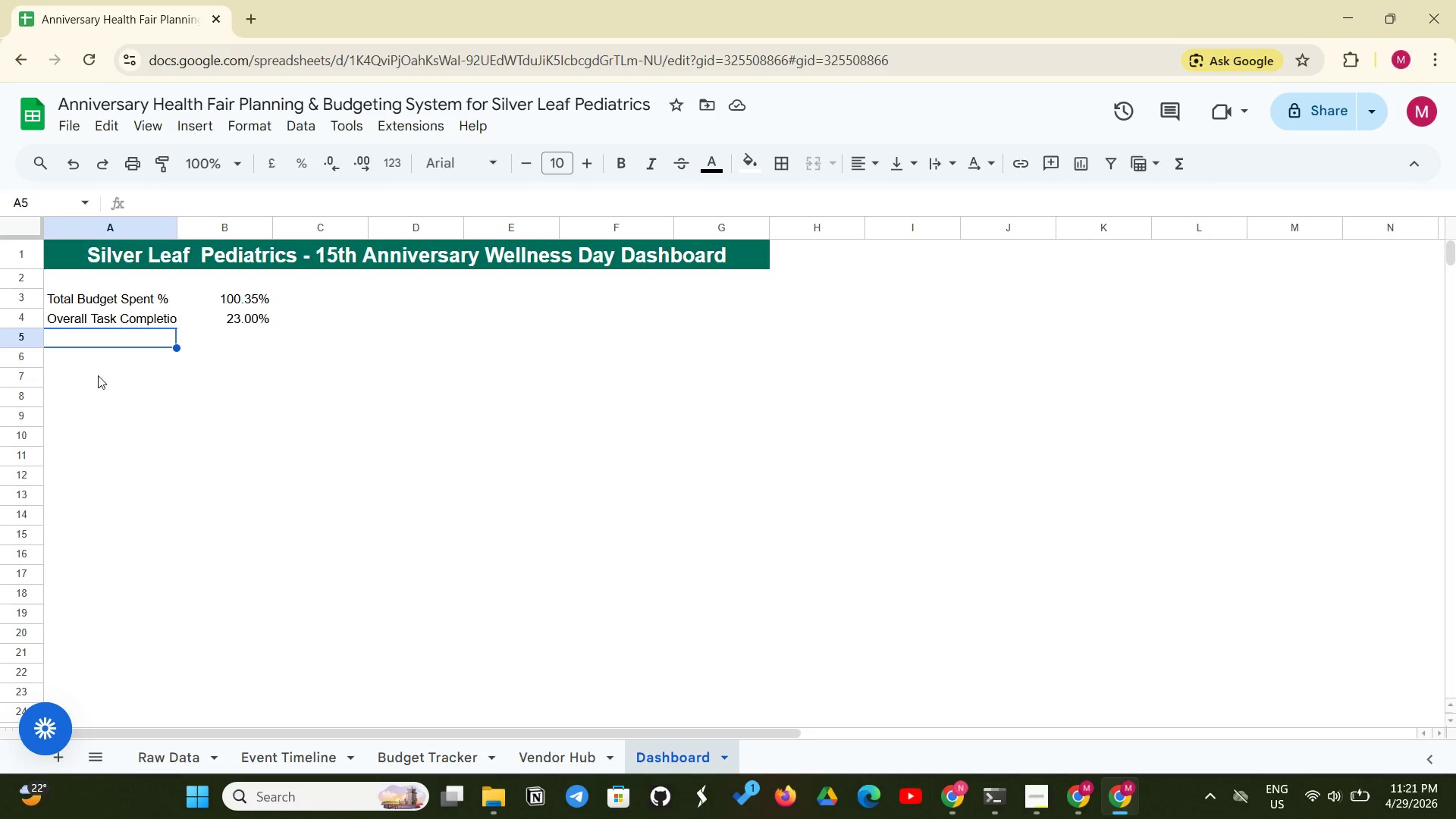 
left_click([121, 366])
 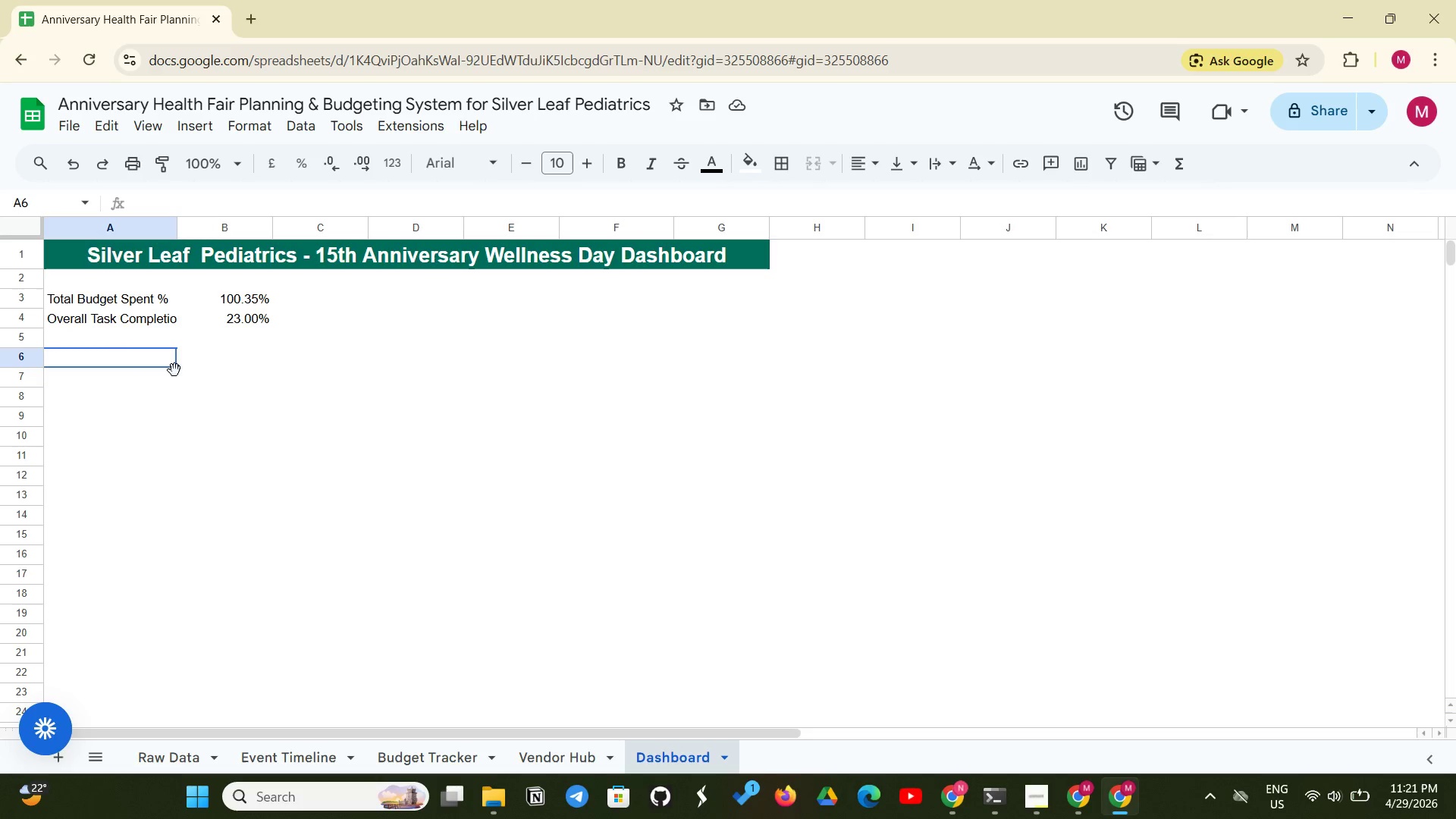 
left_click([257, 370])
 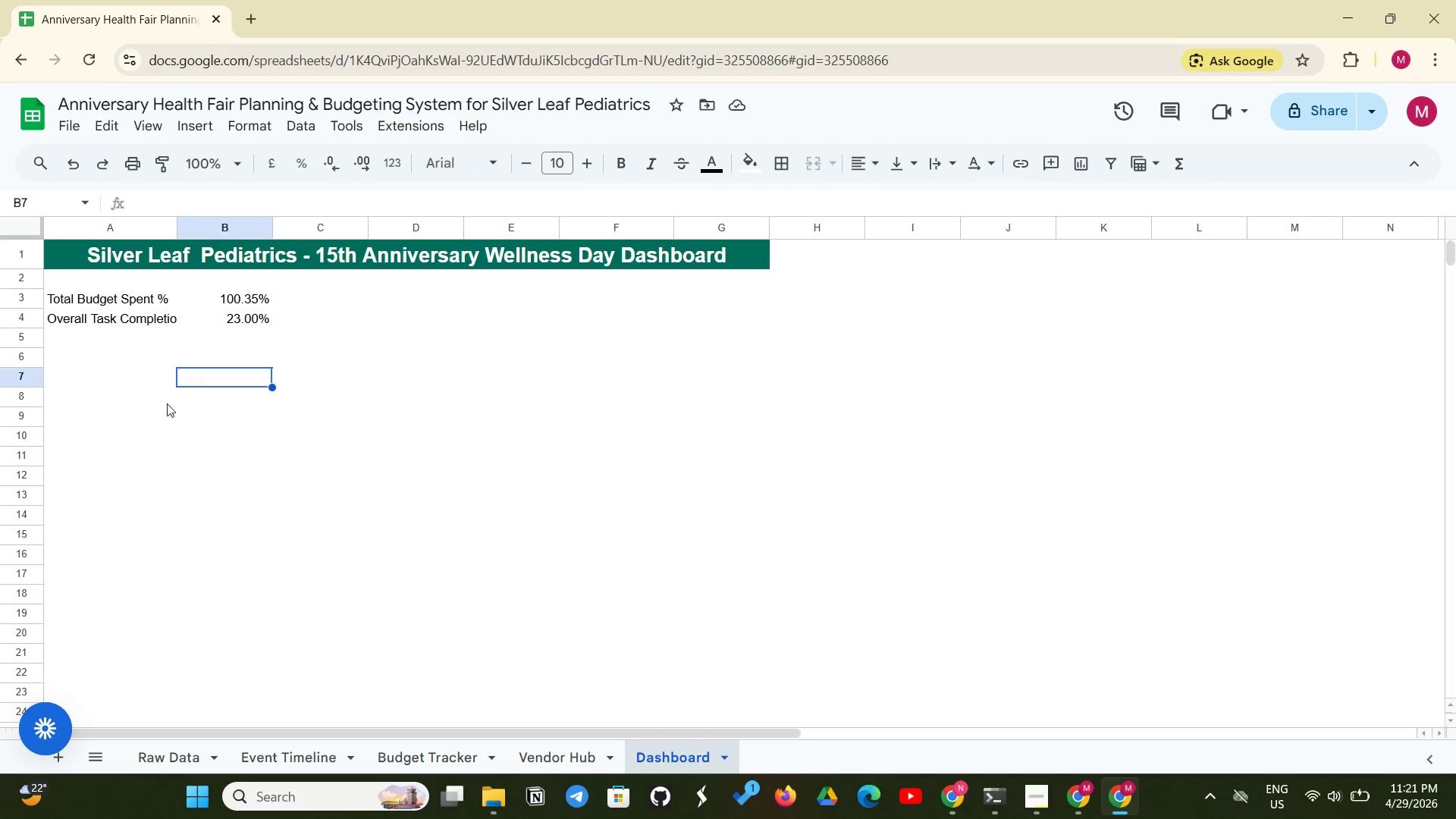 
left_click([138, 410])
 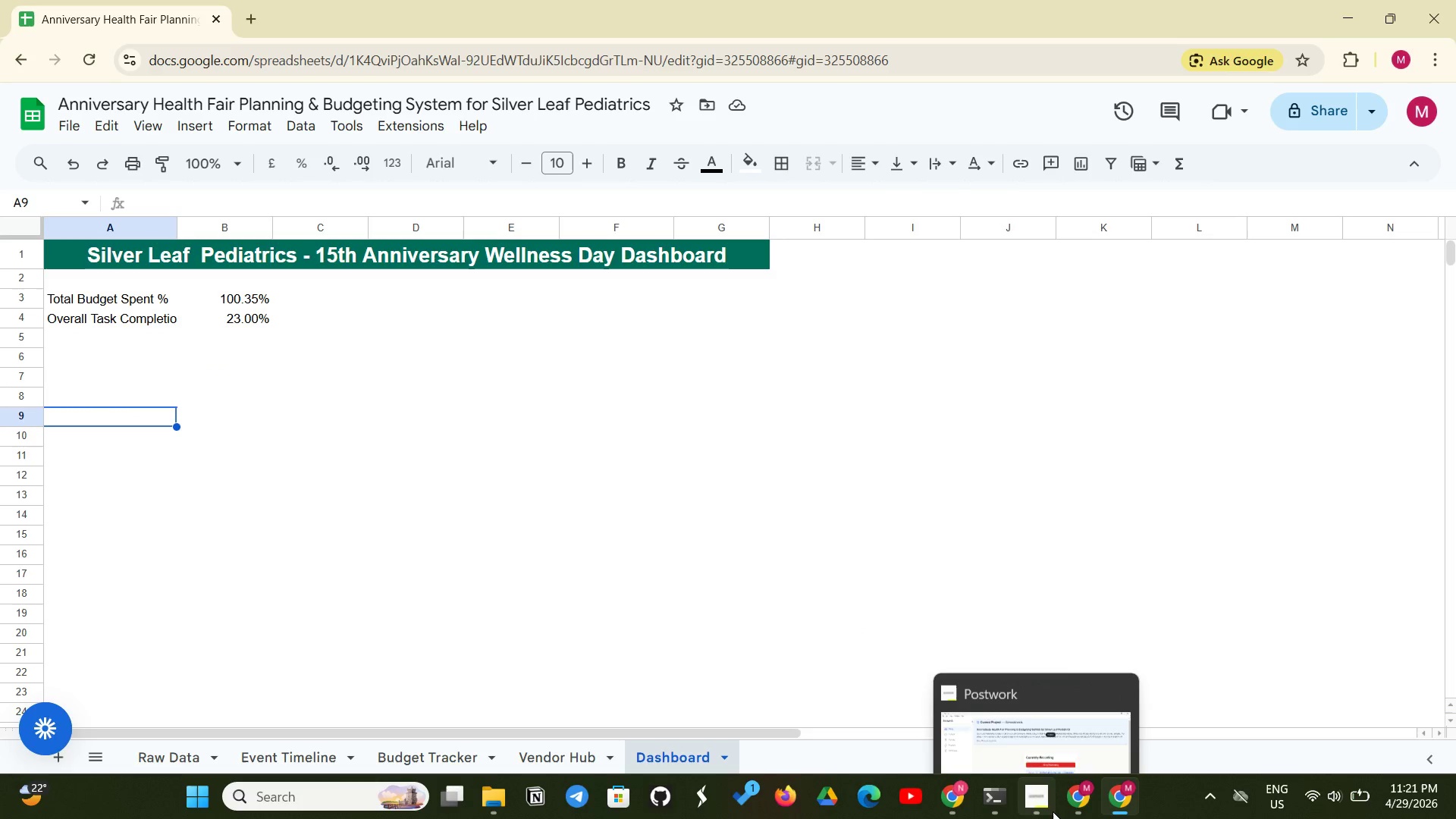 
left_click([434, 447])
 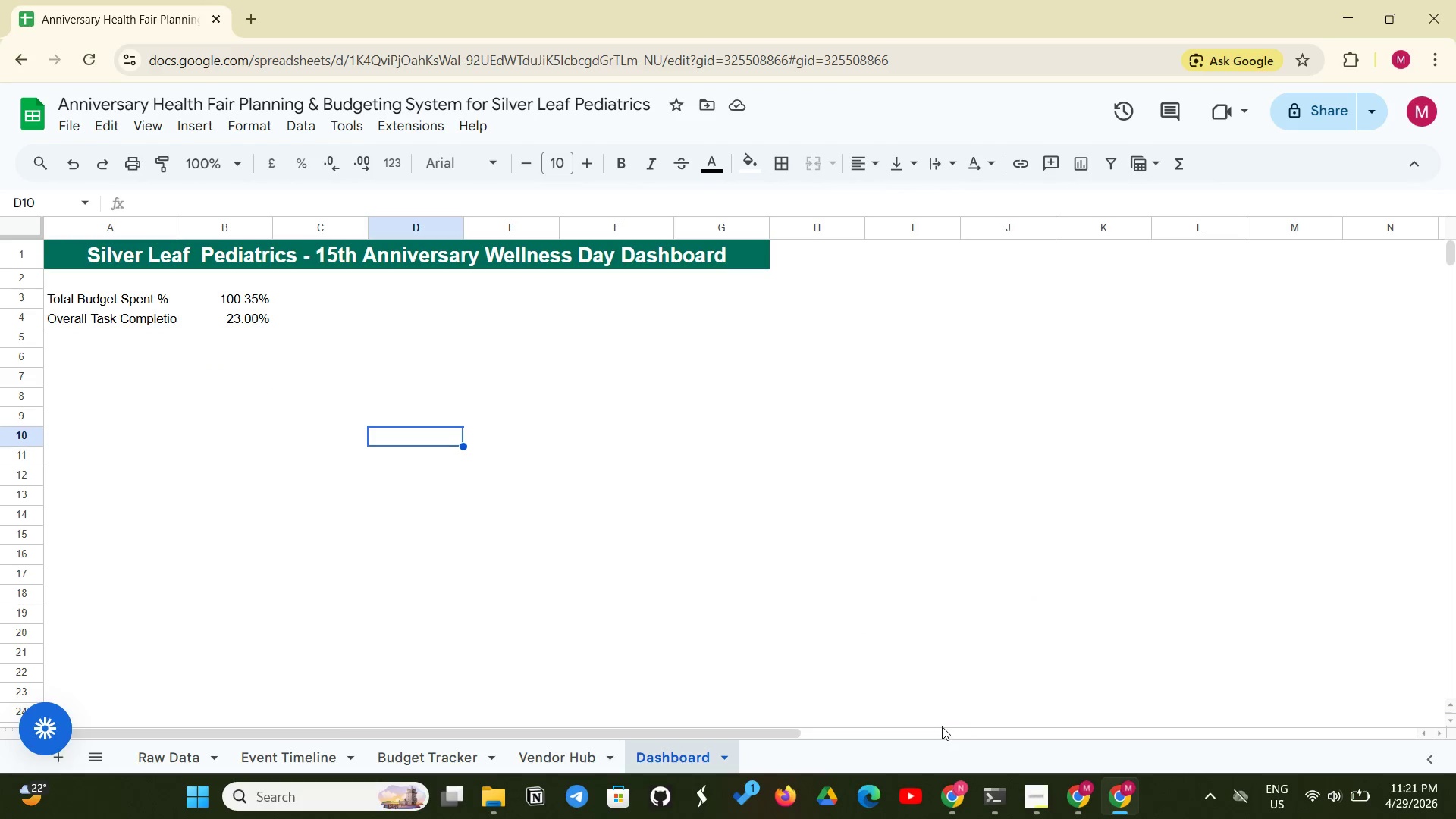 
wait(6.81)
 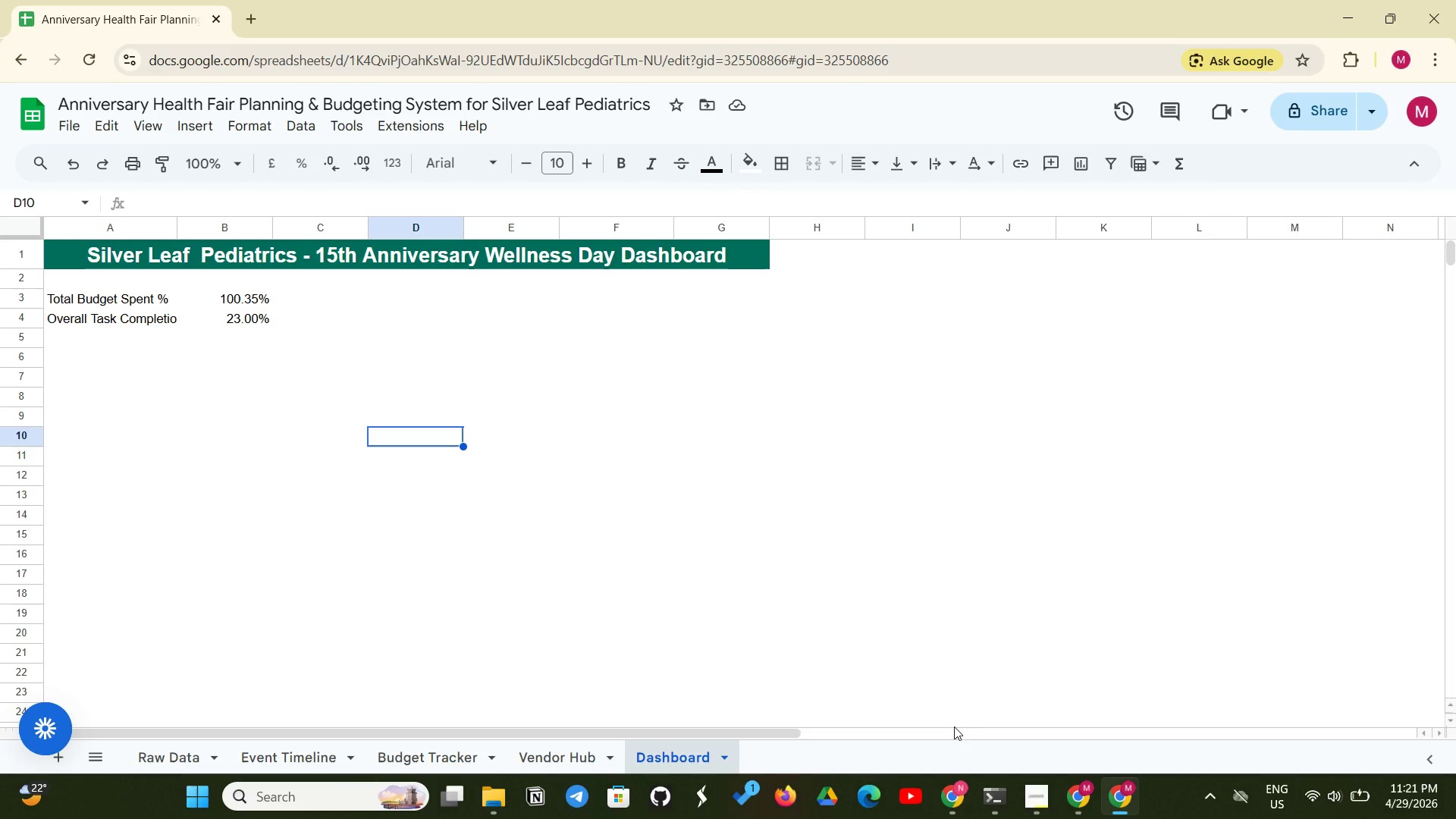 
left_click([58, 344])
 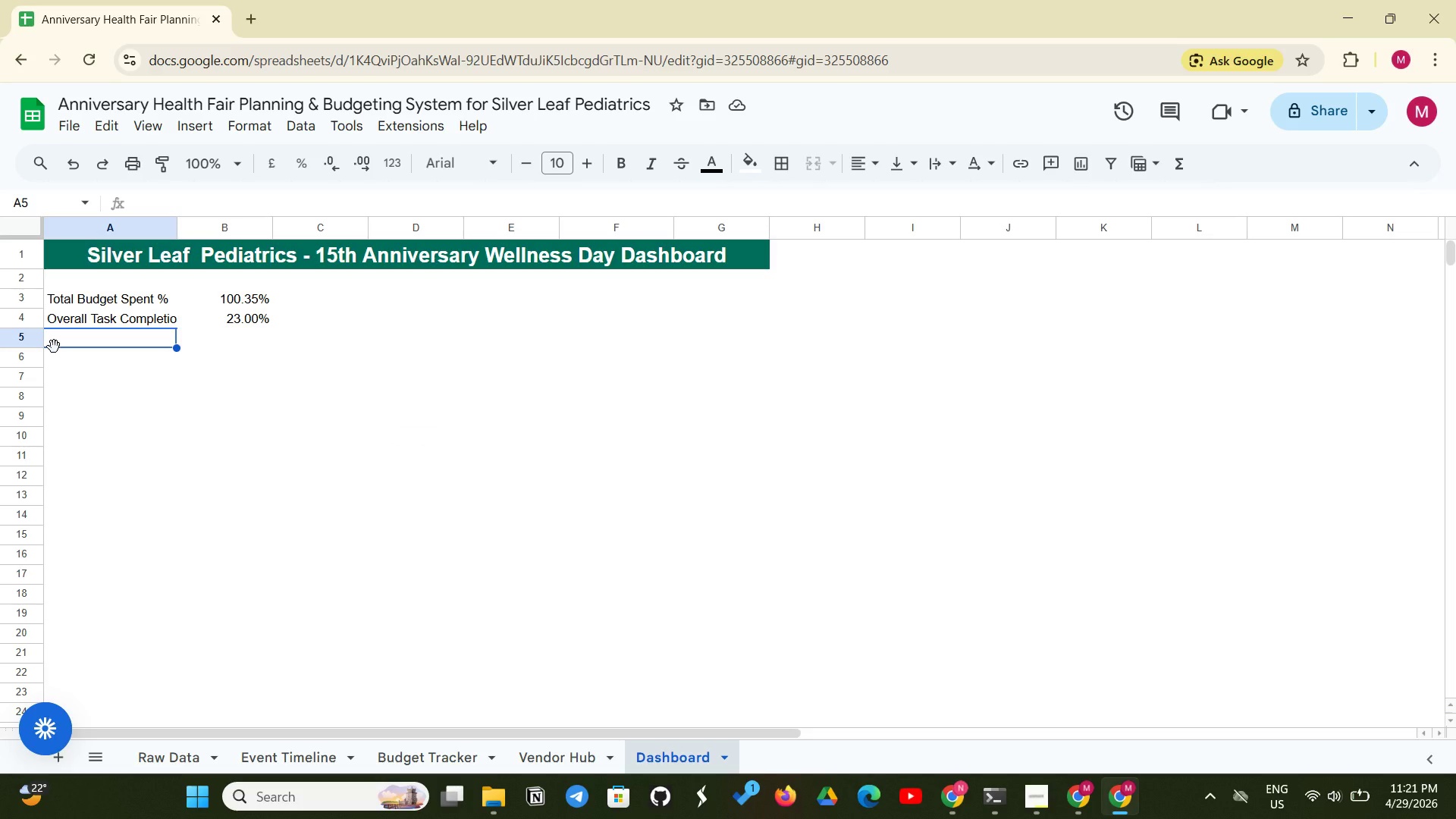 
wait(16.83)
 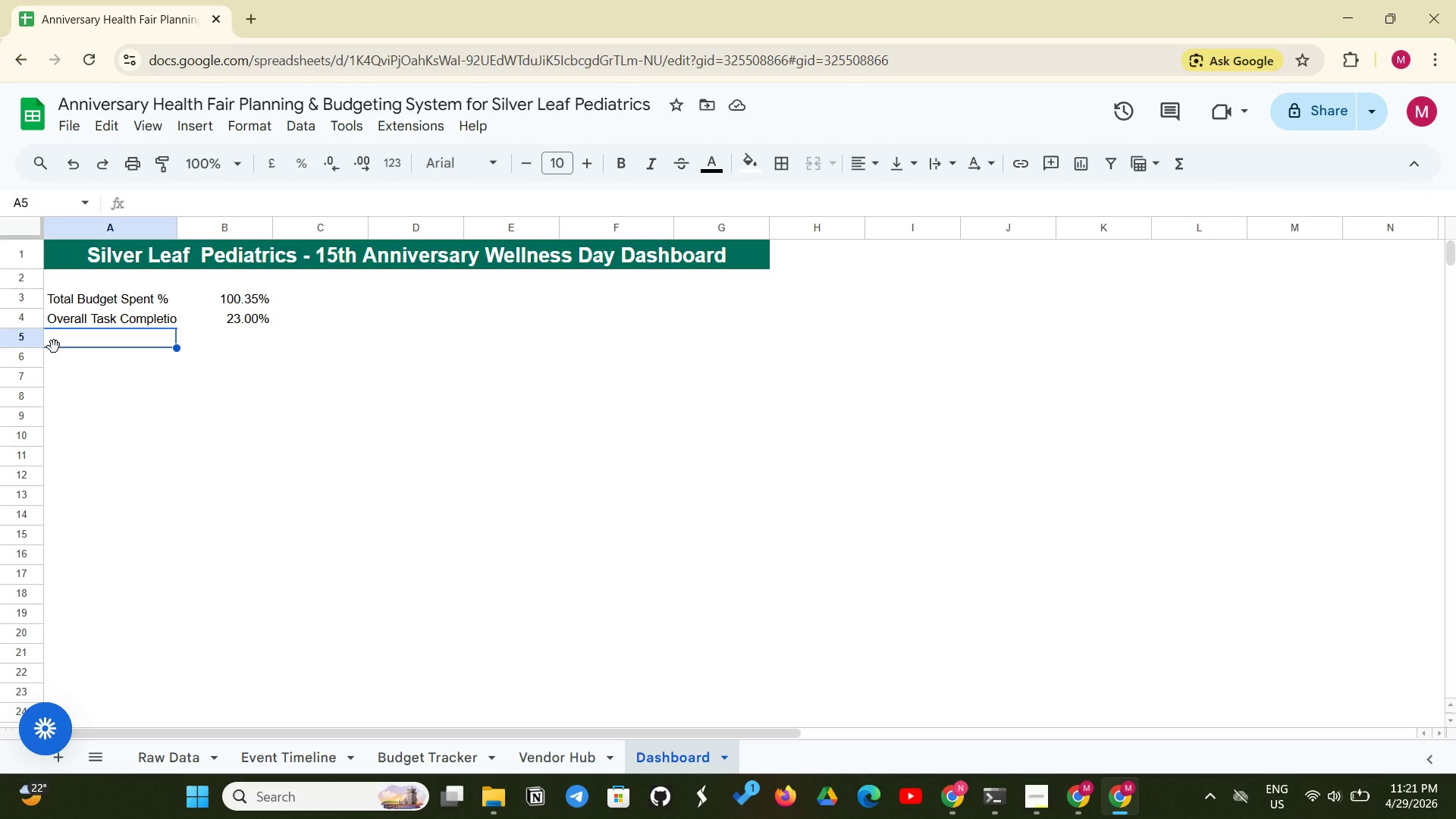 
type(Remaining Days until Event )
 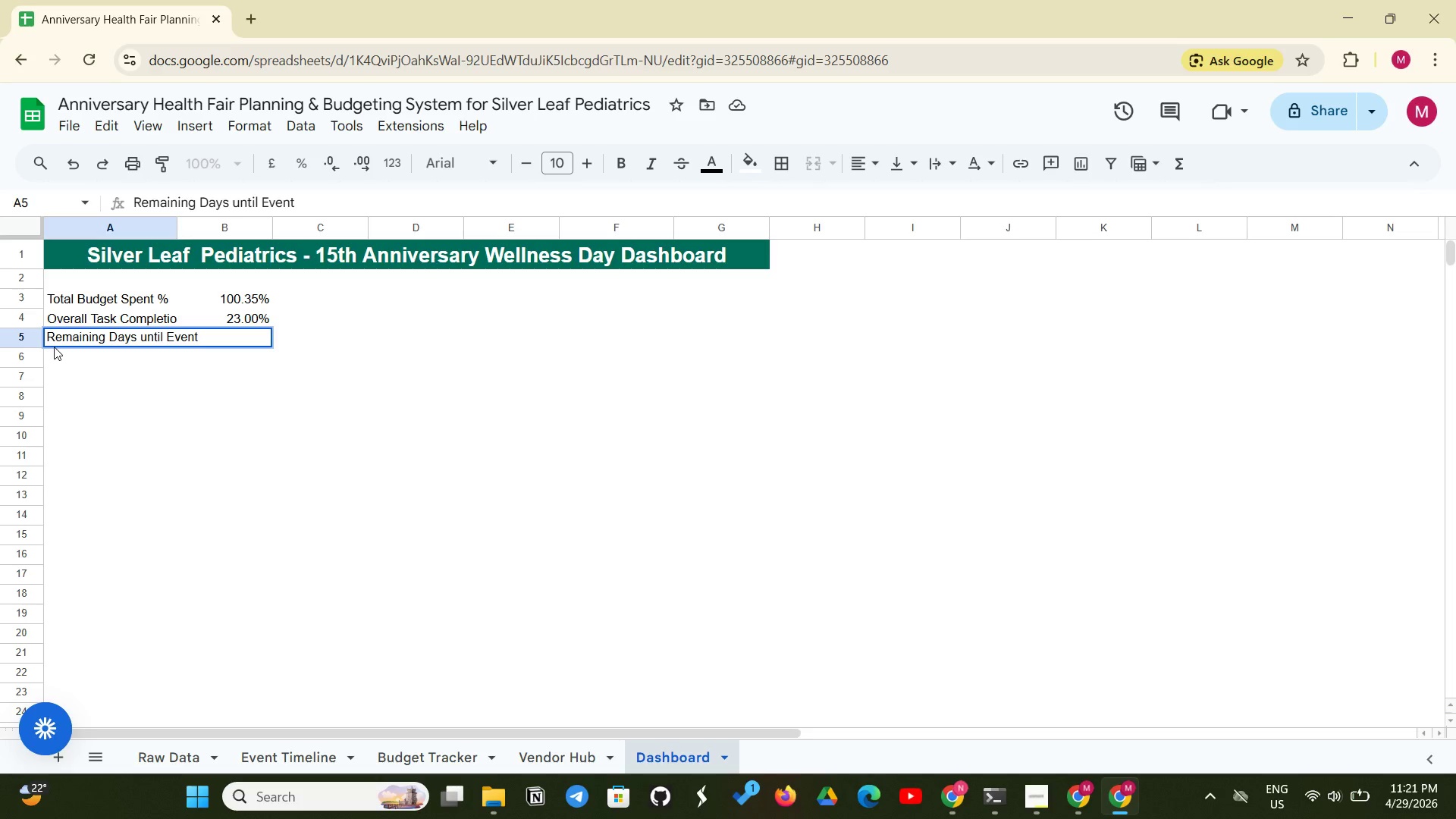 
key(Enter)
 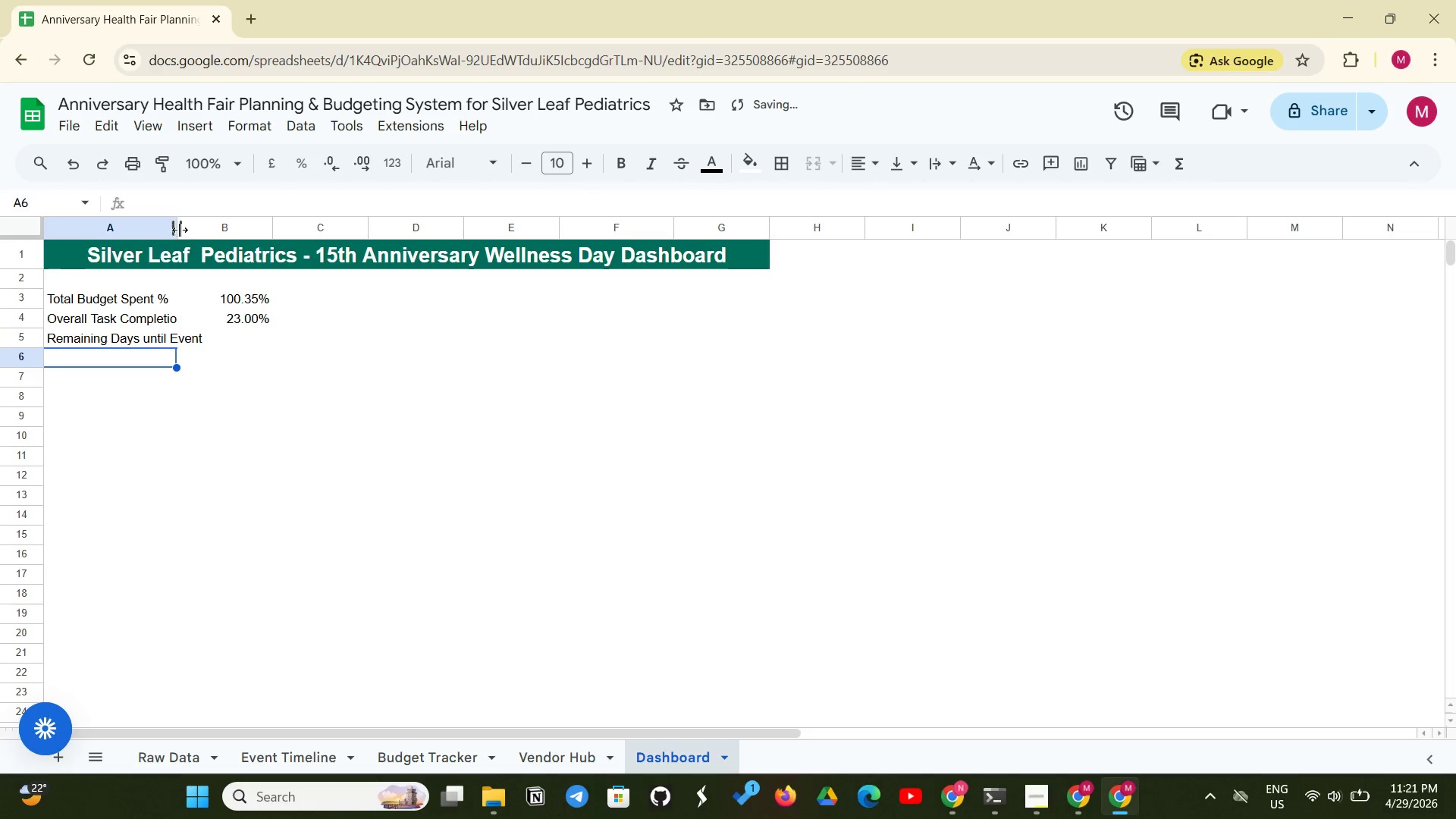 
left_click_drag(start_coordinate=[177, 228], to_coordinate=[216, 224])
 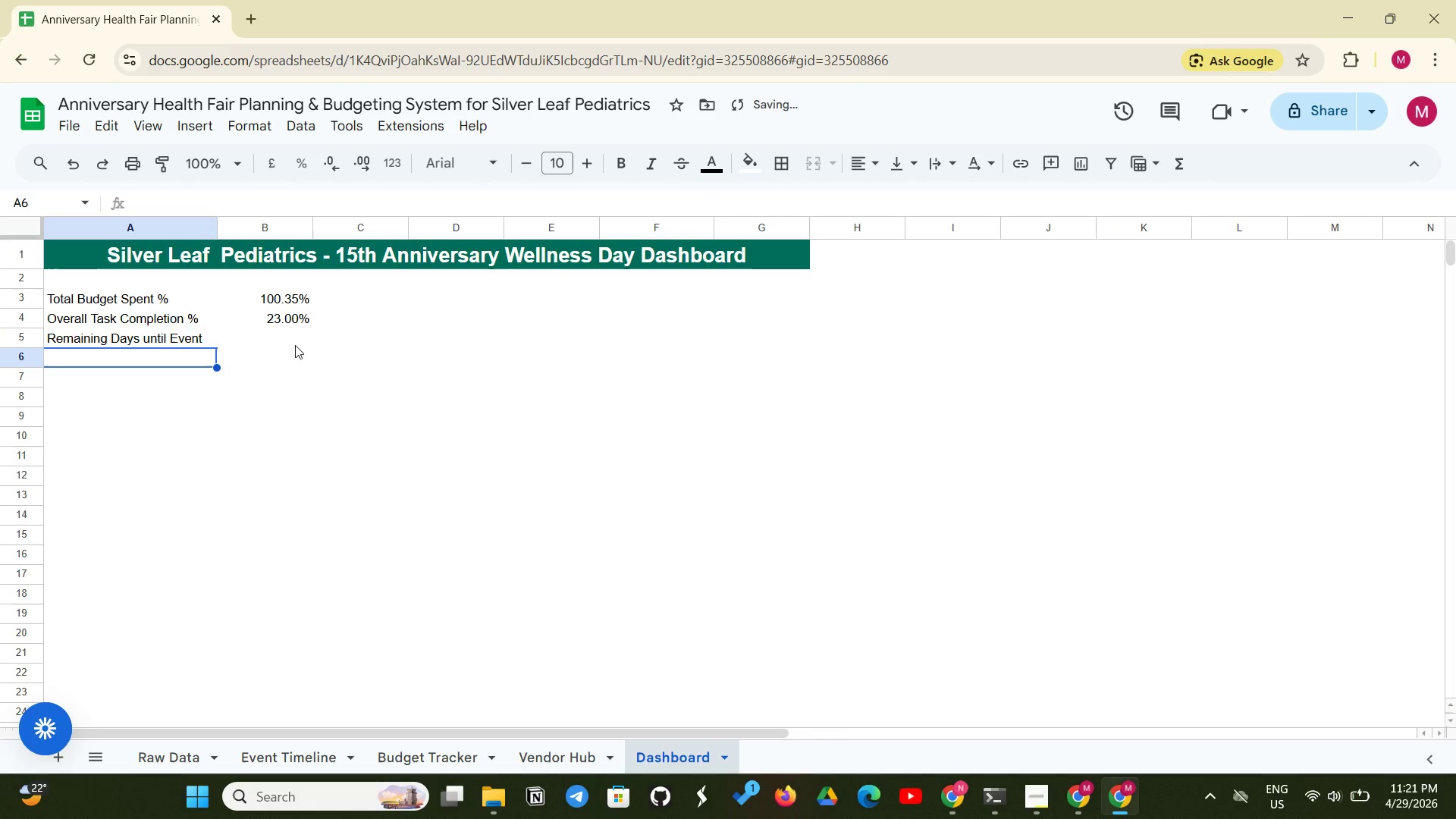 
left_click([291, 347])
 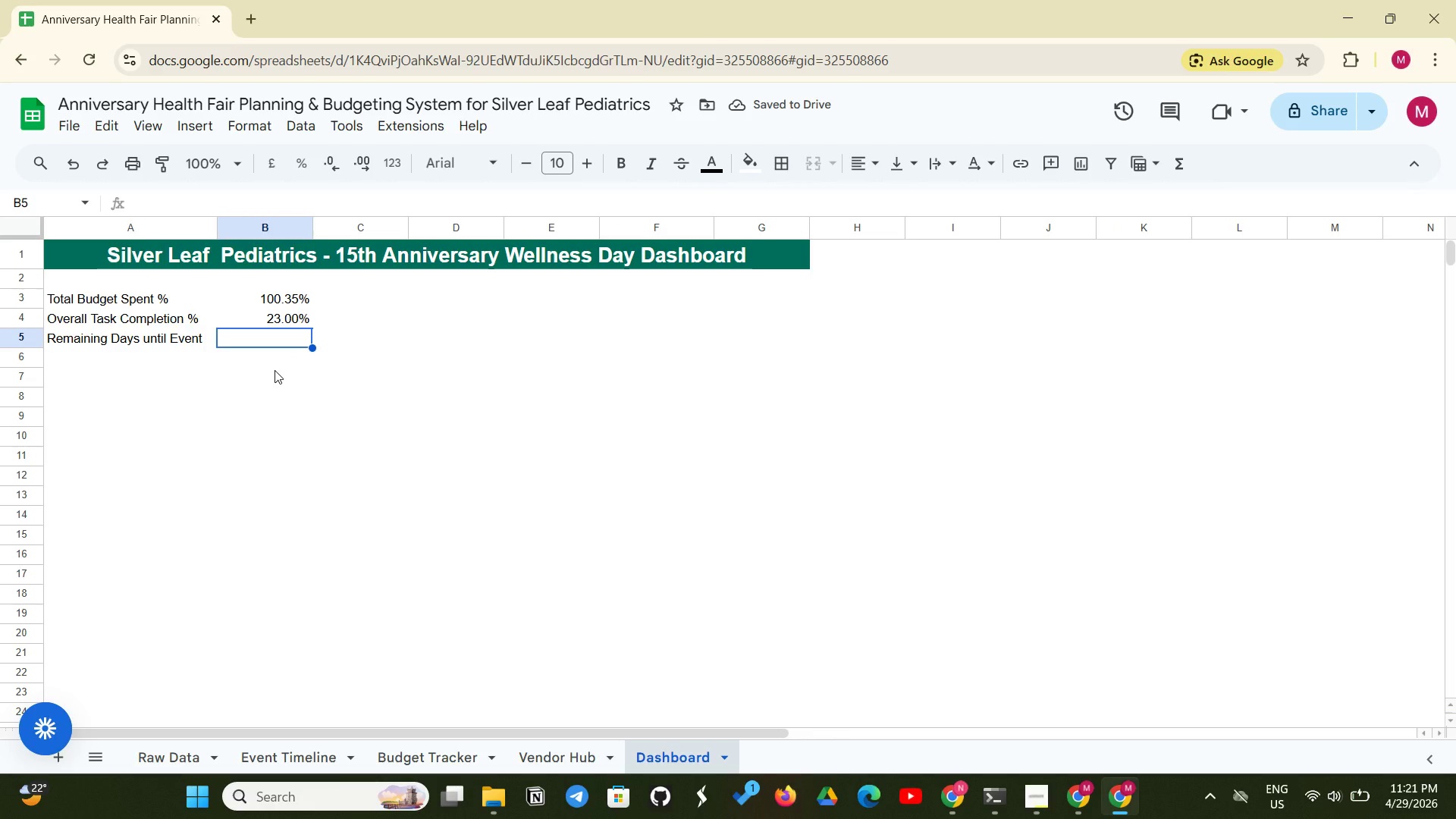 
type(= MAX(0, DATE(2024, 6, 15) - )
 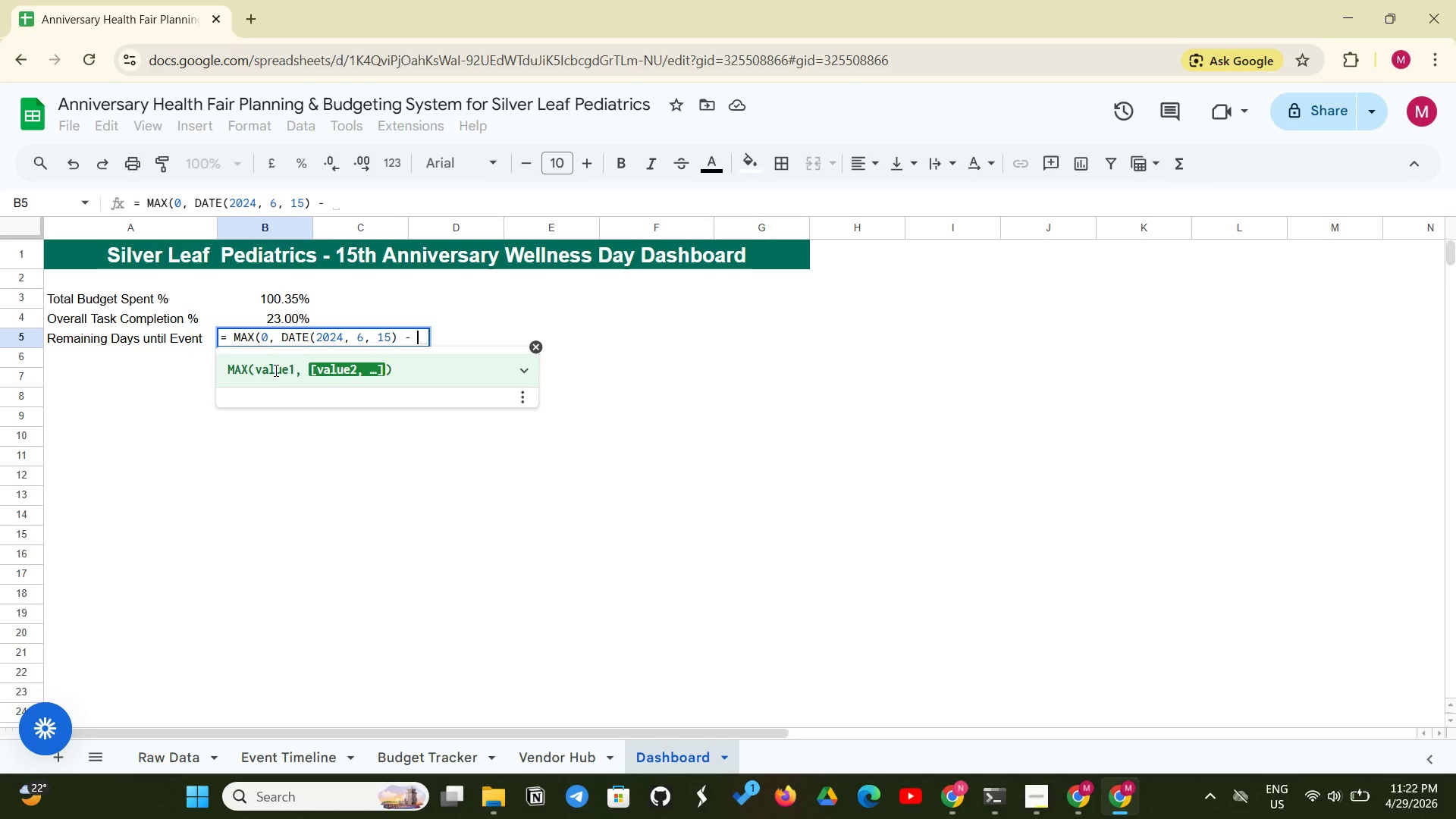 
type(TODAY()))
 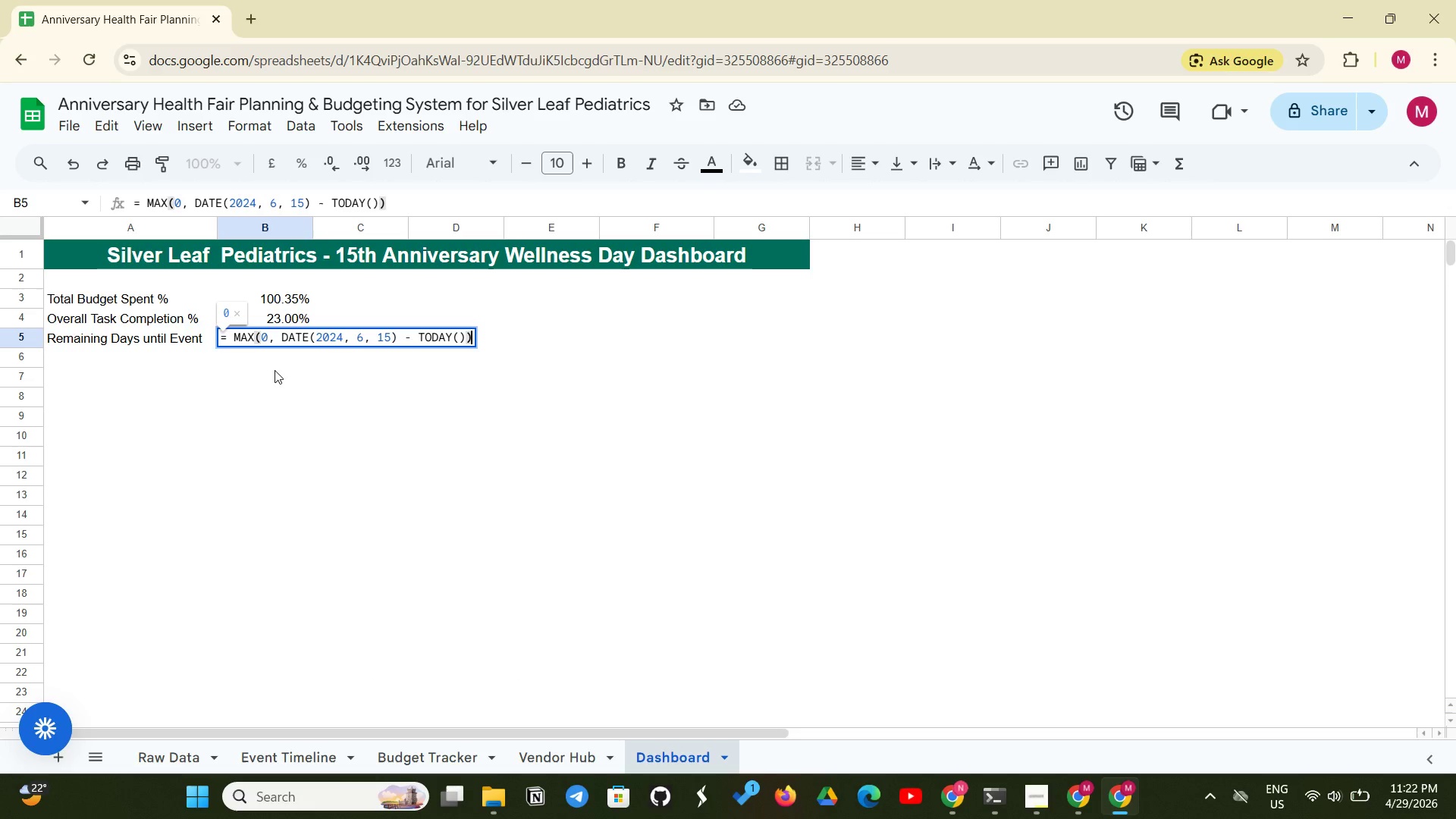 
key(Enter)
 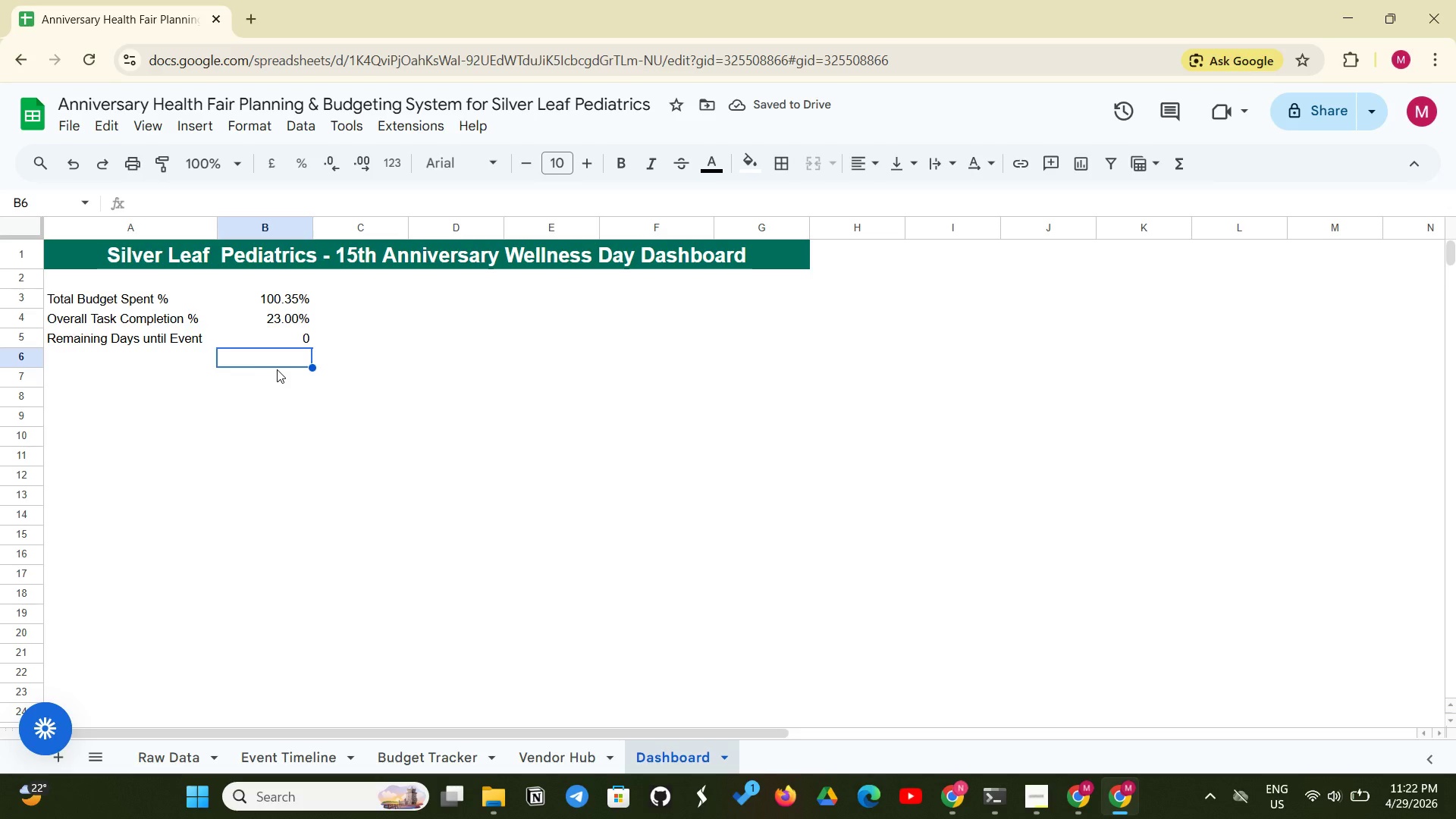 
wait(6.05)
 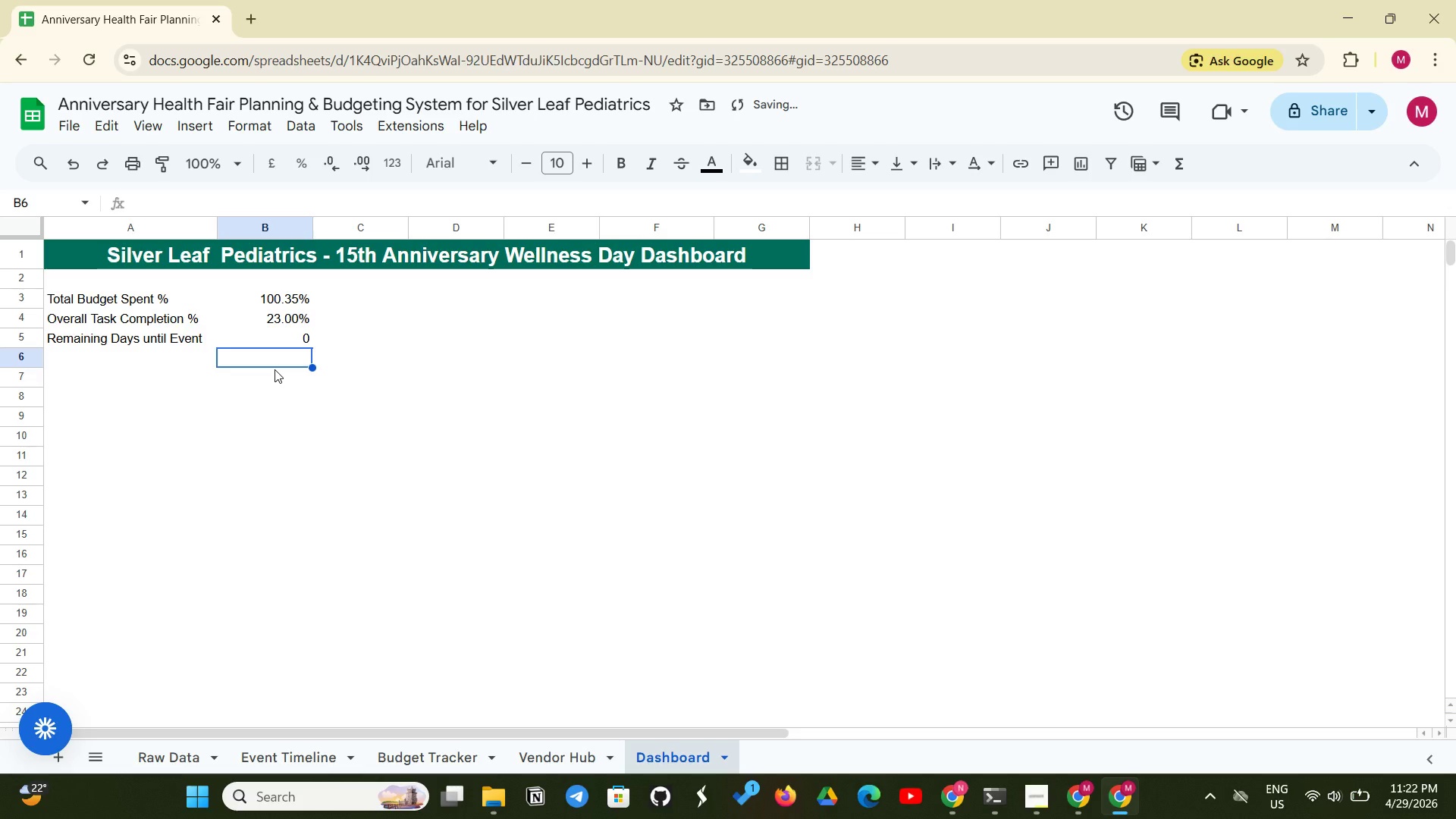 
left_click([280, 336])
 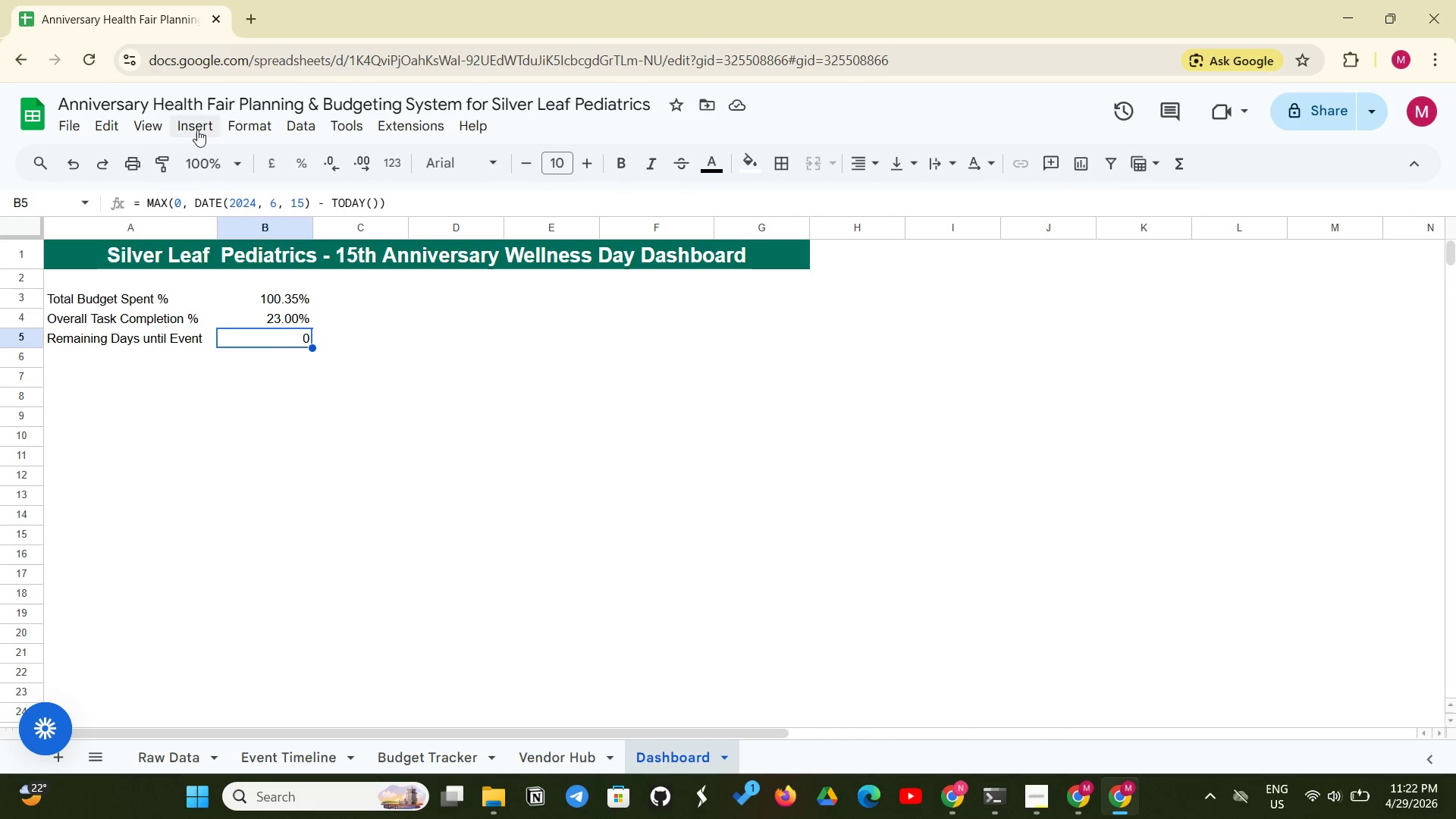 
left_click([229, 116])
 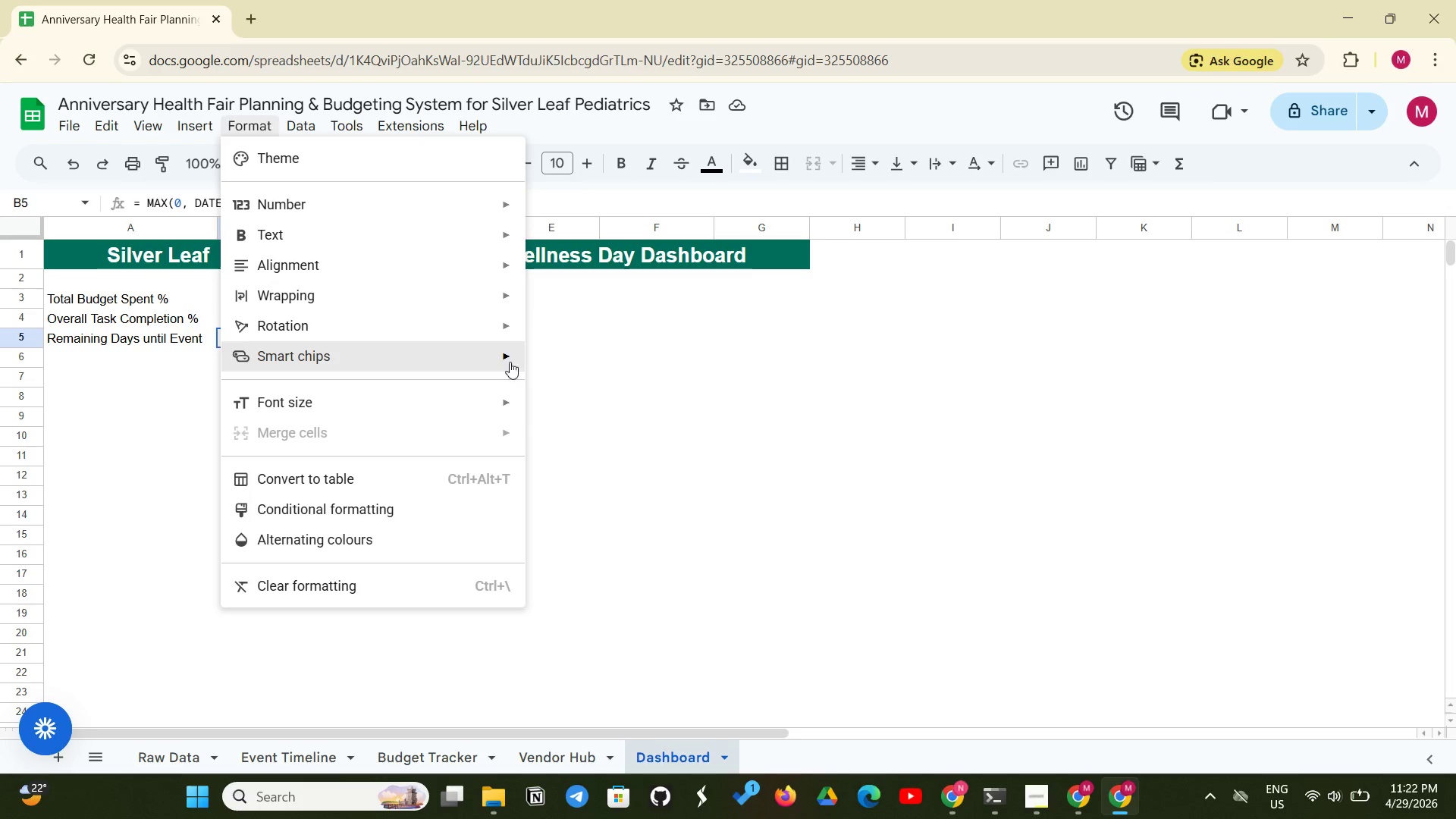 
left_click([716, 468])
 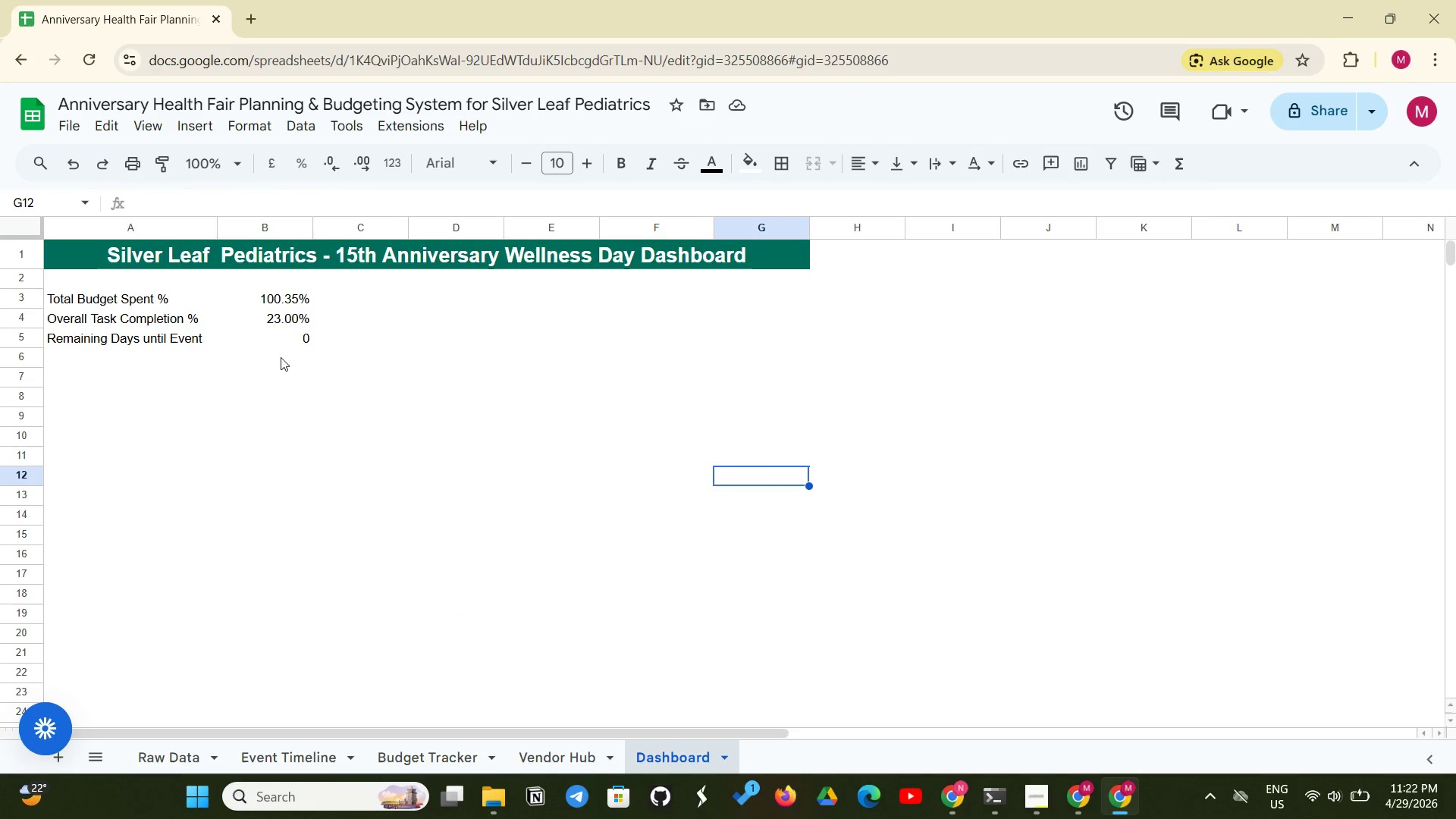 
left_click([262, 345])
 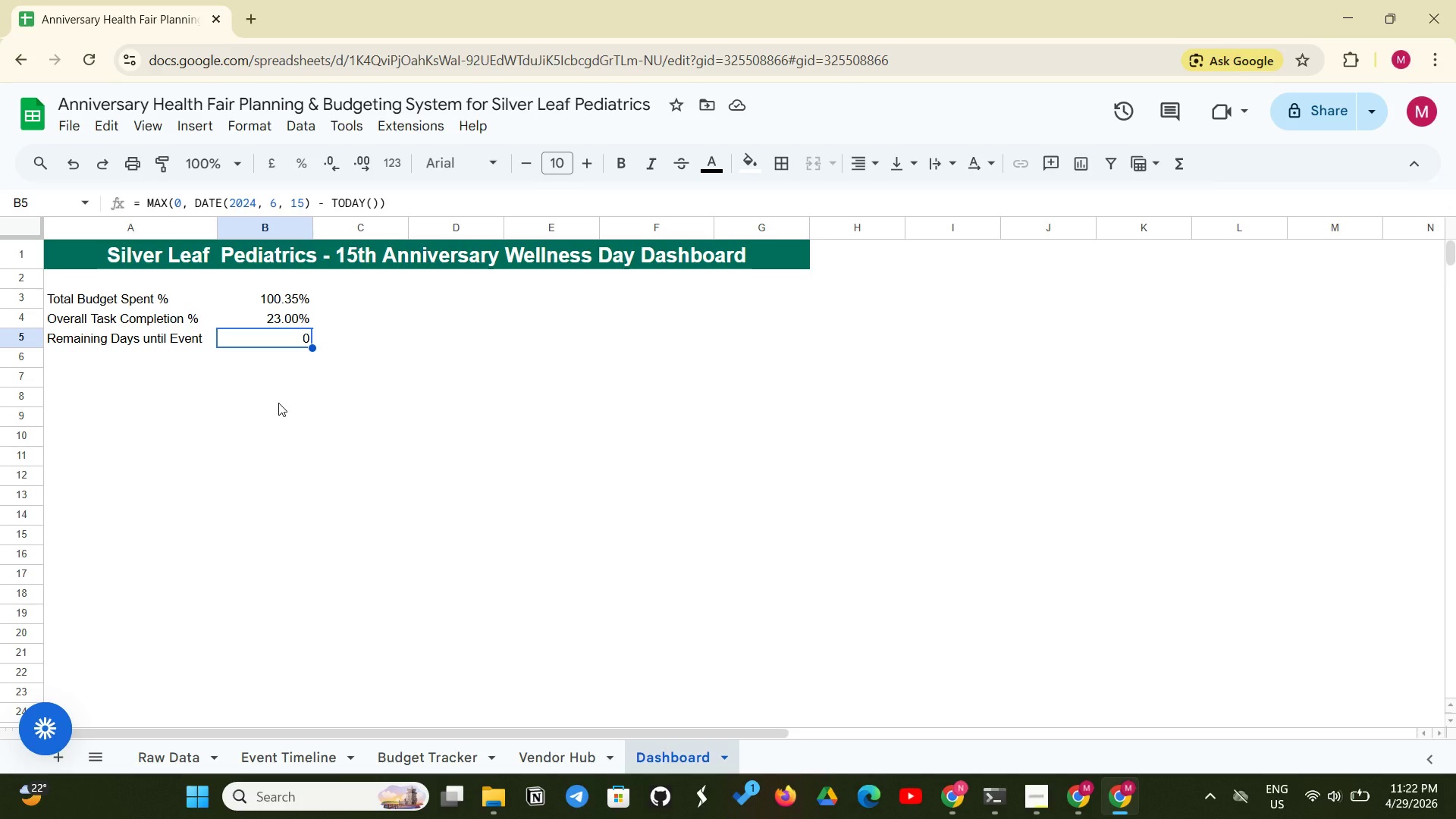 
wait(17.95)
 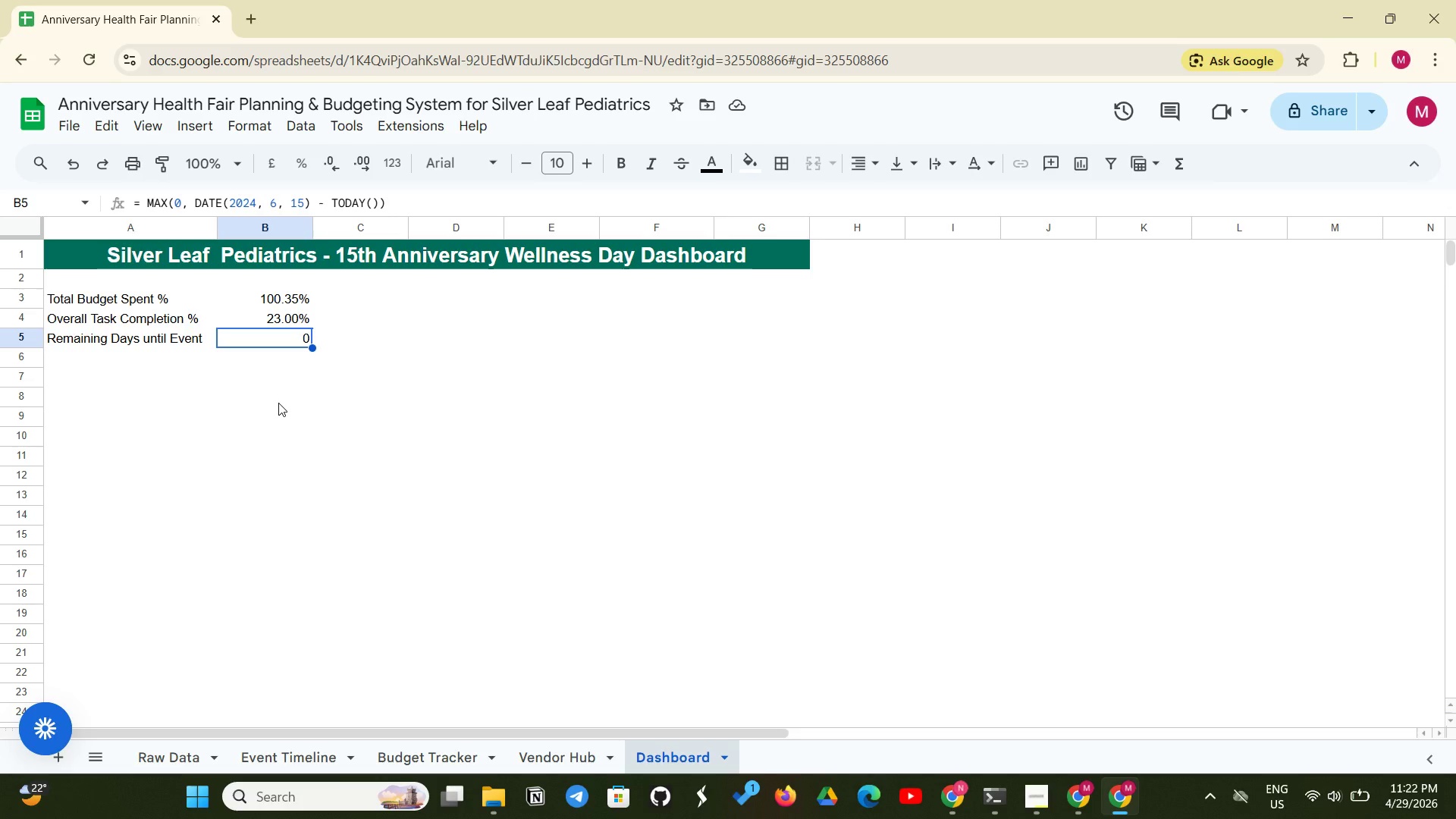 
left_click([71, 431])
 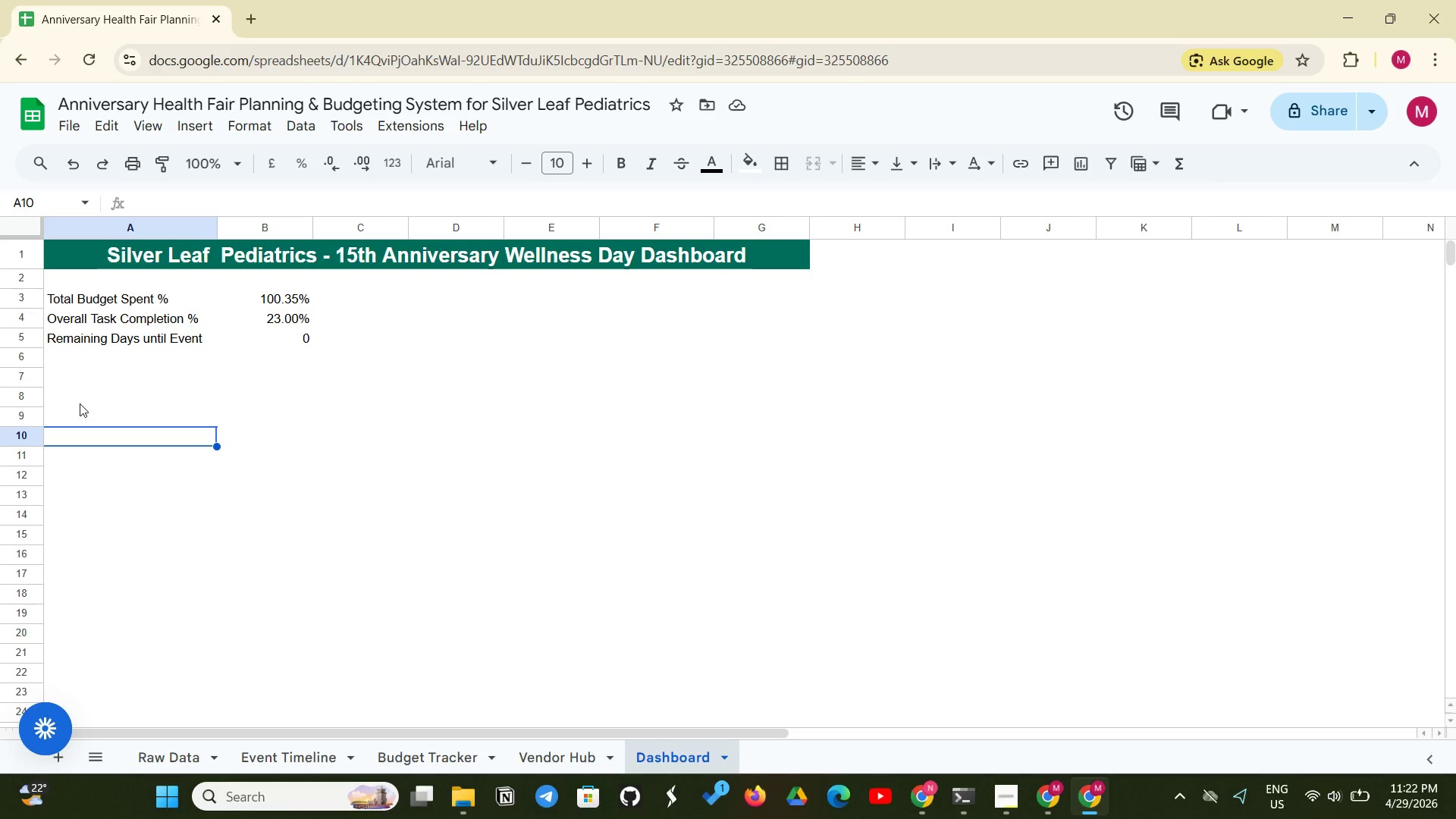 
wait(5.16)
 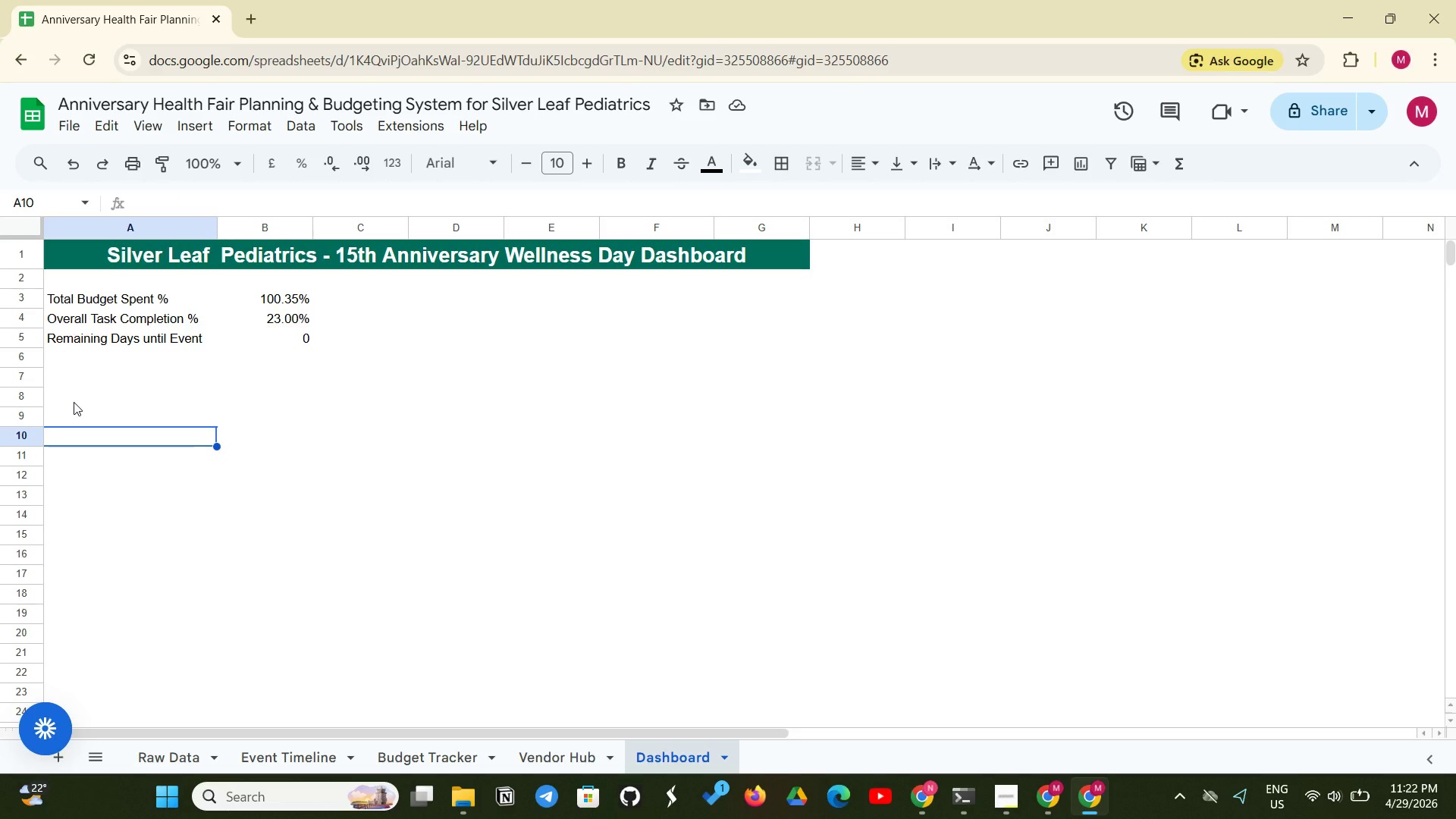 
type(Ca)
 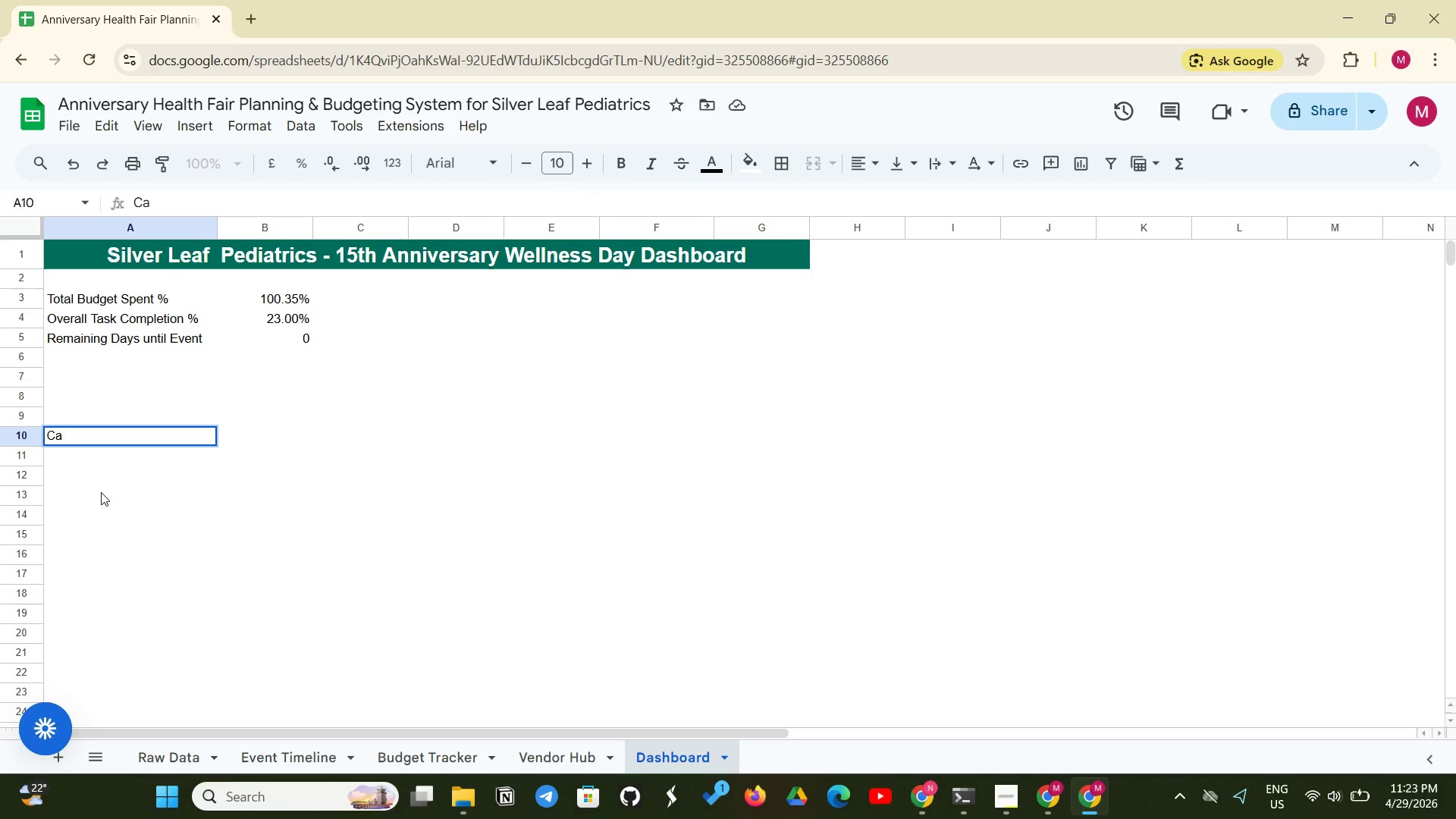 
wait(7.92)
 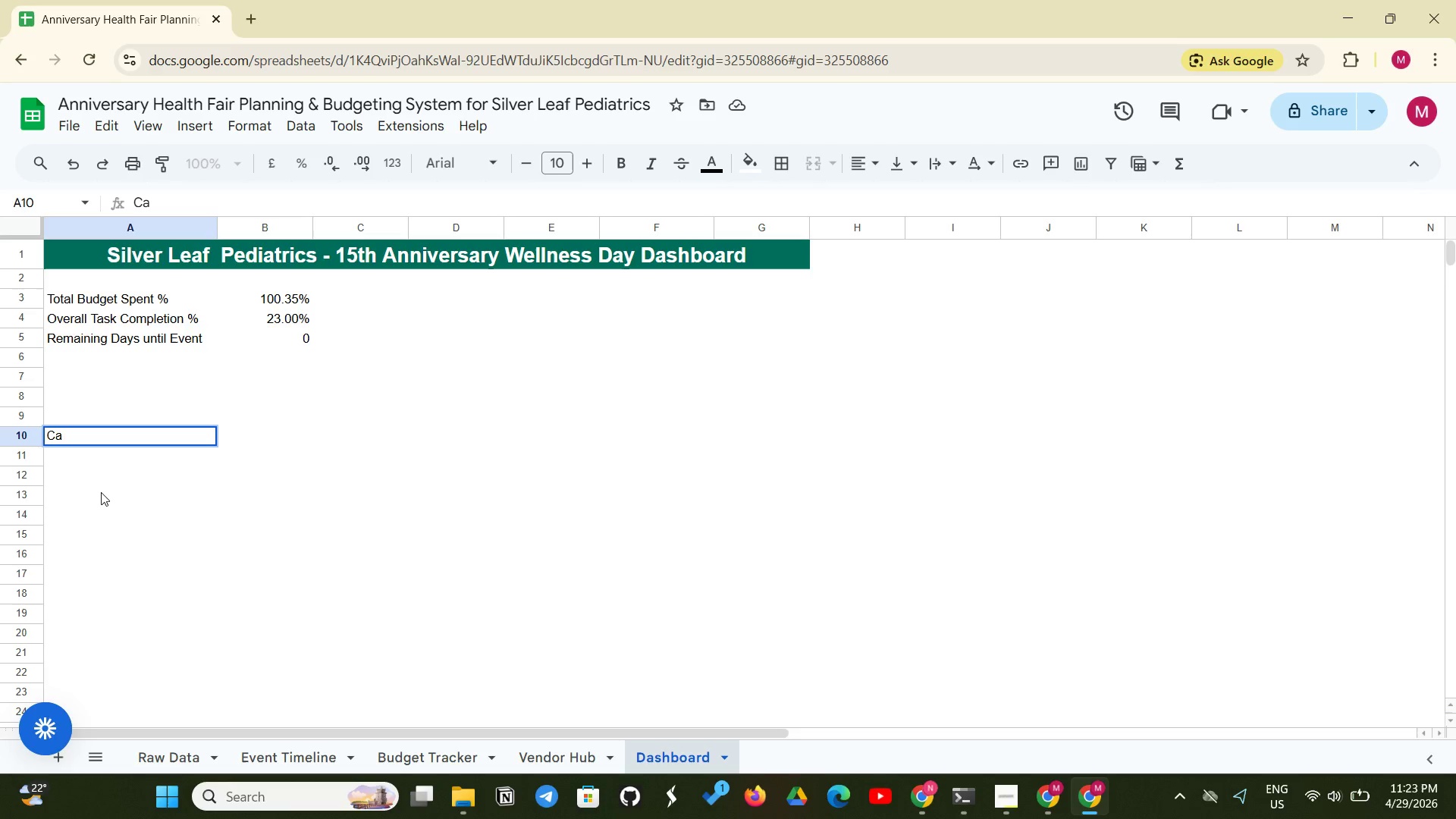 
type(tegory)
 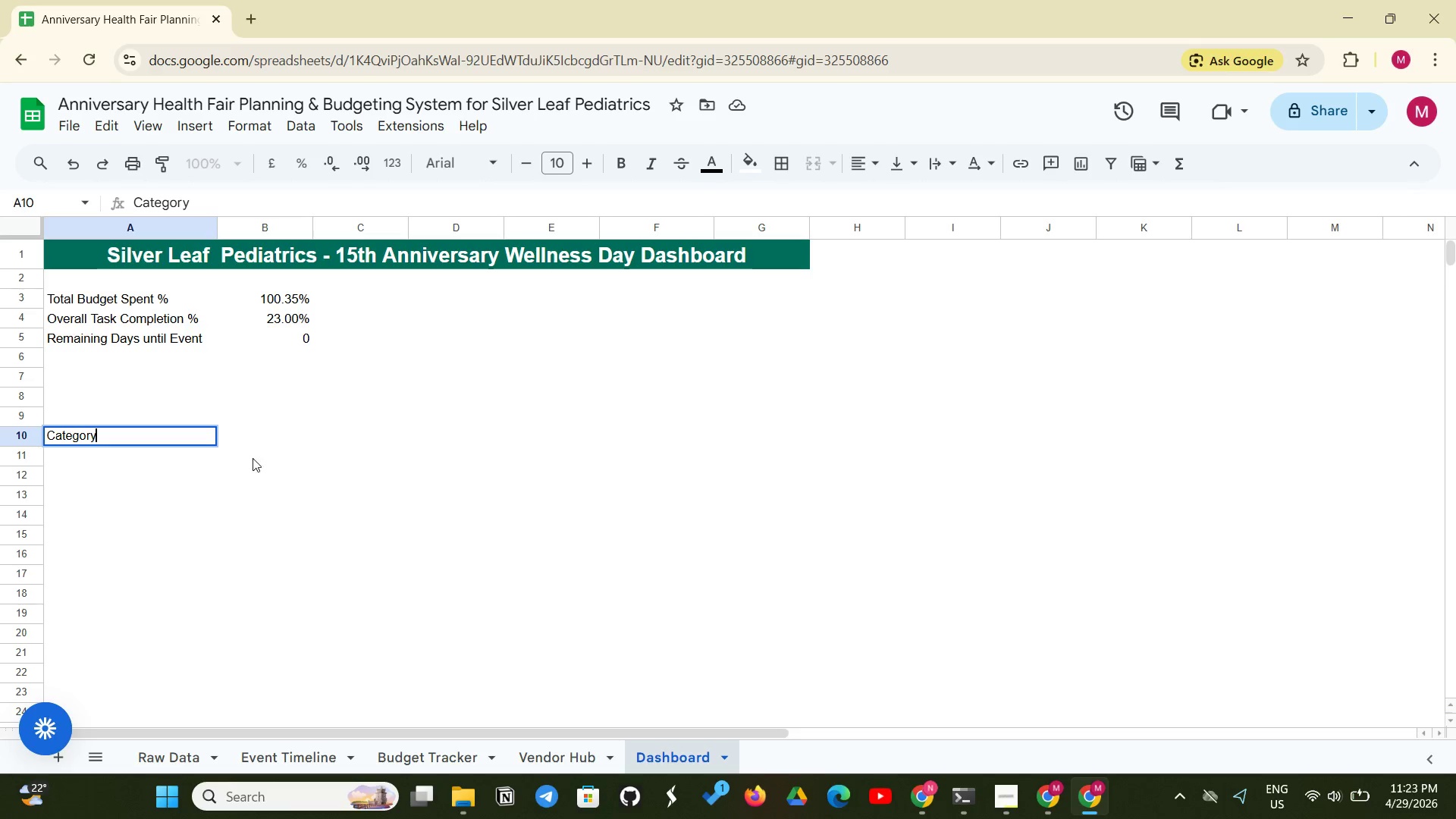 
left_click([284, 439])
 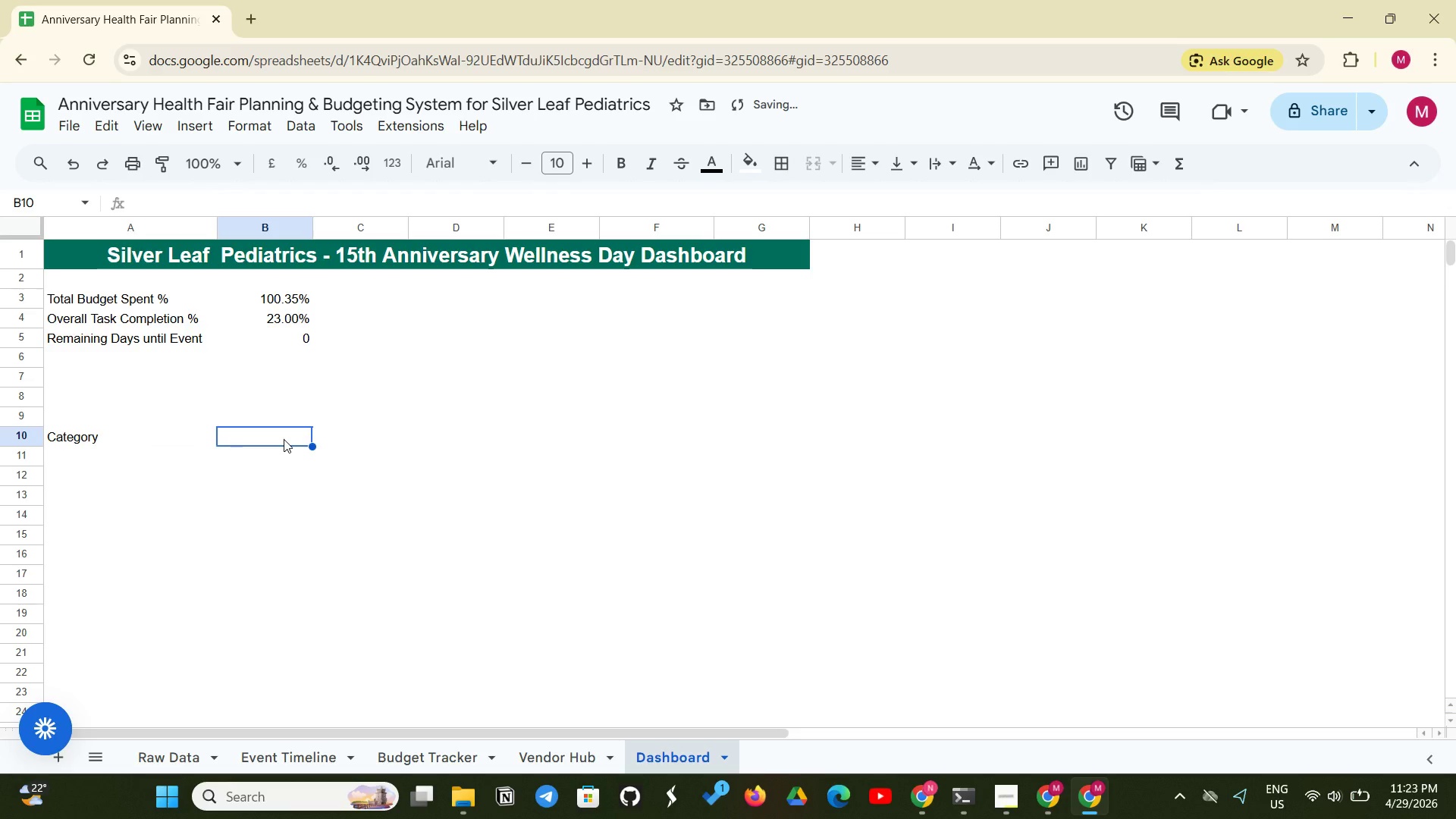 
type(Actual Cost)
 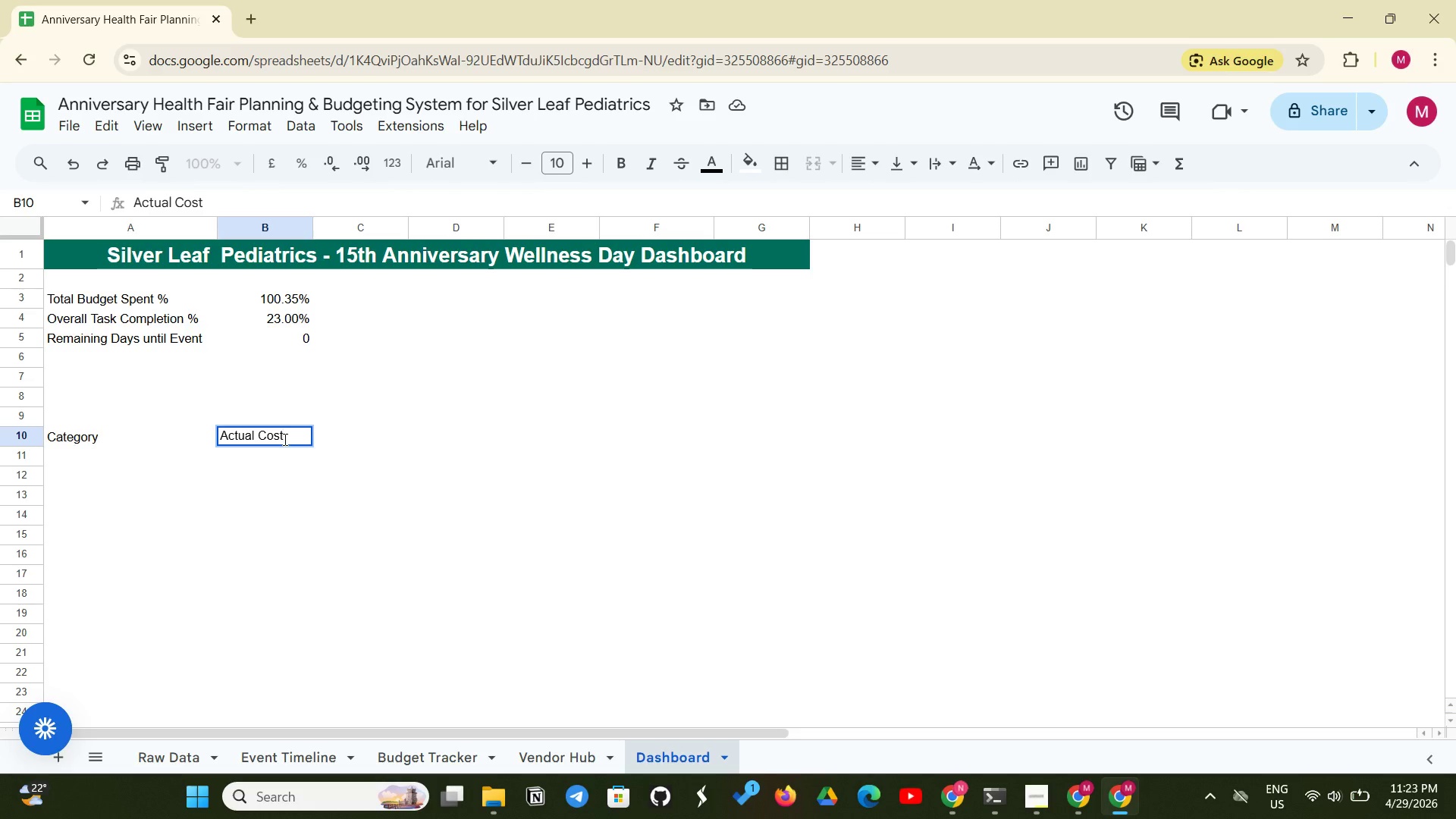 
wait(5.47)
 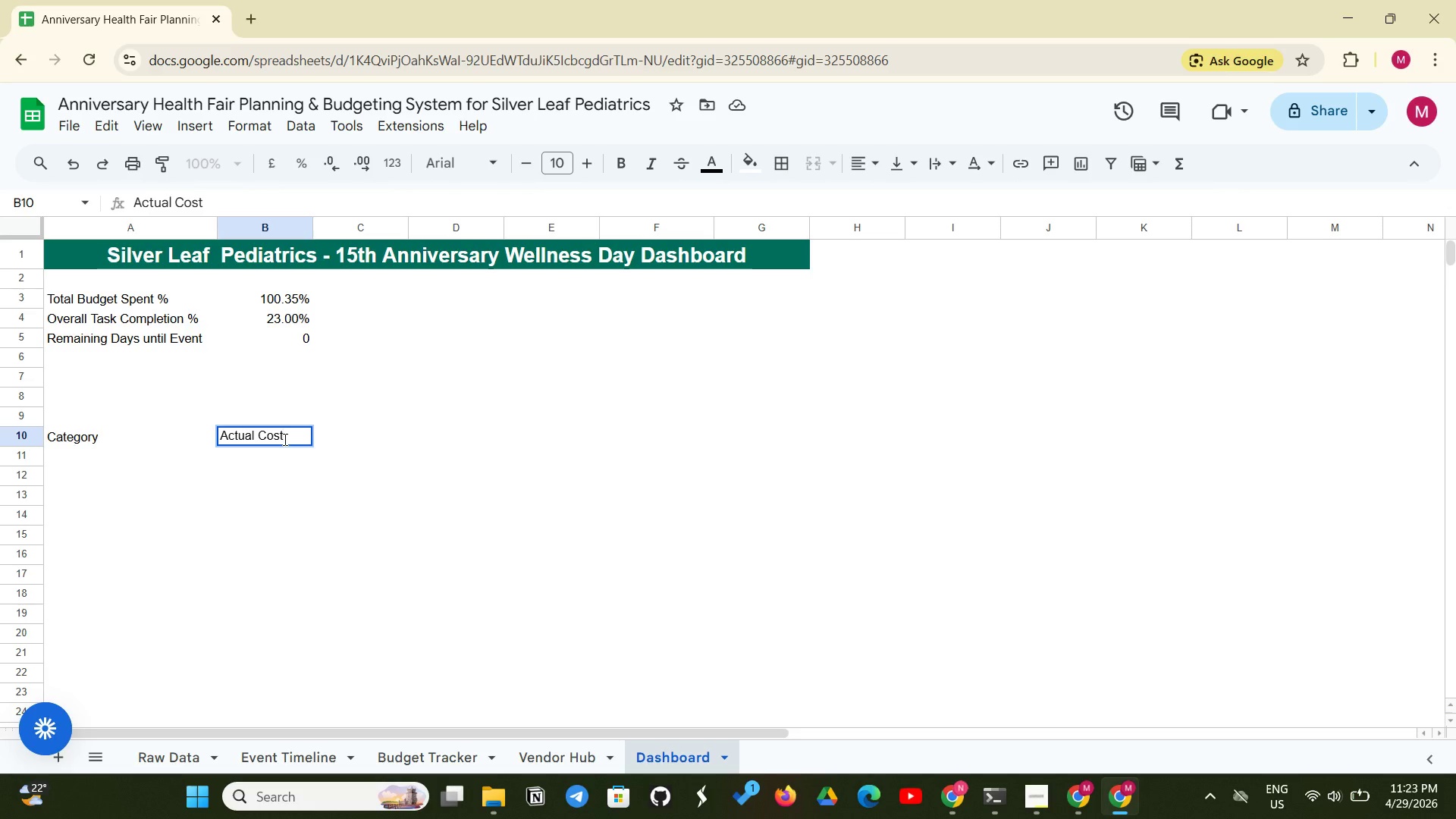 
left_click([69, 461])
 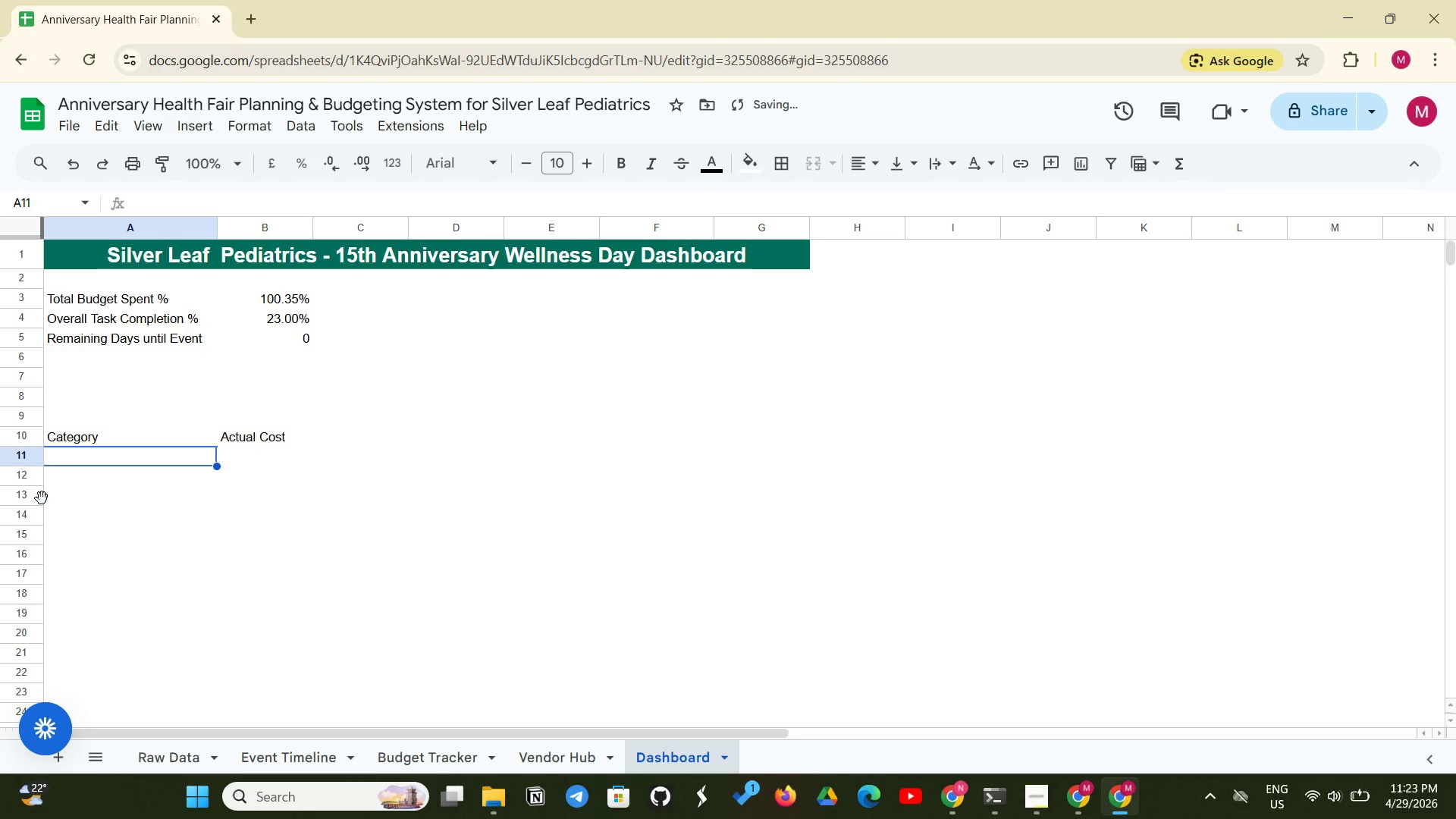 
type(= UNIQUE('Budget Tracker)
 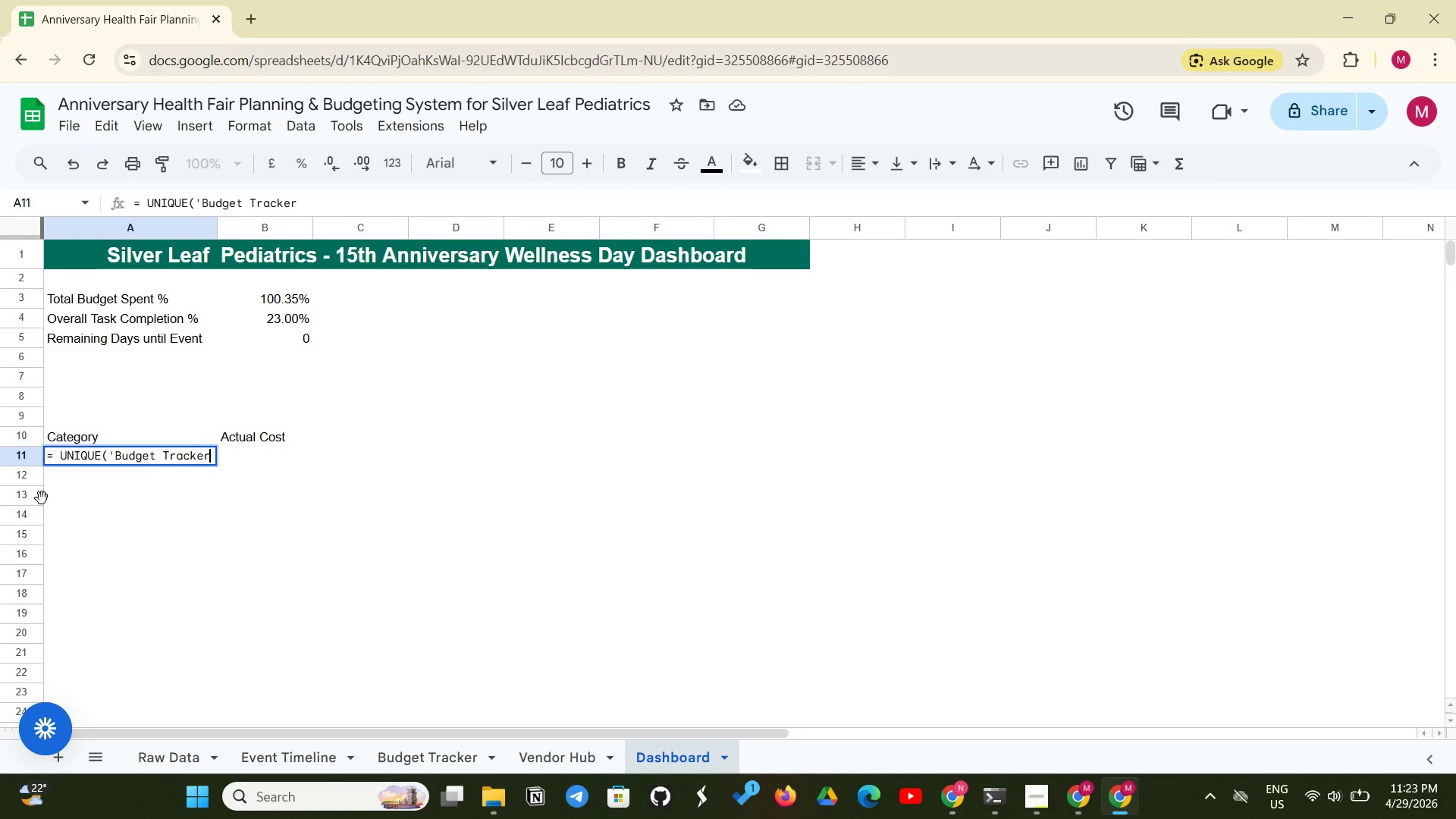 
wait(10.66)
 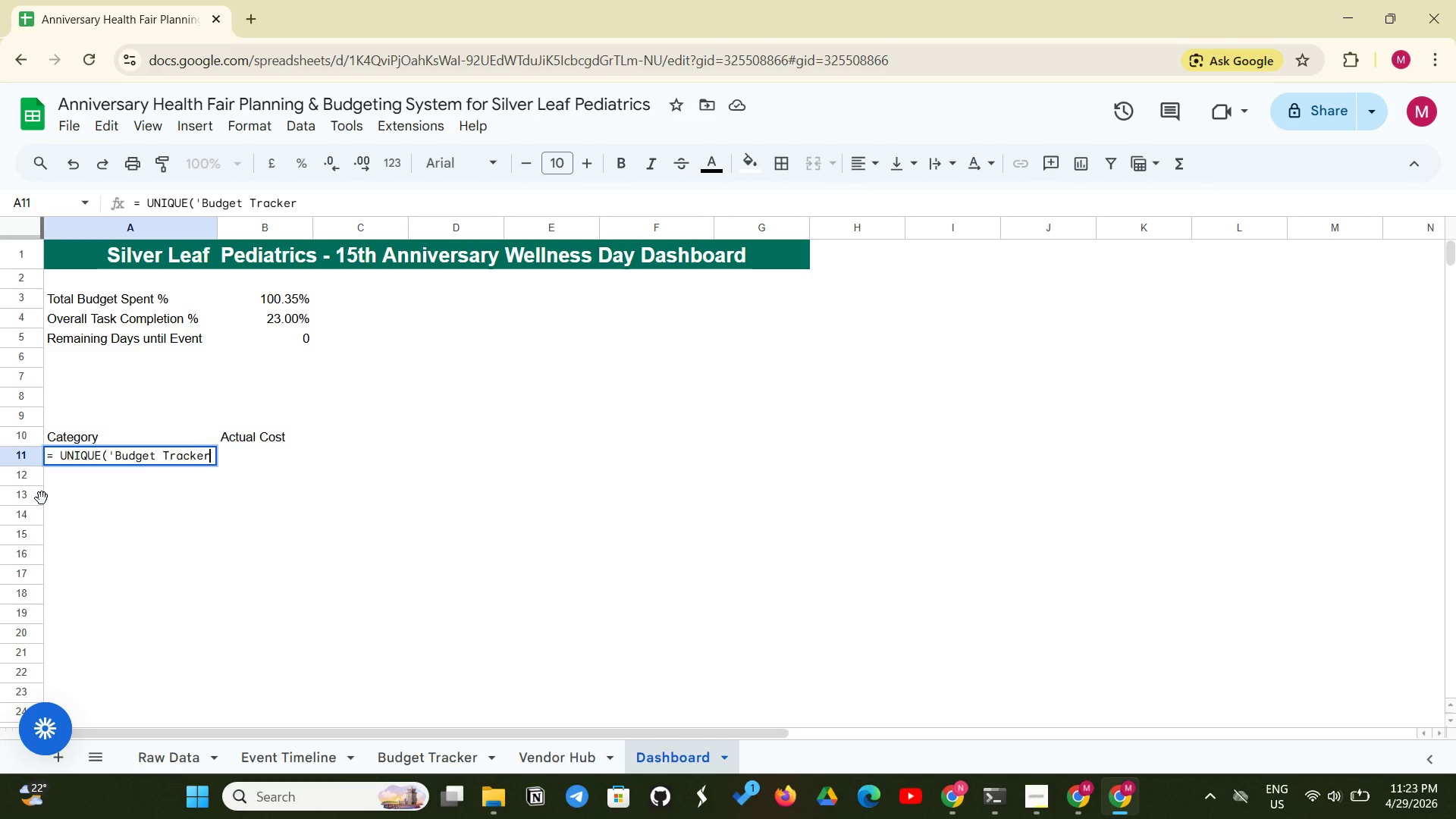 
type('!C:C)
 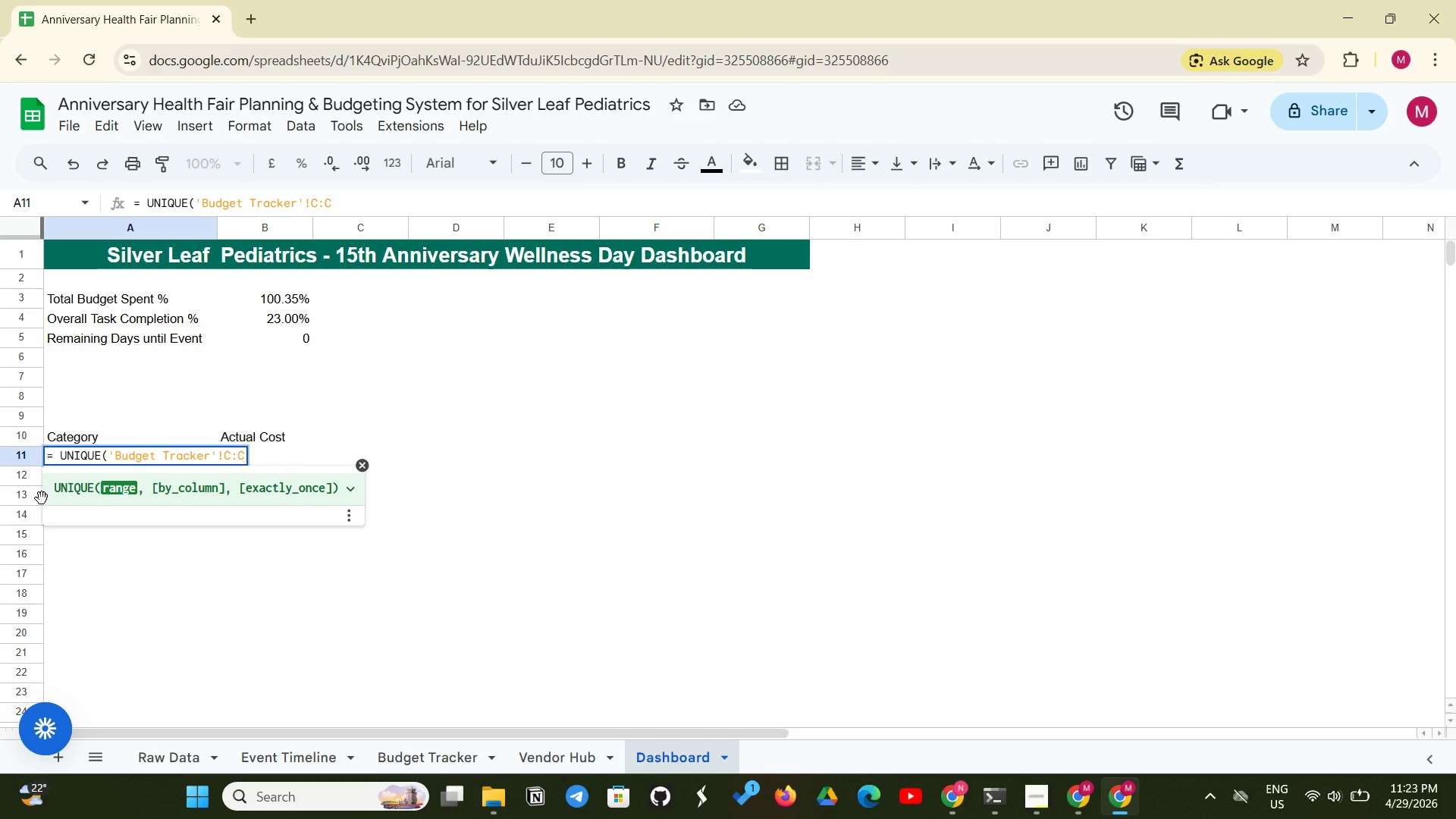 
wait(15.84)
 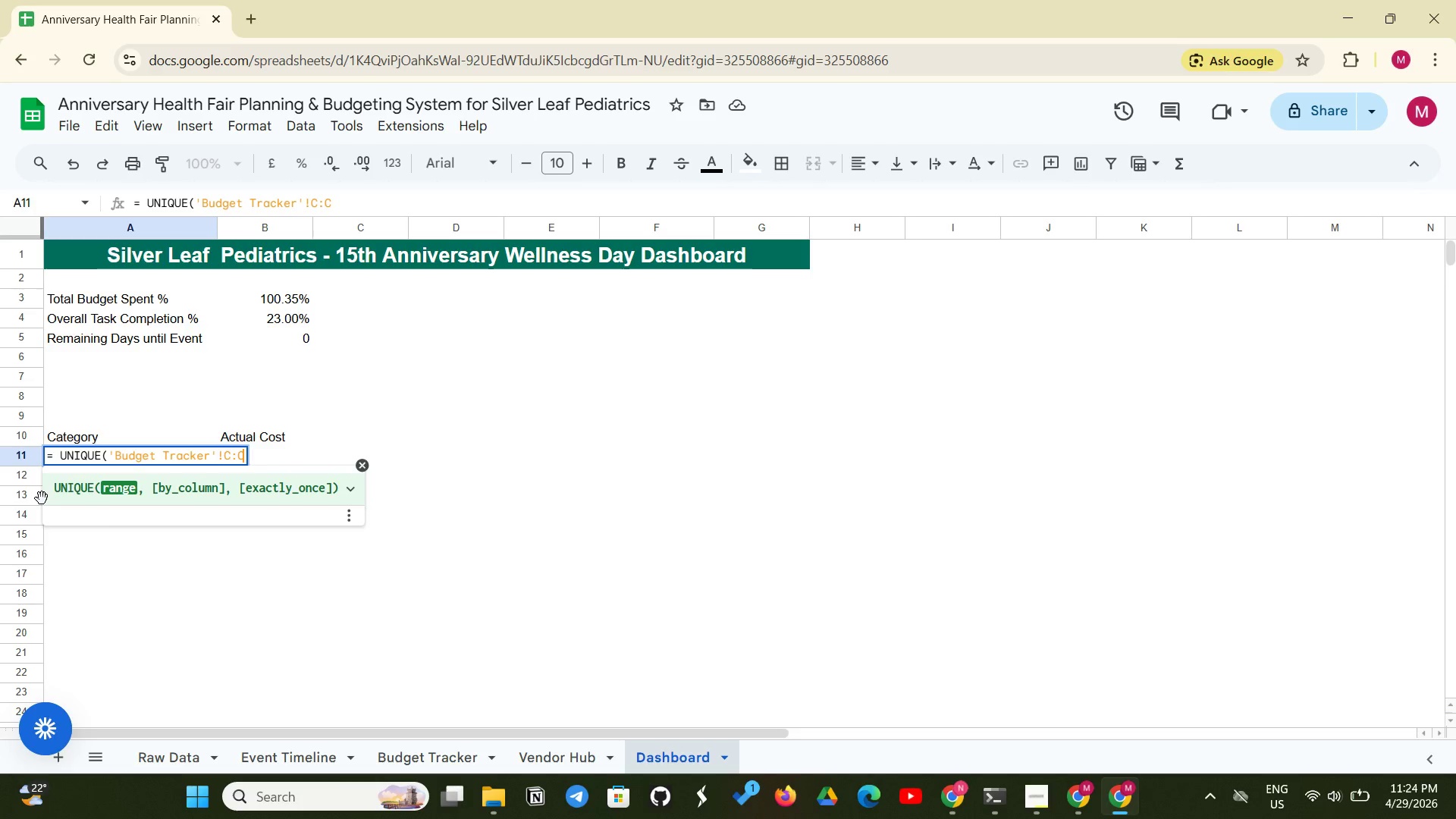 
left_click([228, 457])
 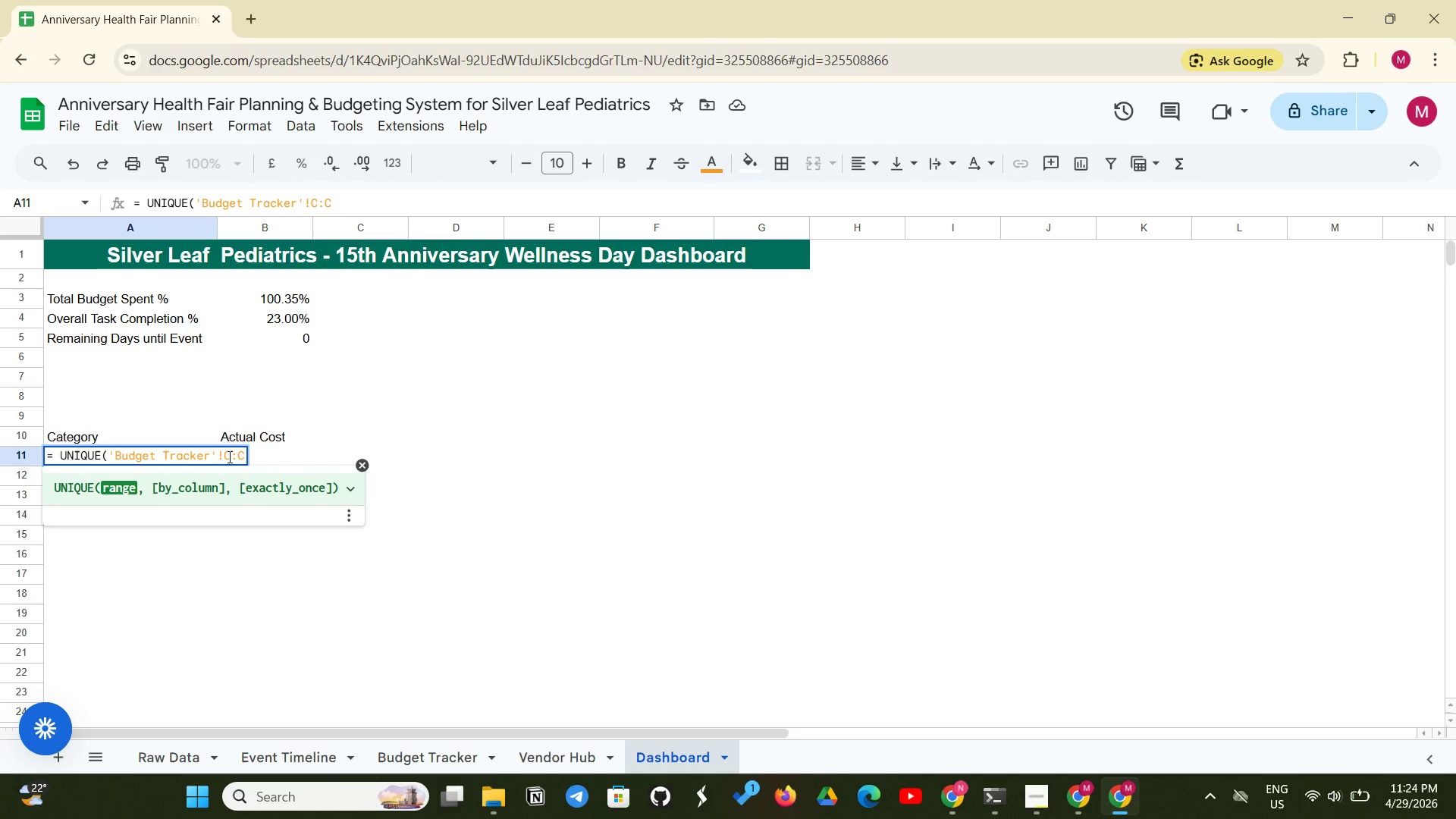 
key(2)
 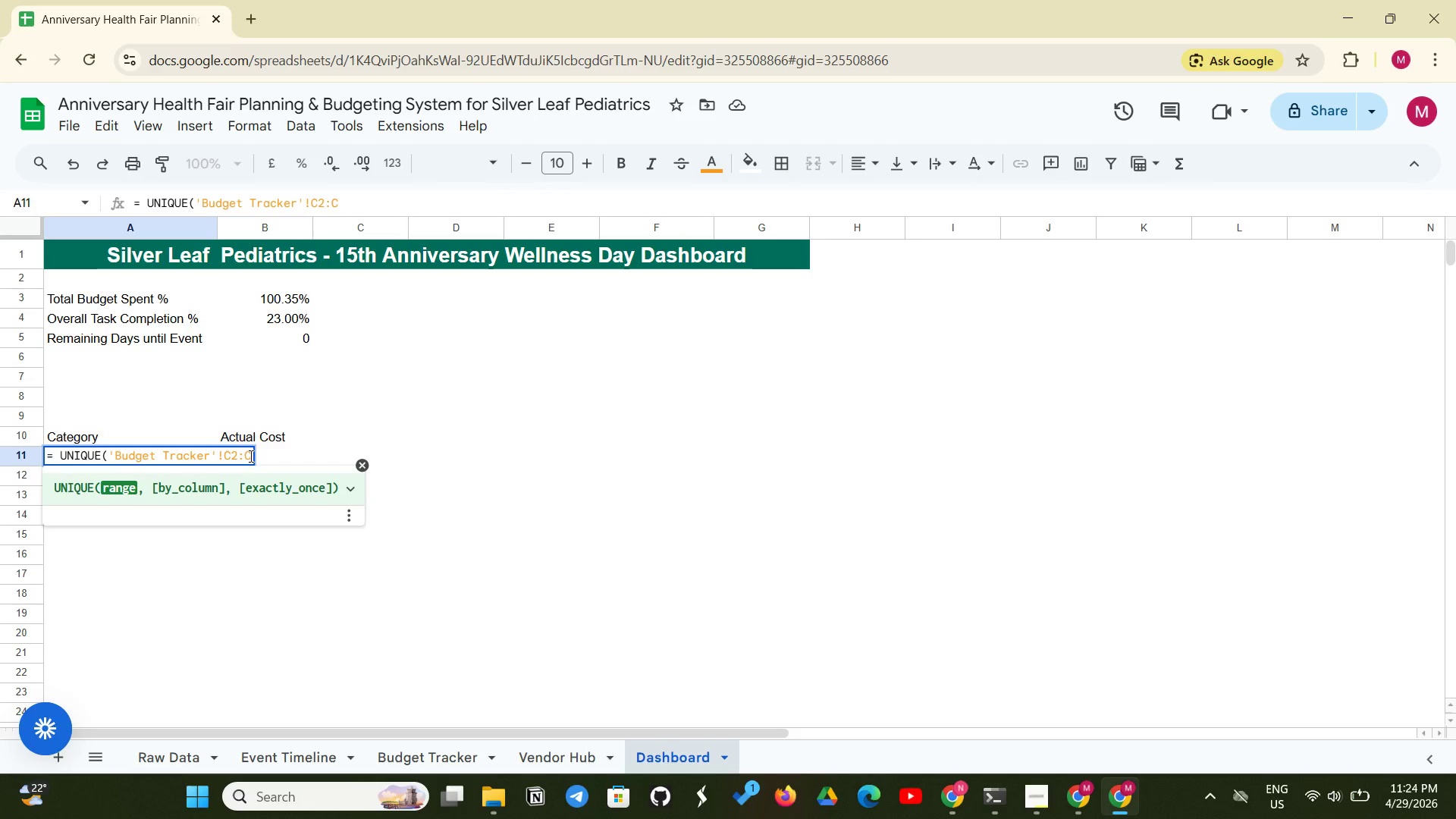 
left_click([249, 456])
 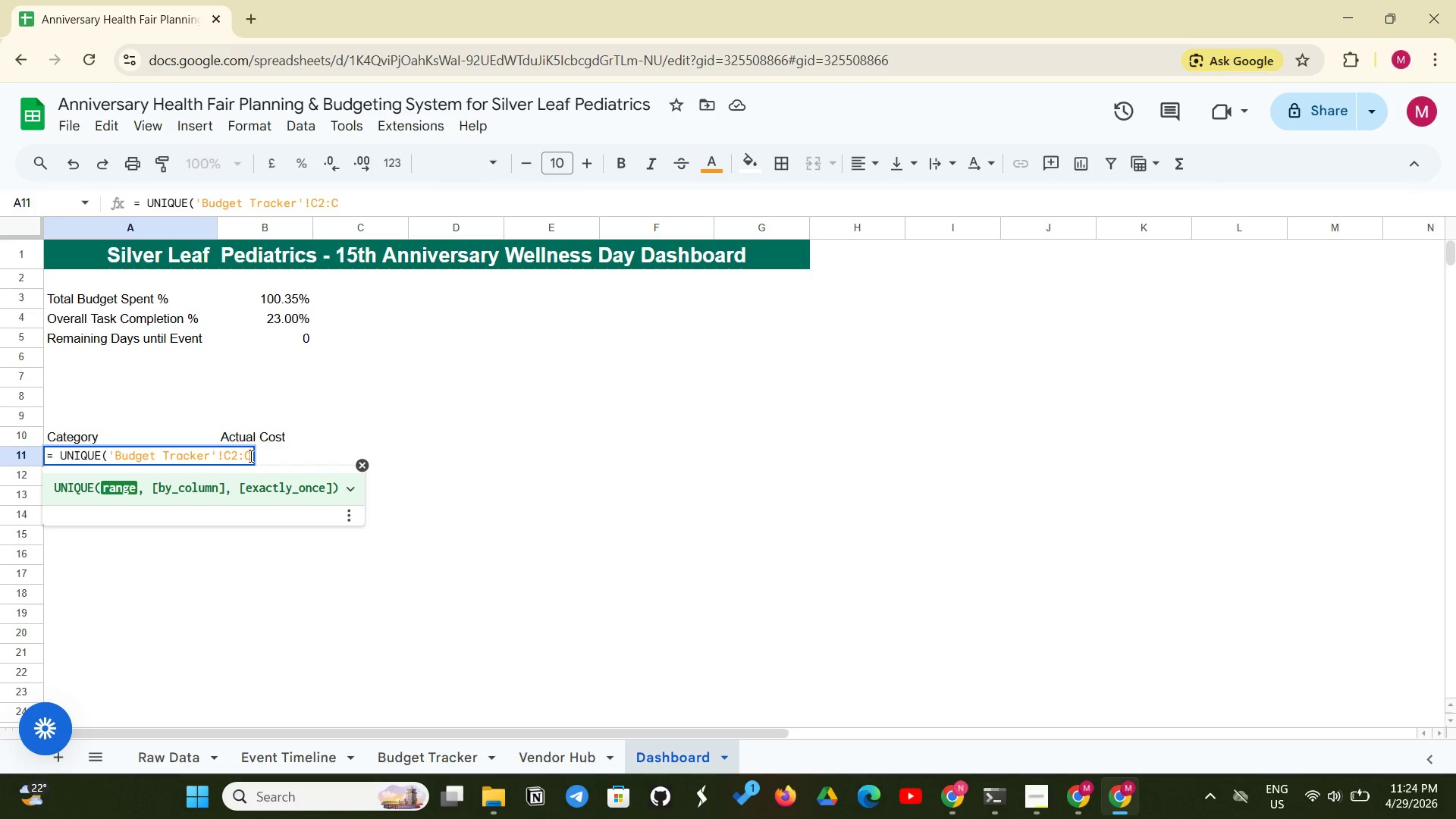 
type(101))
 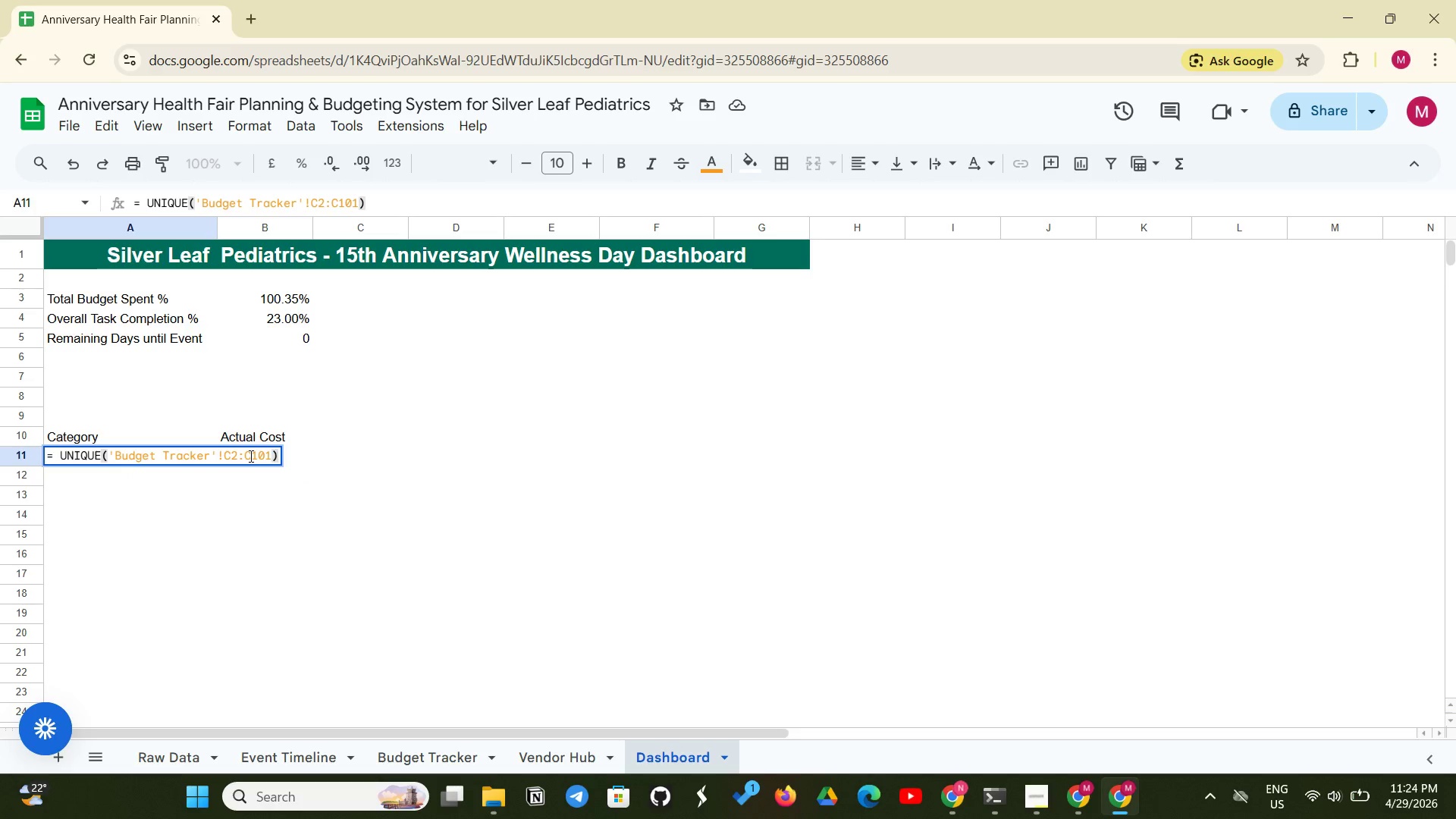 
wait(9.19)
 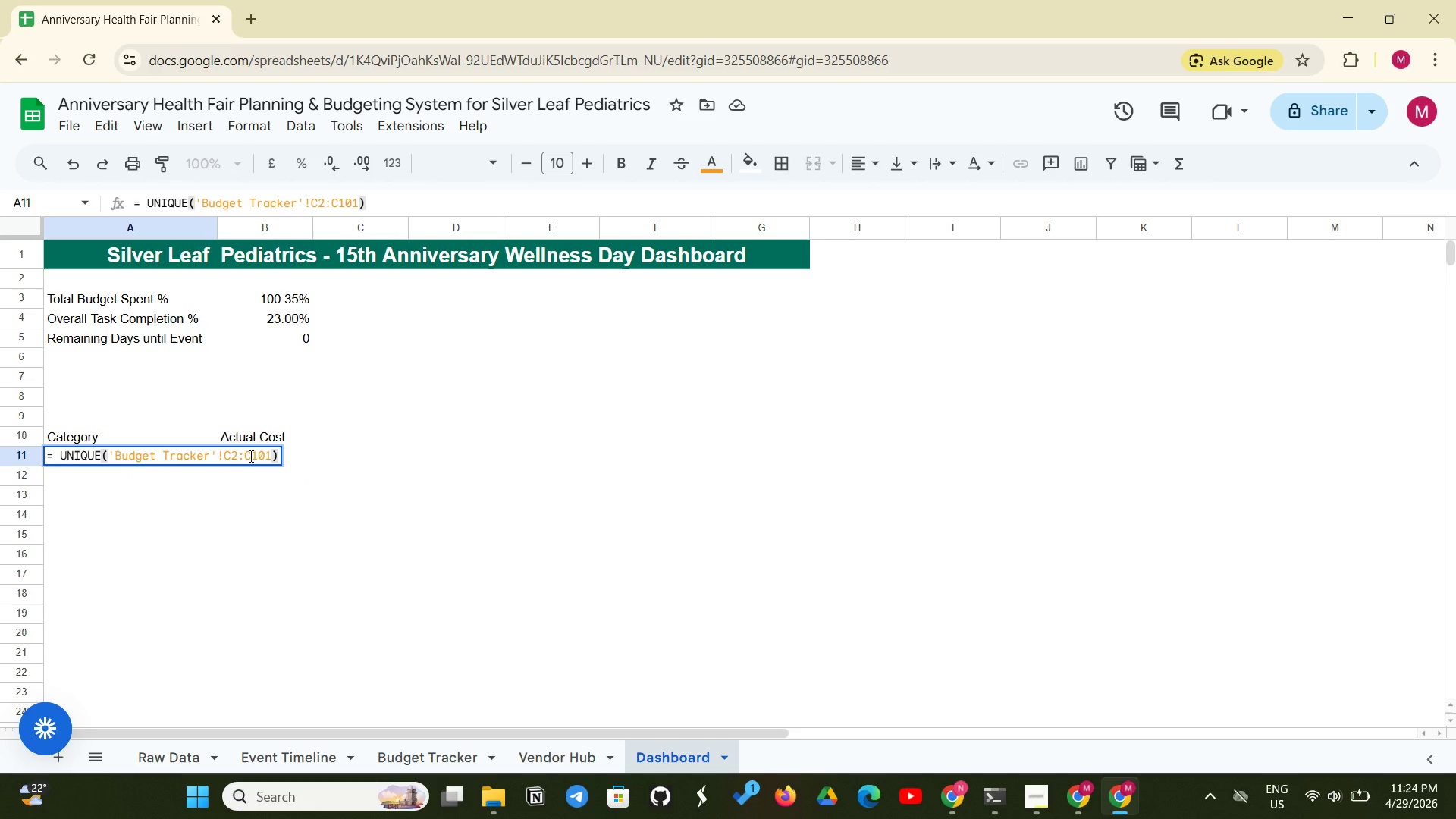 
key(Enter)
 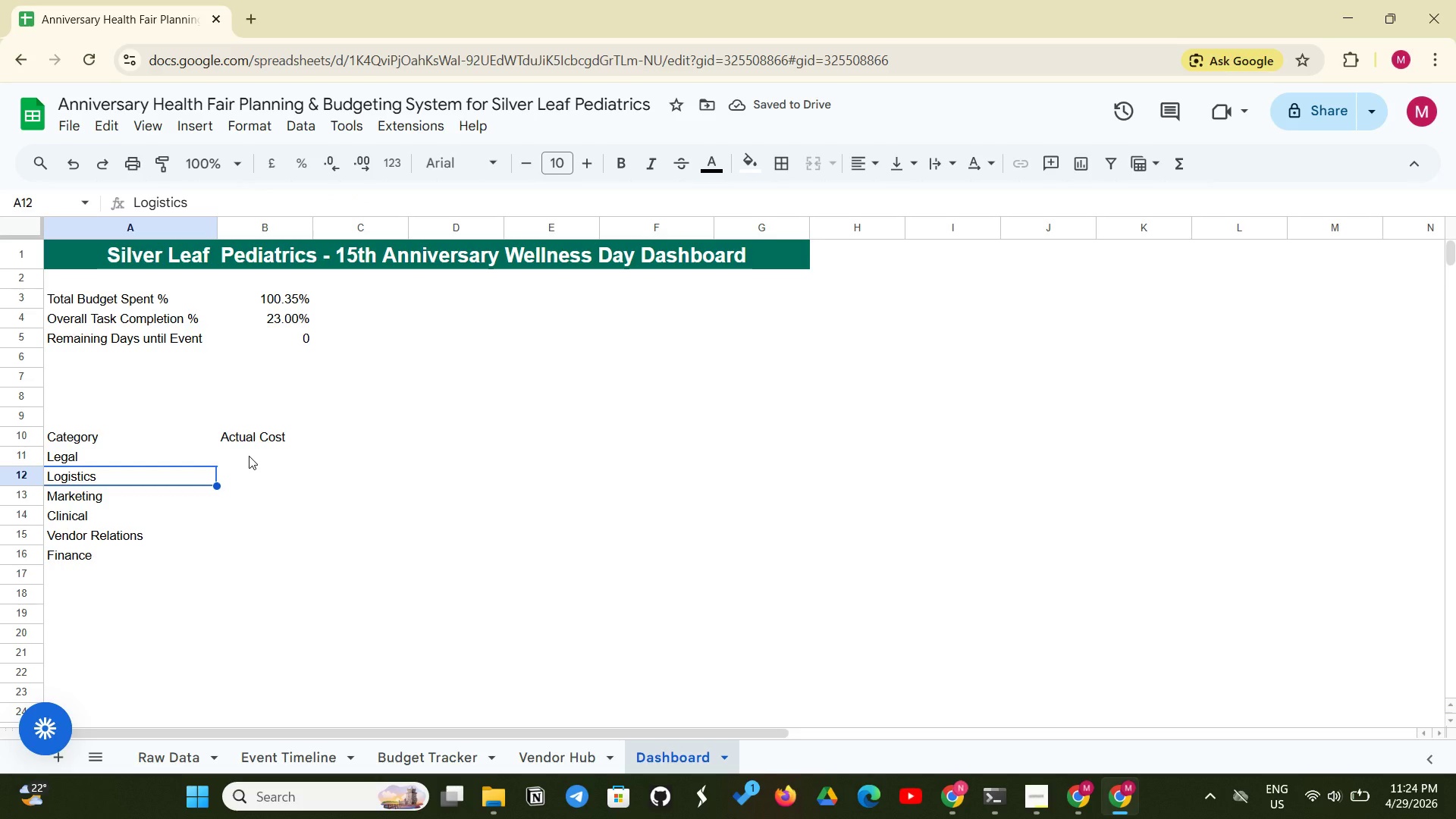 
left_click([259, 453])
 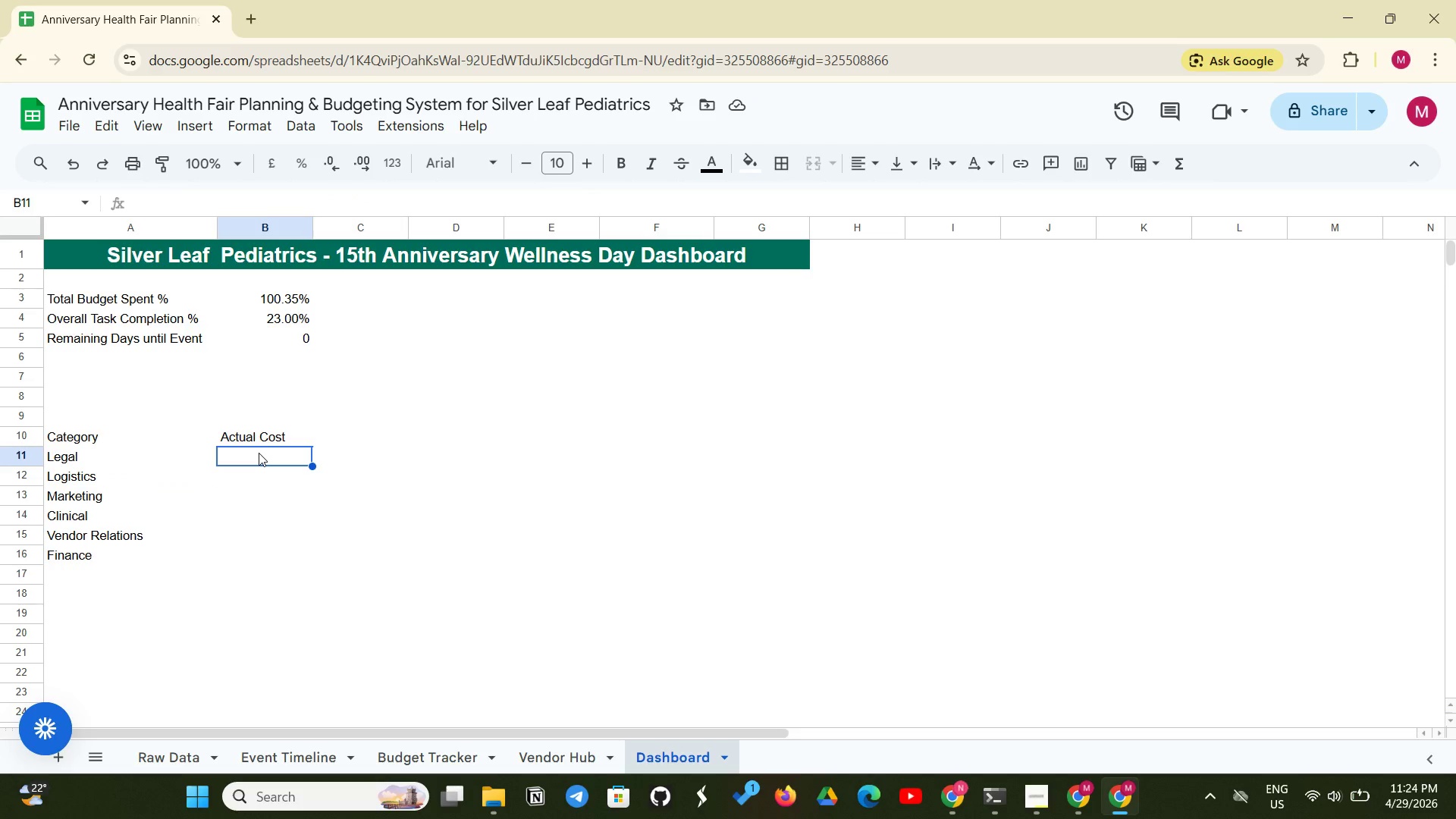 
type(=SUMIF('Budget Tracker )
key(Backspace)
type('!C:C, A11)
 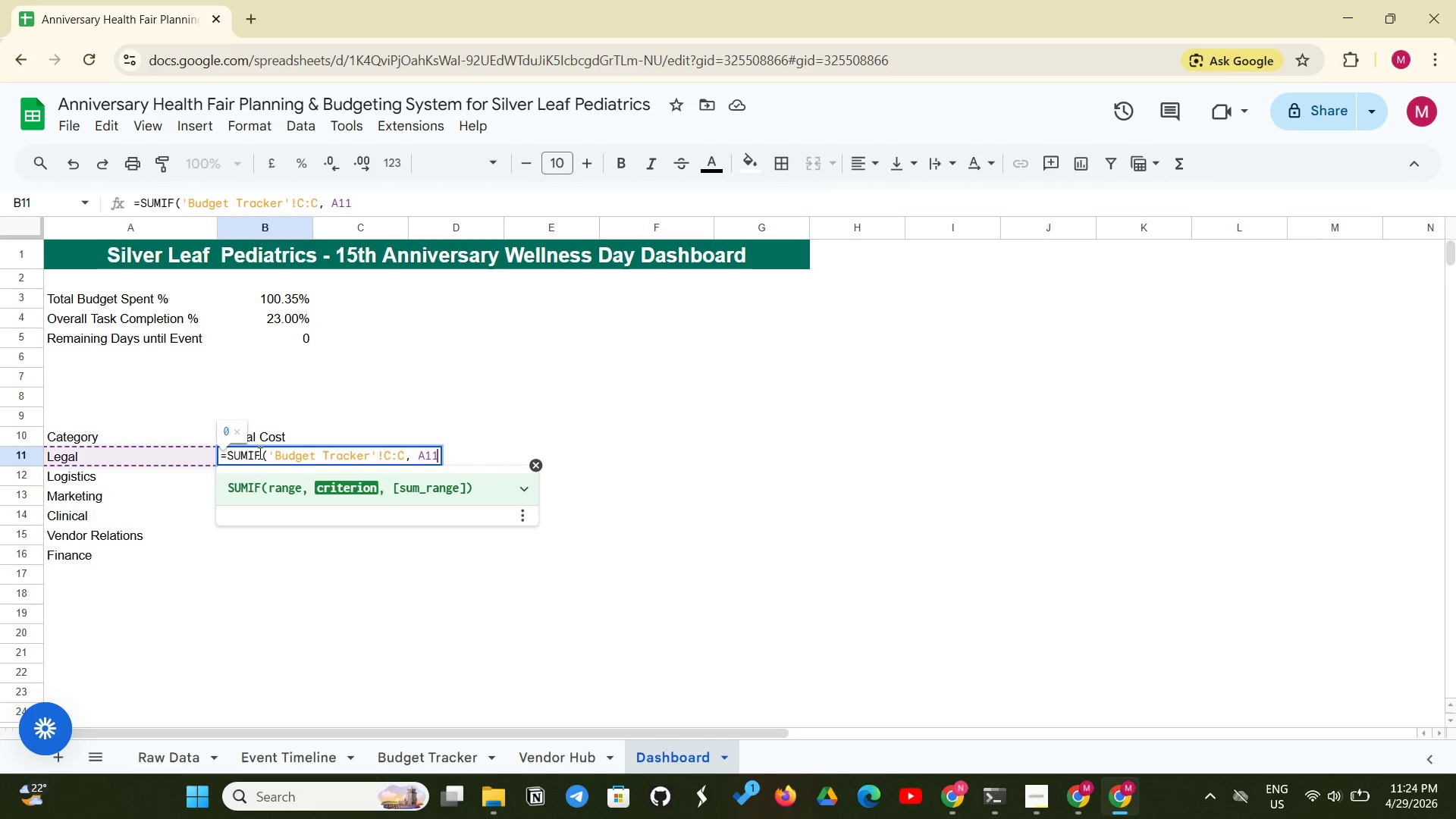 
type(, 'Budget Tracker'!E:E))
 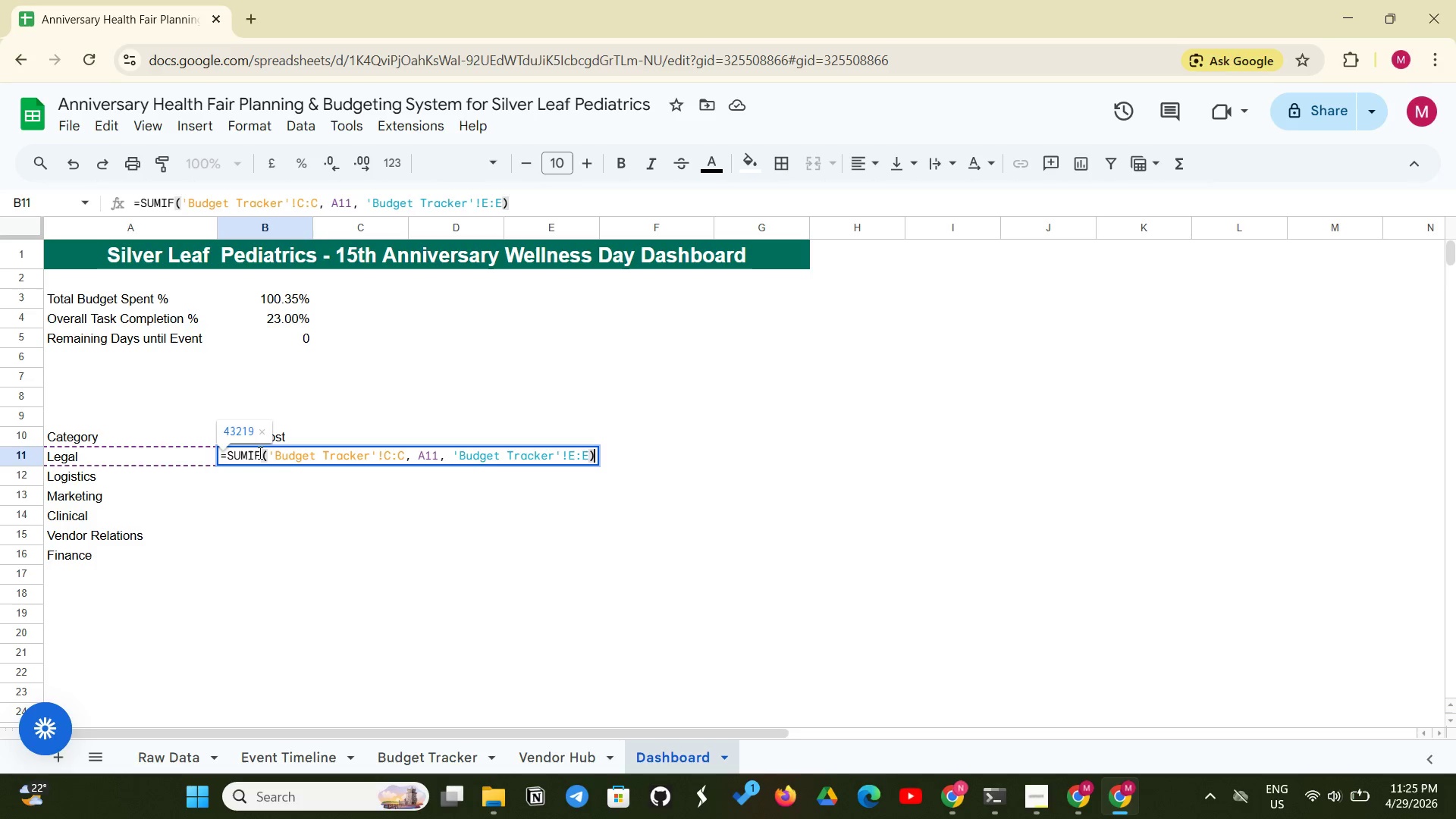 
key(Enter)
 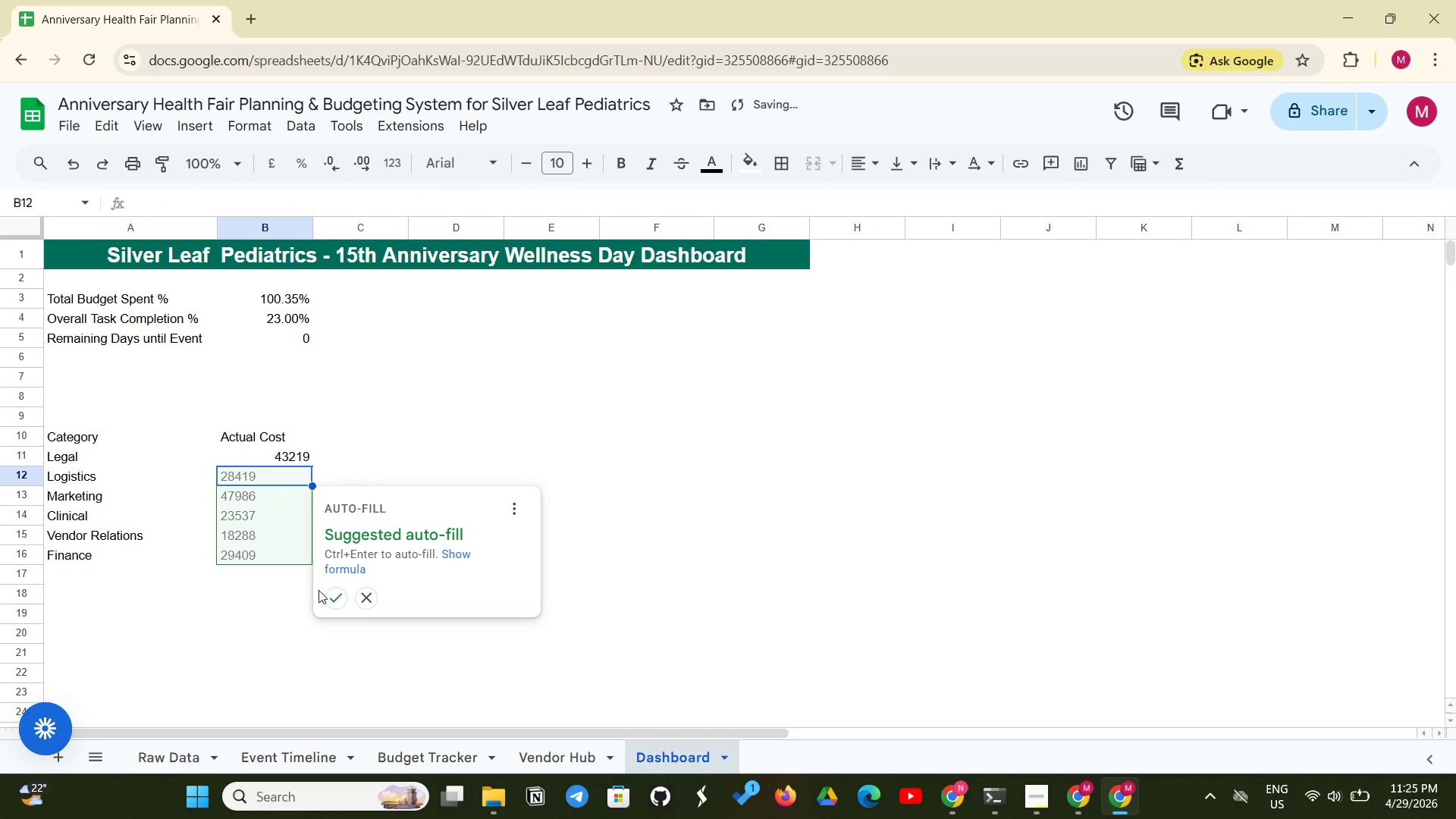 
left_click([332, 589])
 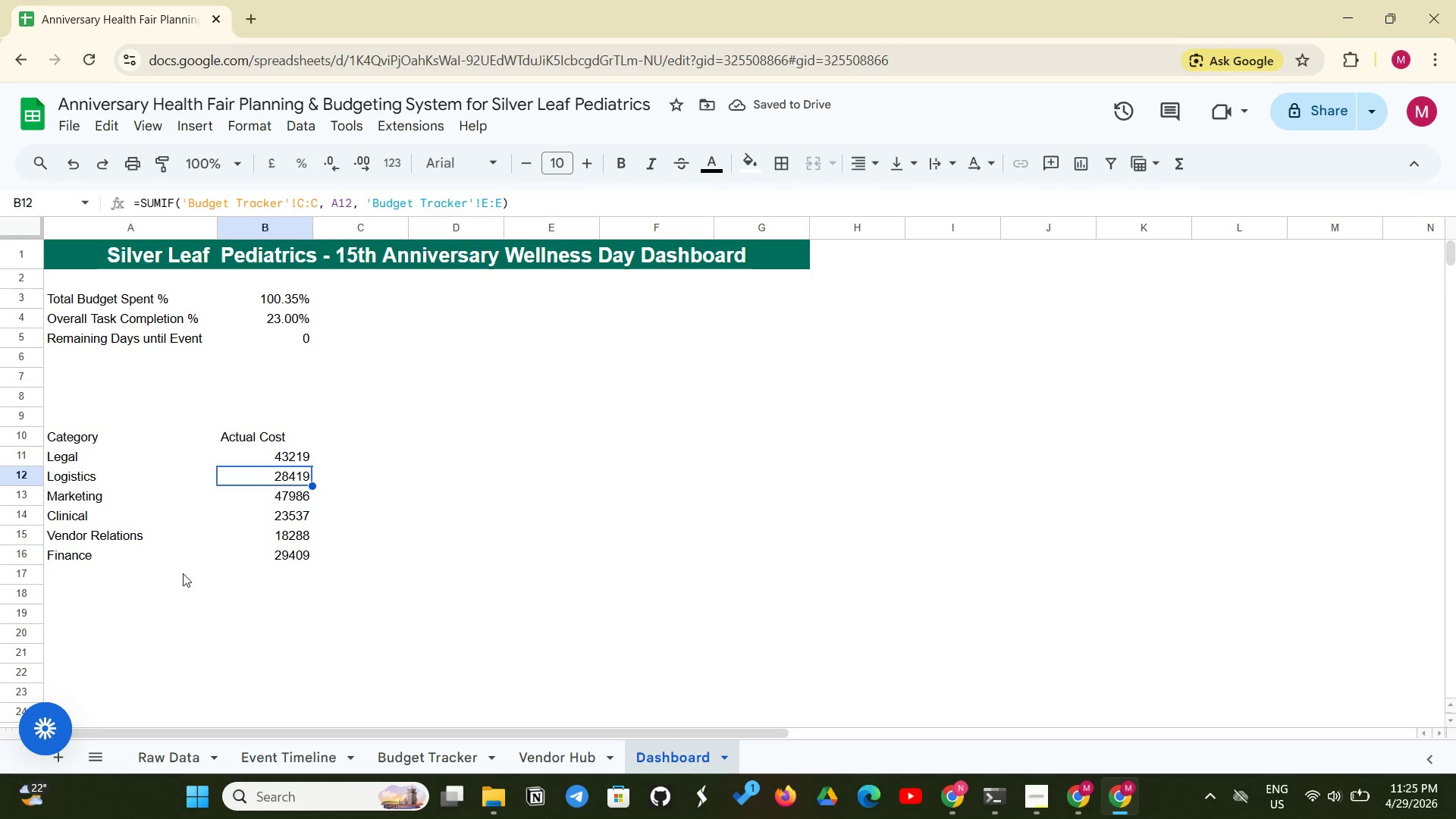 
left_click_drag(start_coordinate=[86, 435], to_coordinate=[280, 435])
 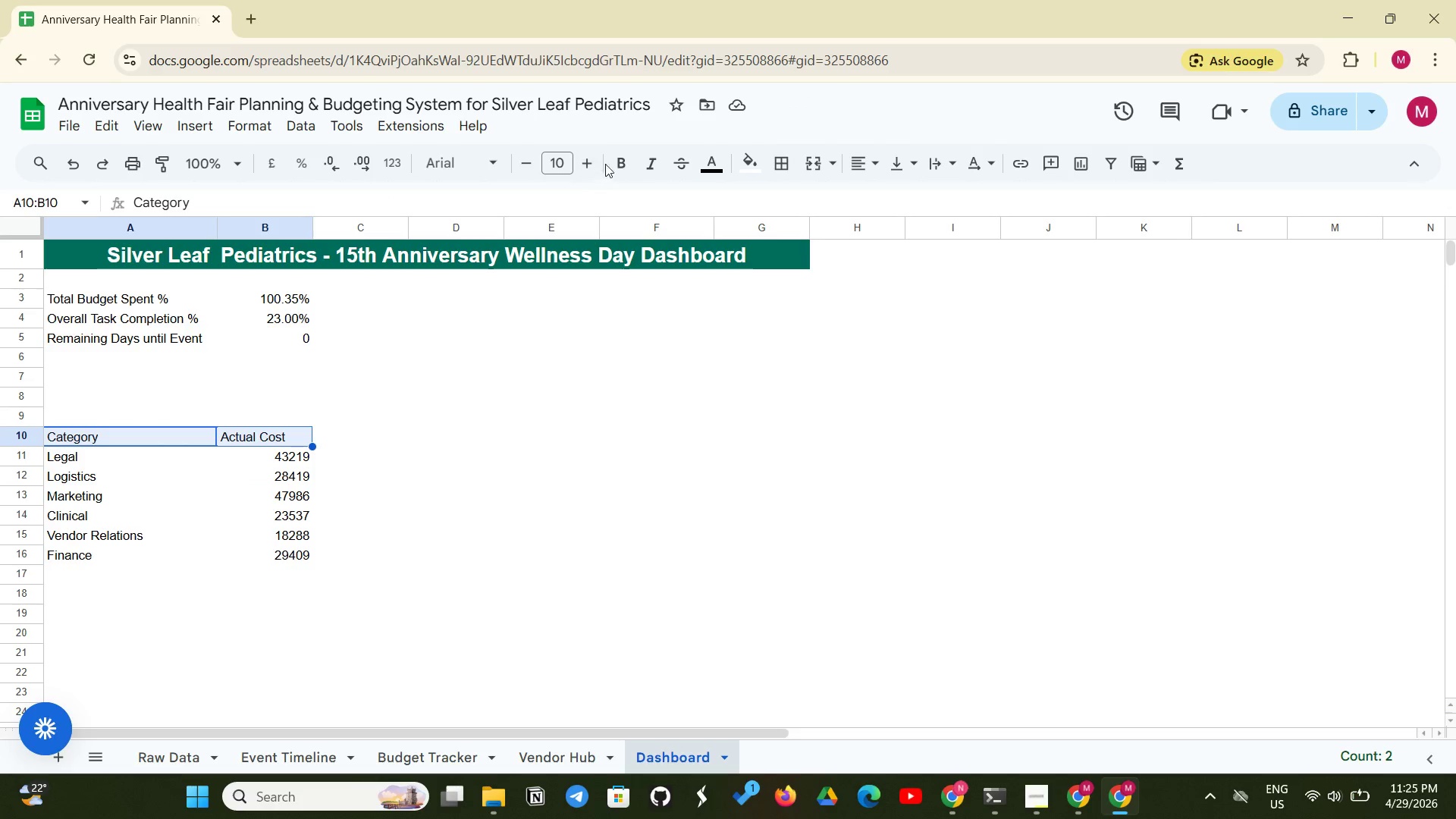 
left_click([620, 157])
 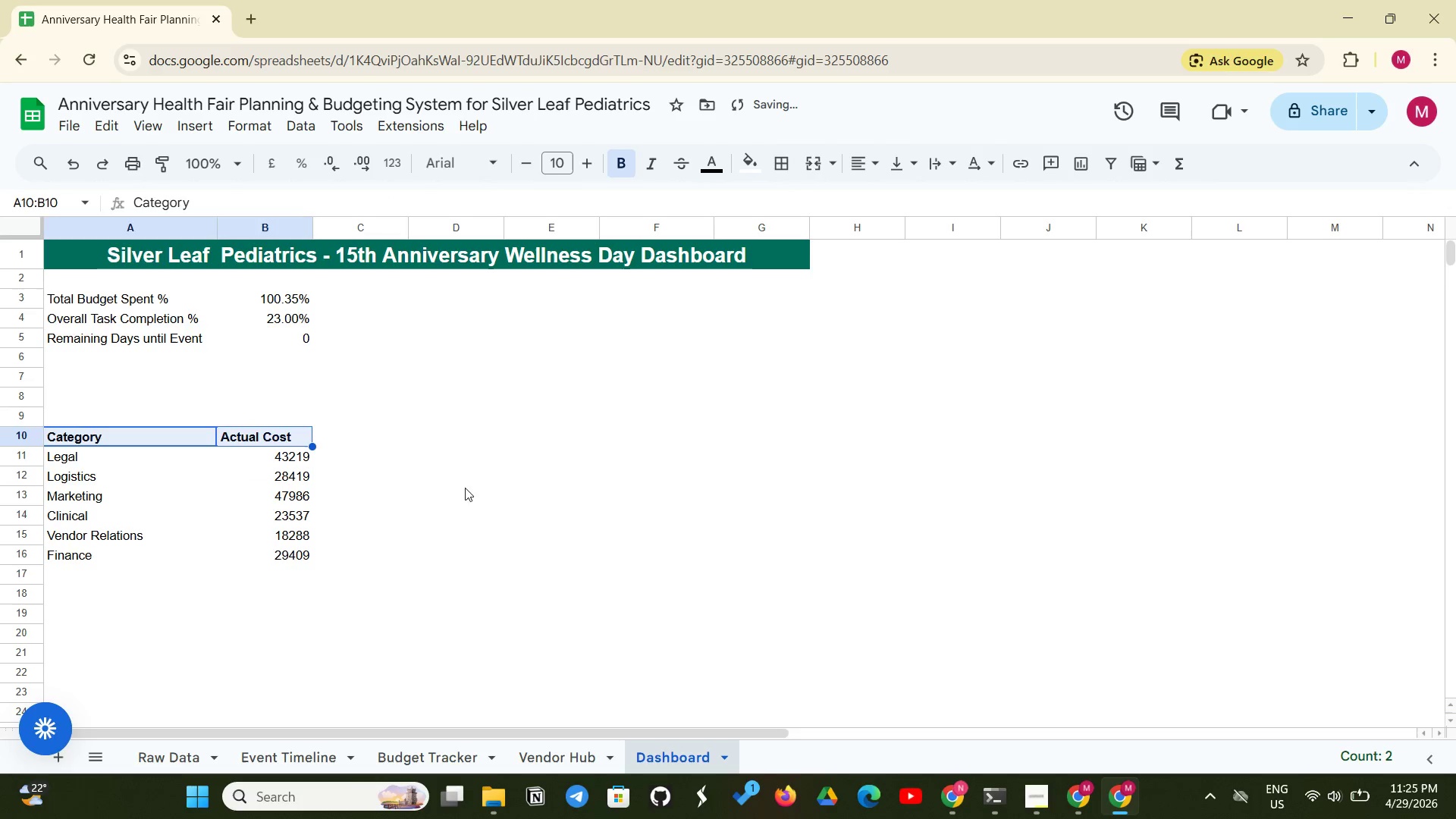 
left_click([456, 522])
 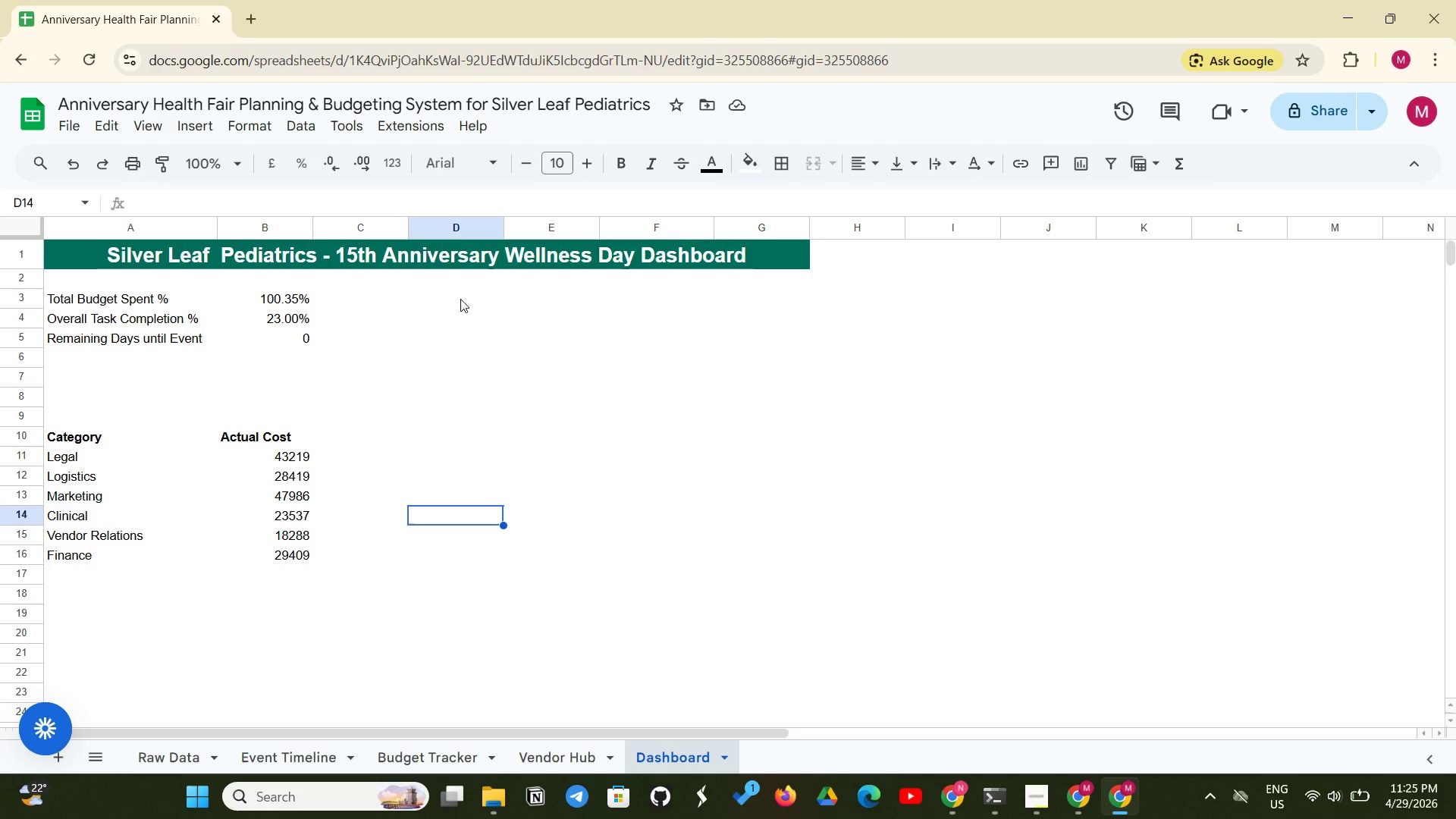 
wait(11.98)
 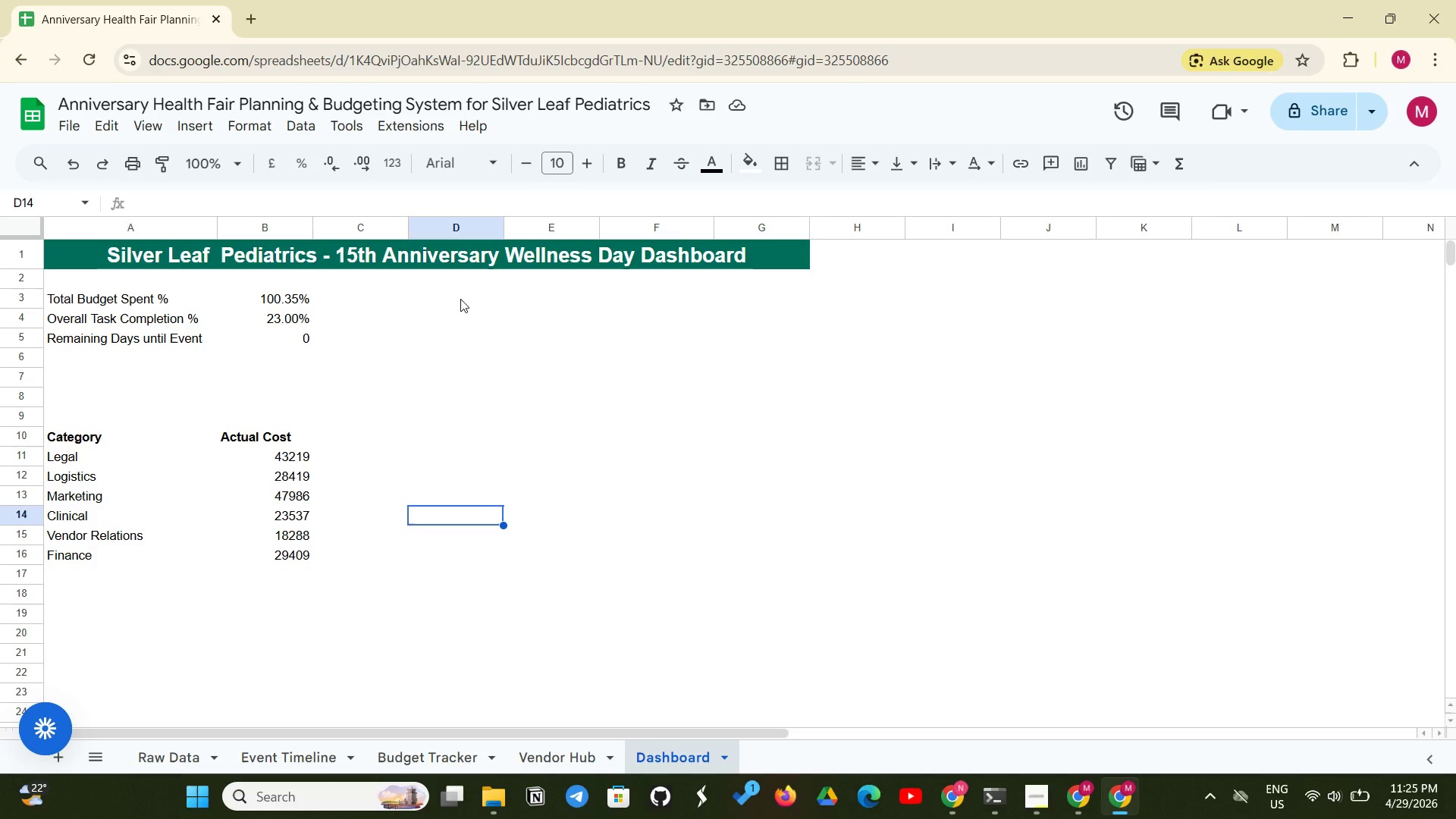 
left_click_drag(start_coordinate=[89, 444], to_coordinate=[298, 563])
 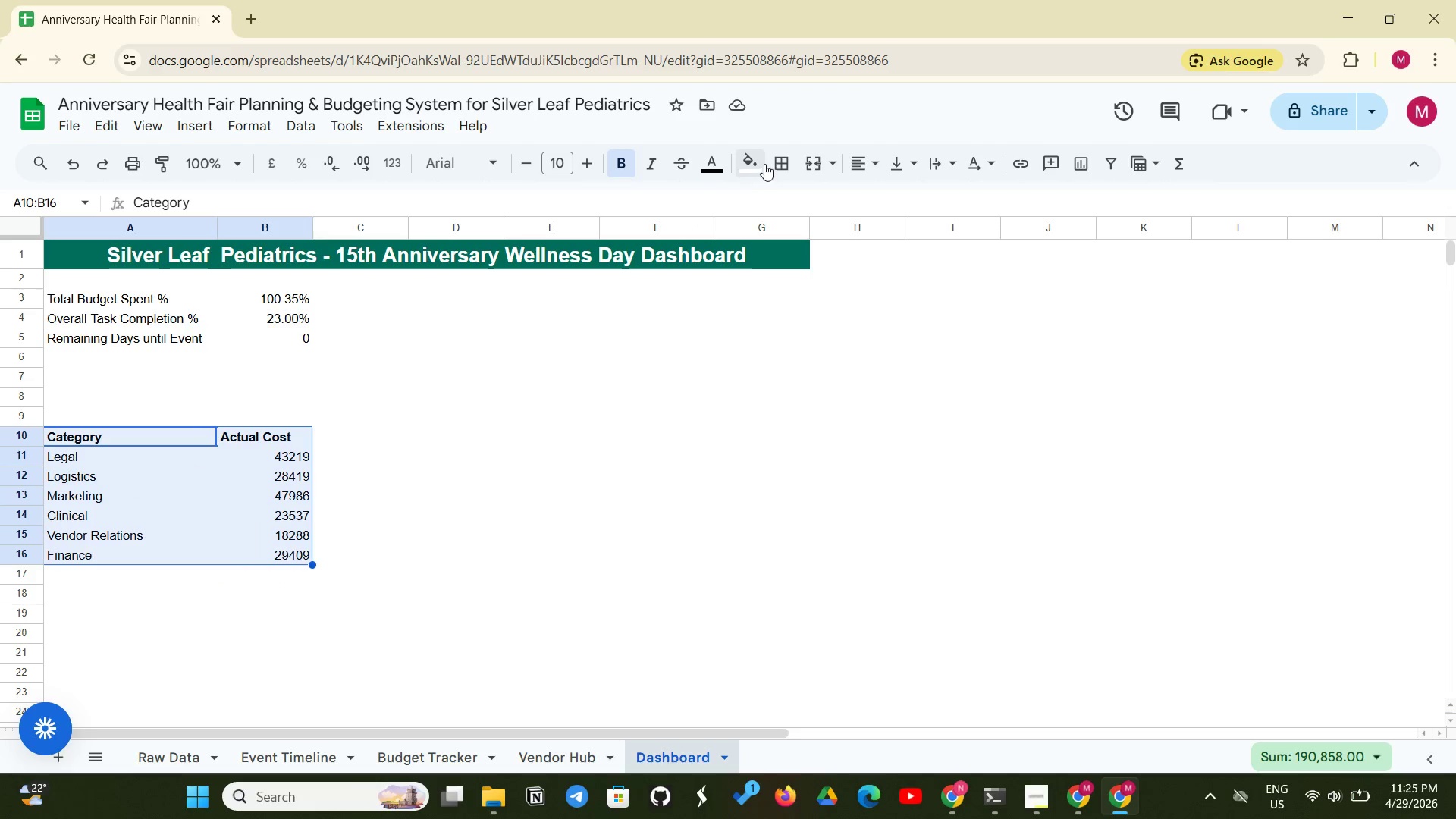 
left_click([773, 160])
 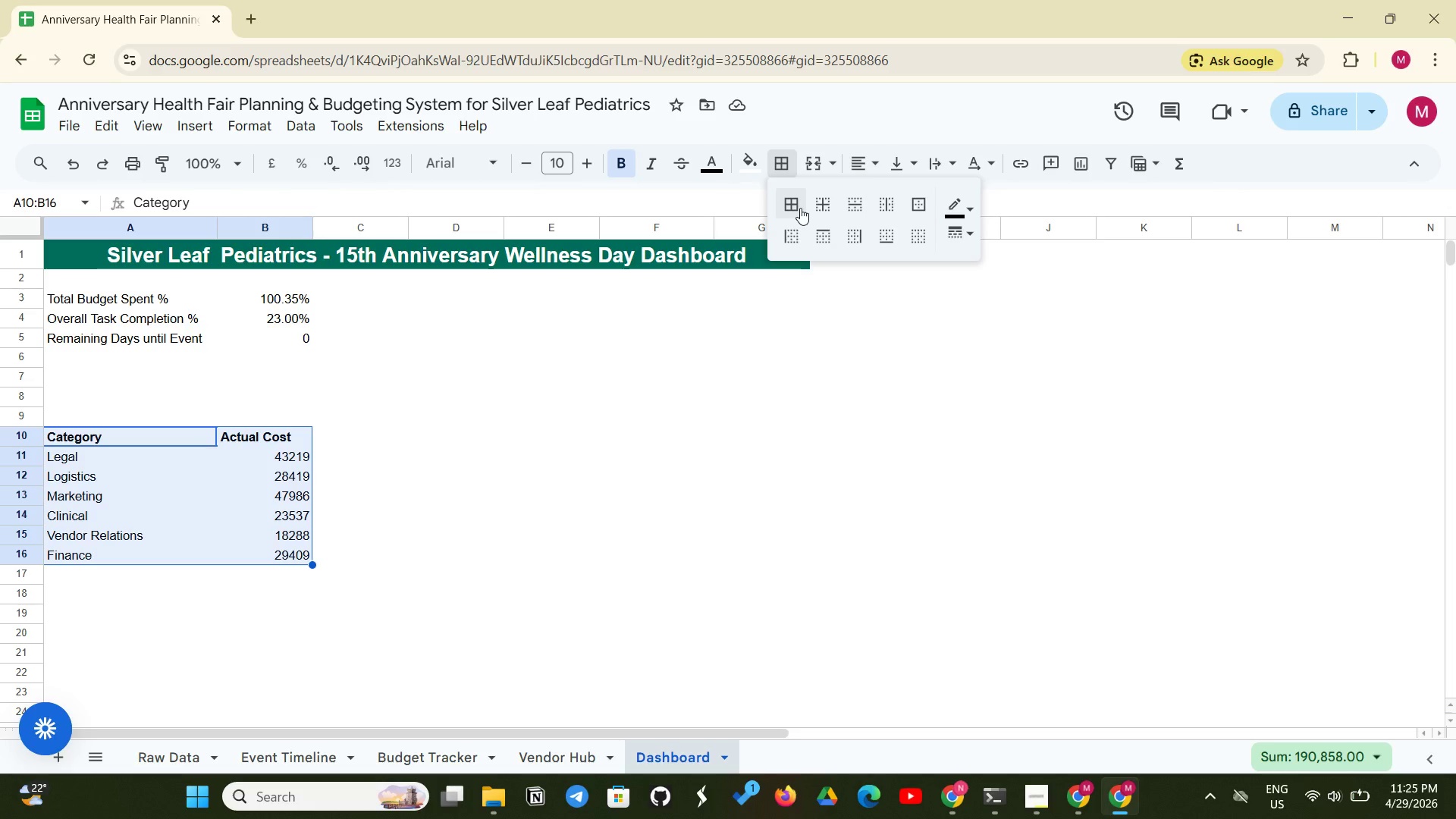 
left_click([800, 208])
 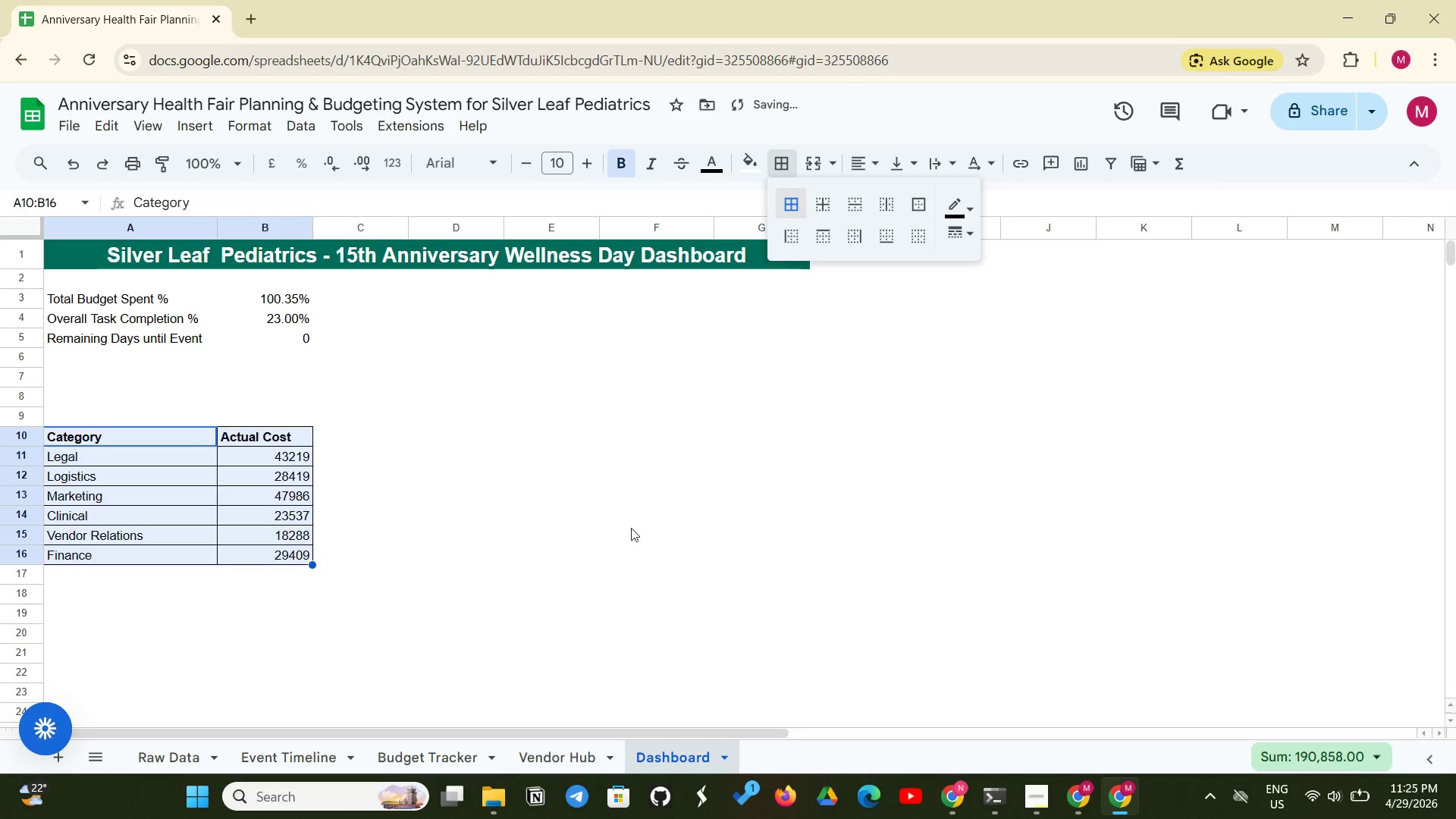 
left_click([575, 538])
 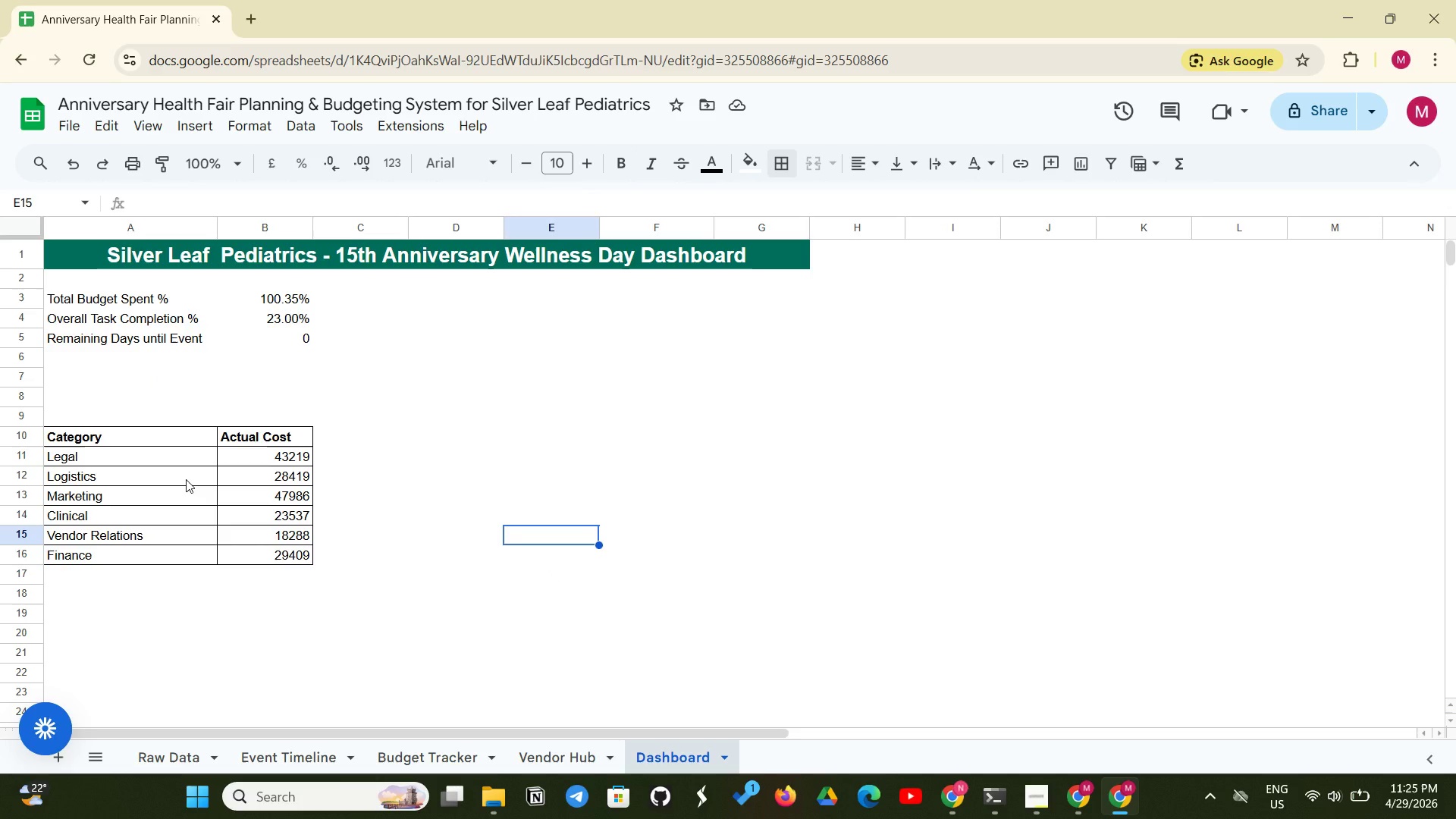 
wait(13.95)
 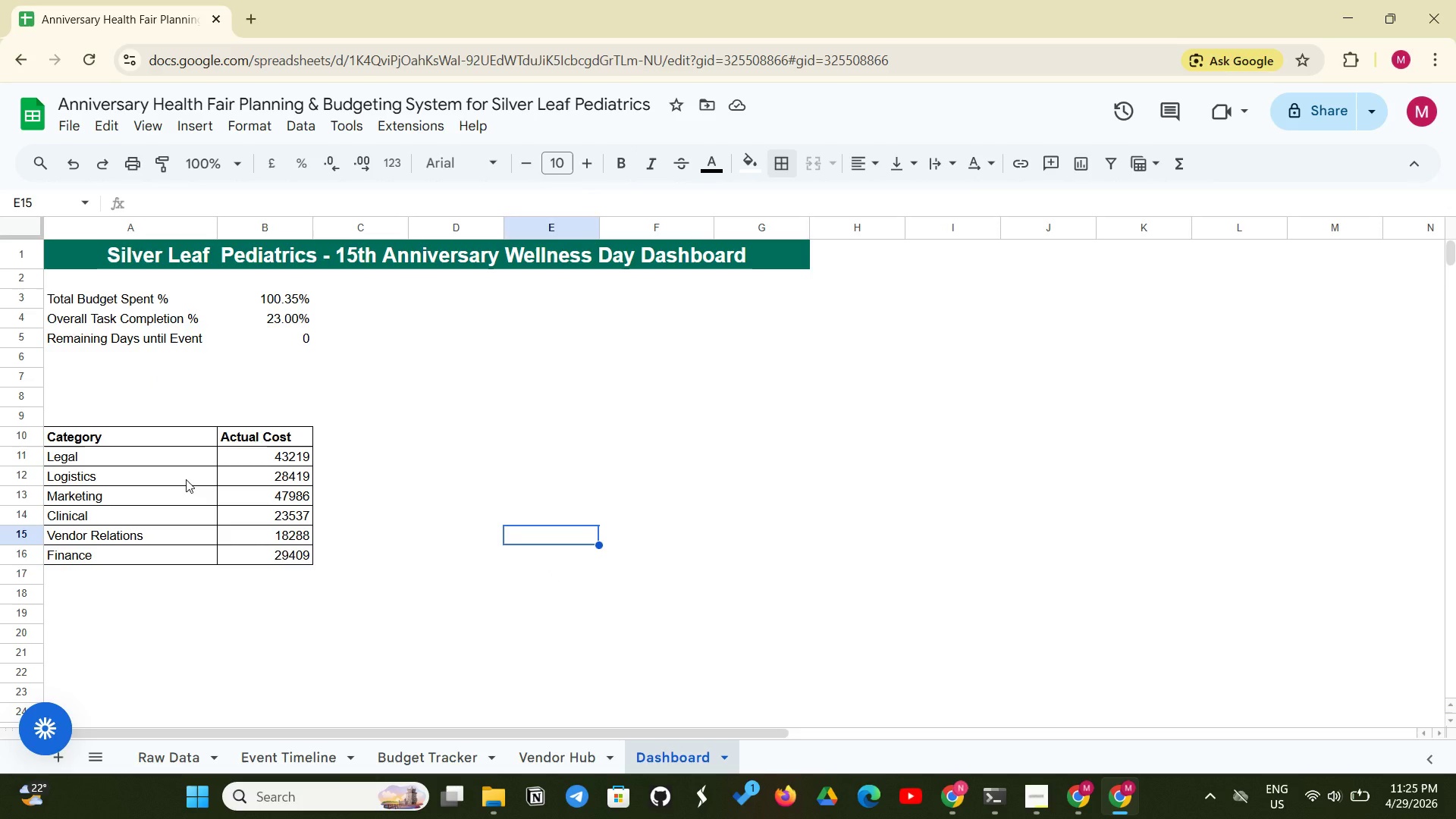 
left_click_drag(start_coordinate=[135, 432], to_coordinate=[264, 557])
 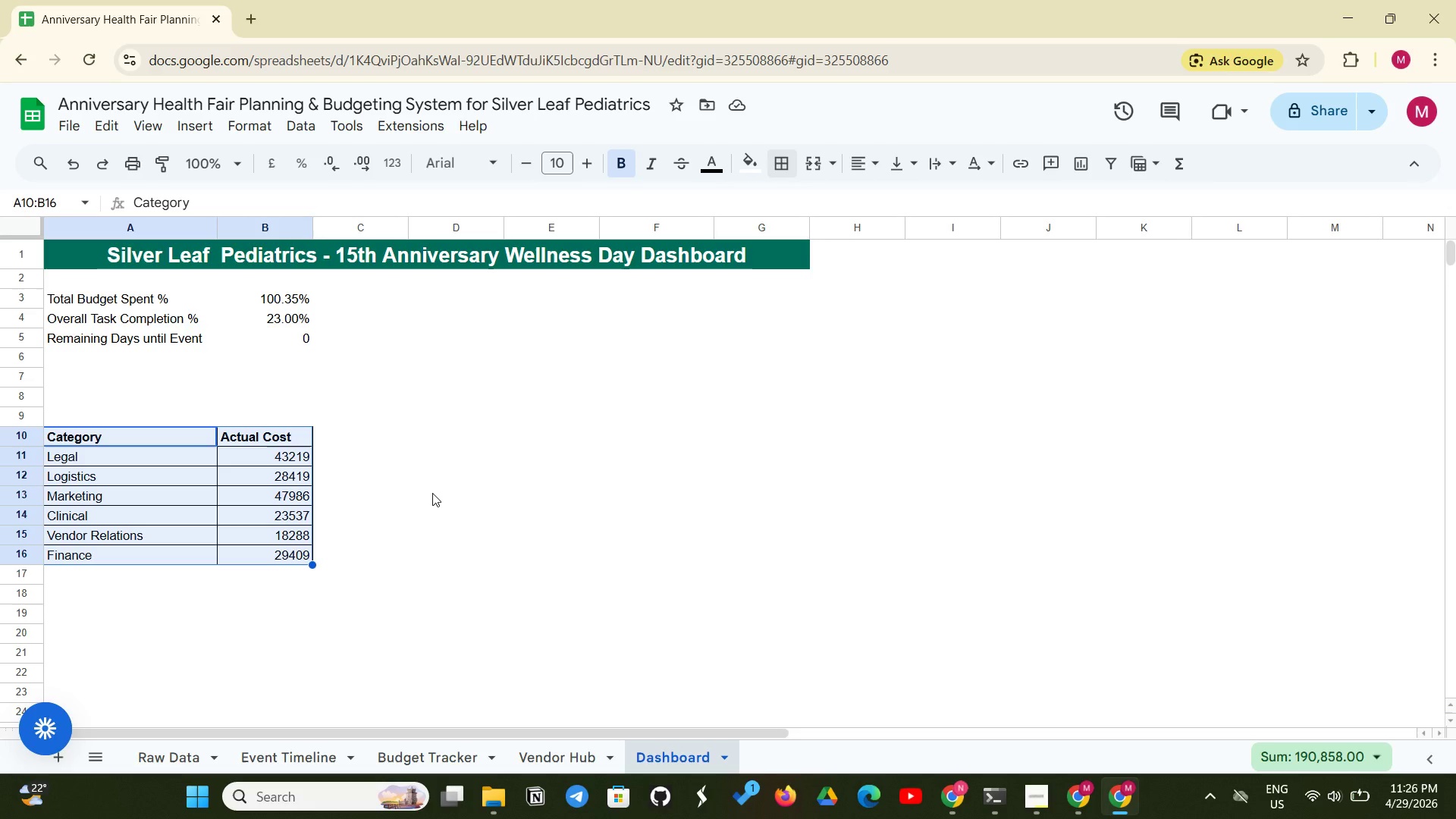 
wait(12.66)
 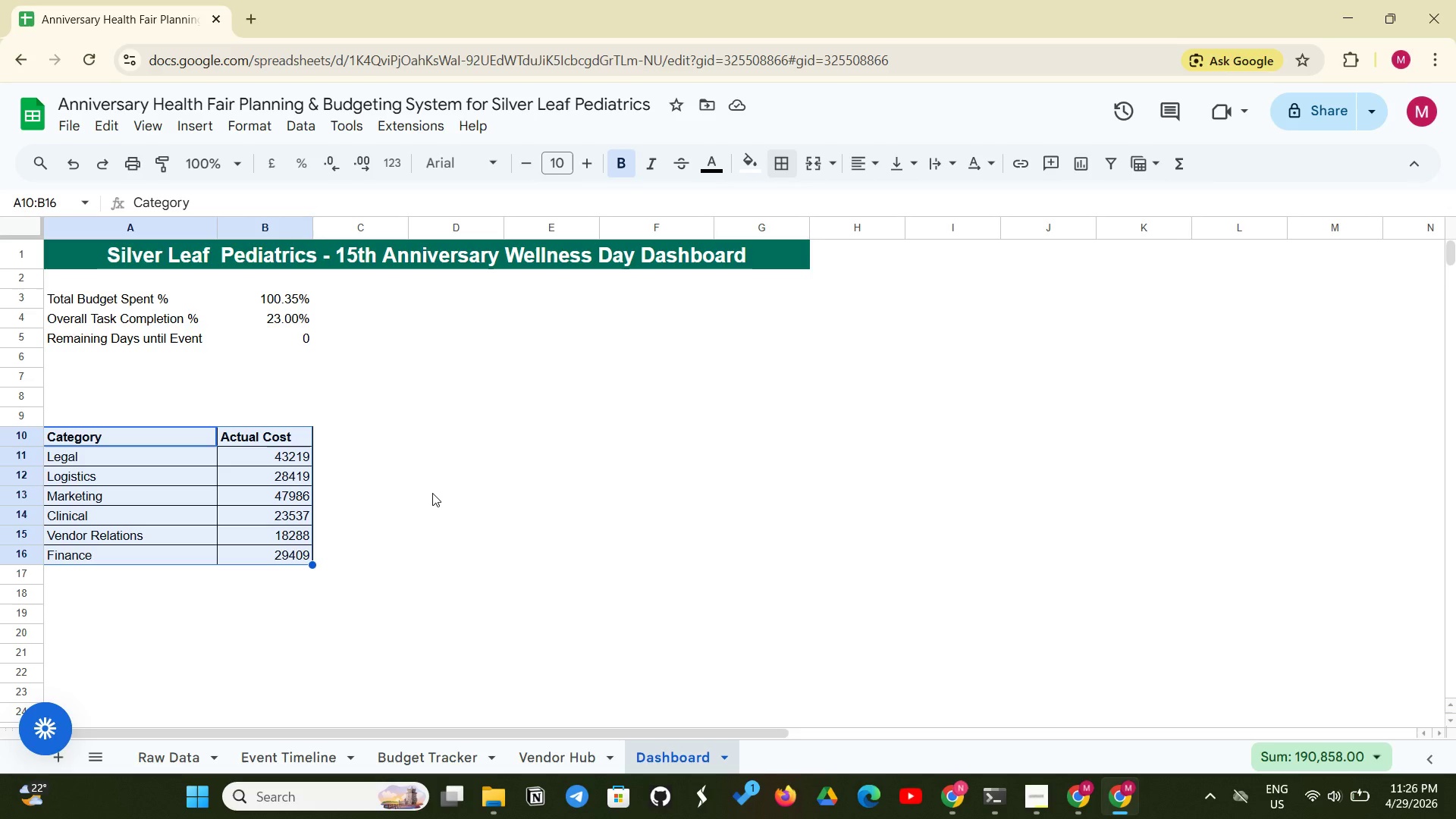 
left_click([1084, 158])
 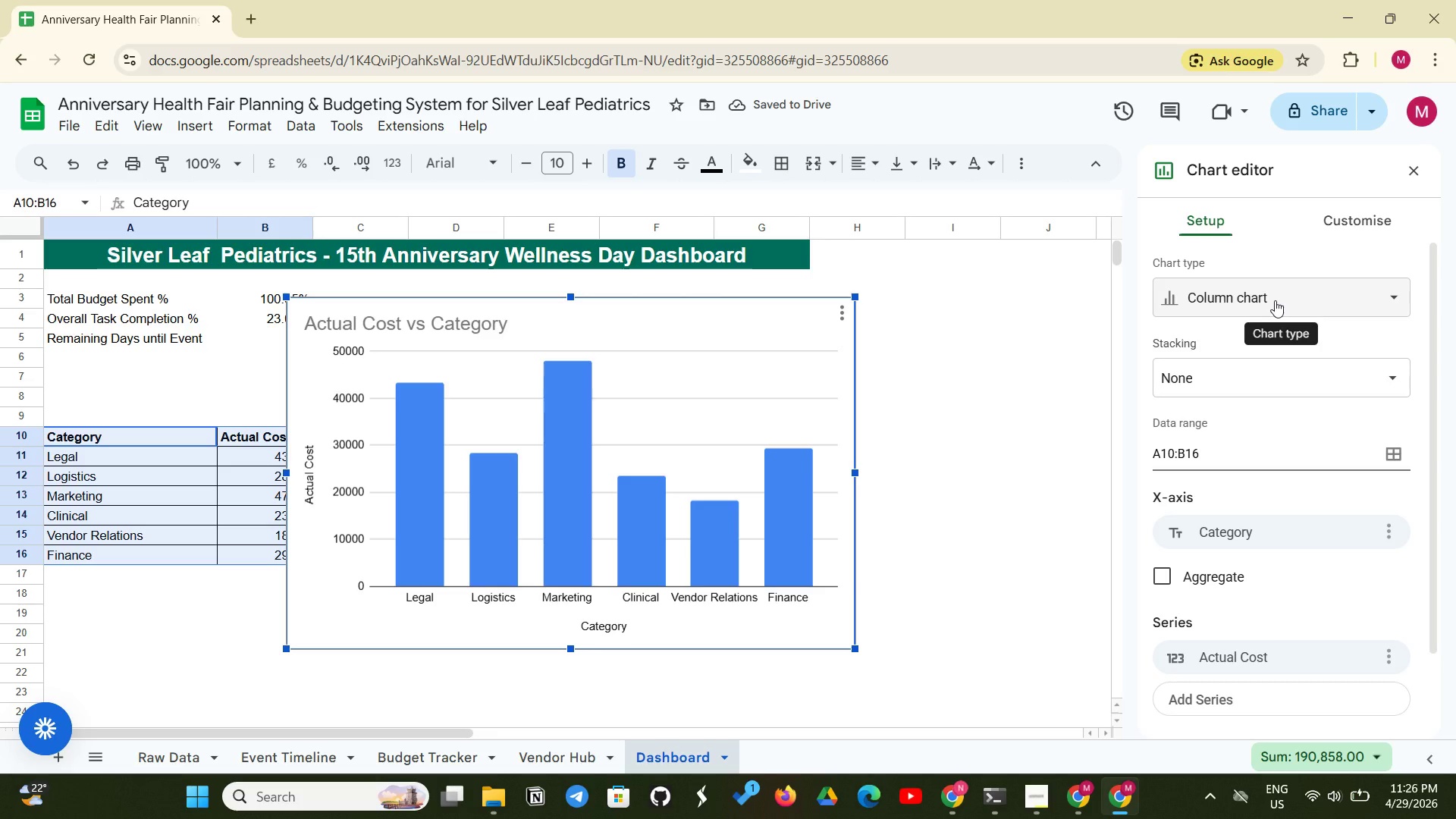 
wait(7.83)
 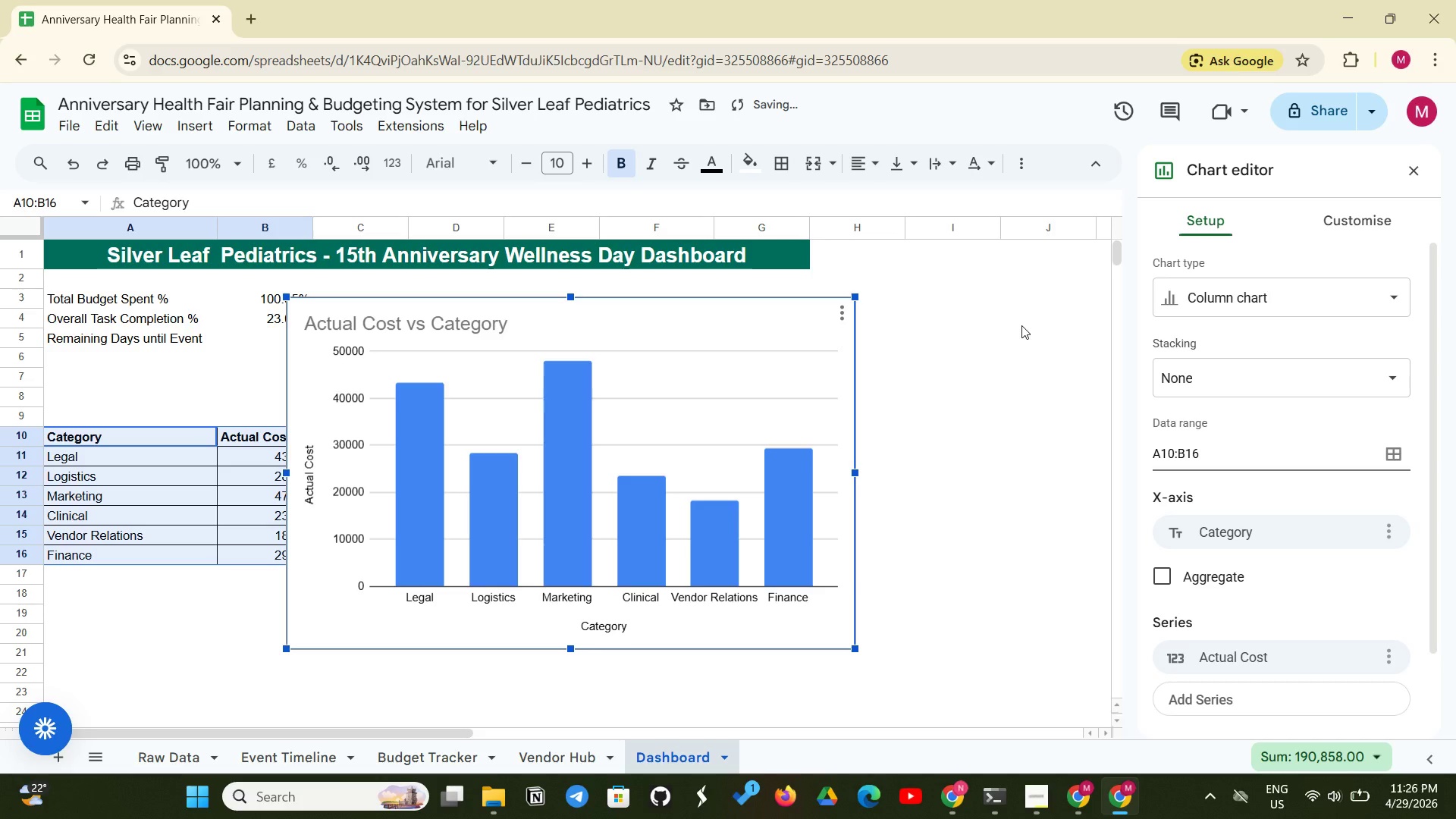 
left_click([1276, 301])
 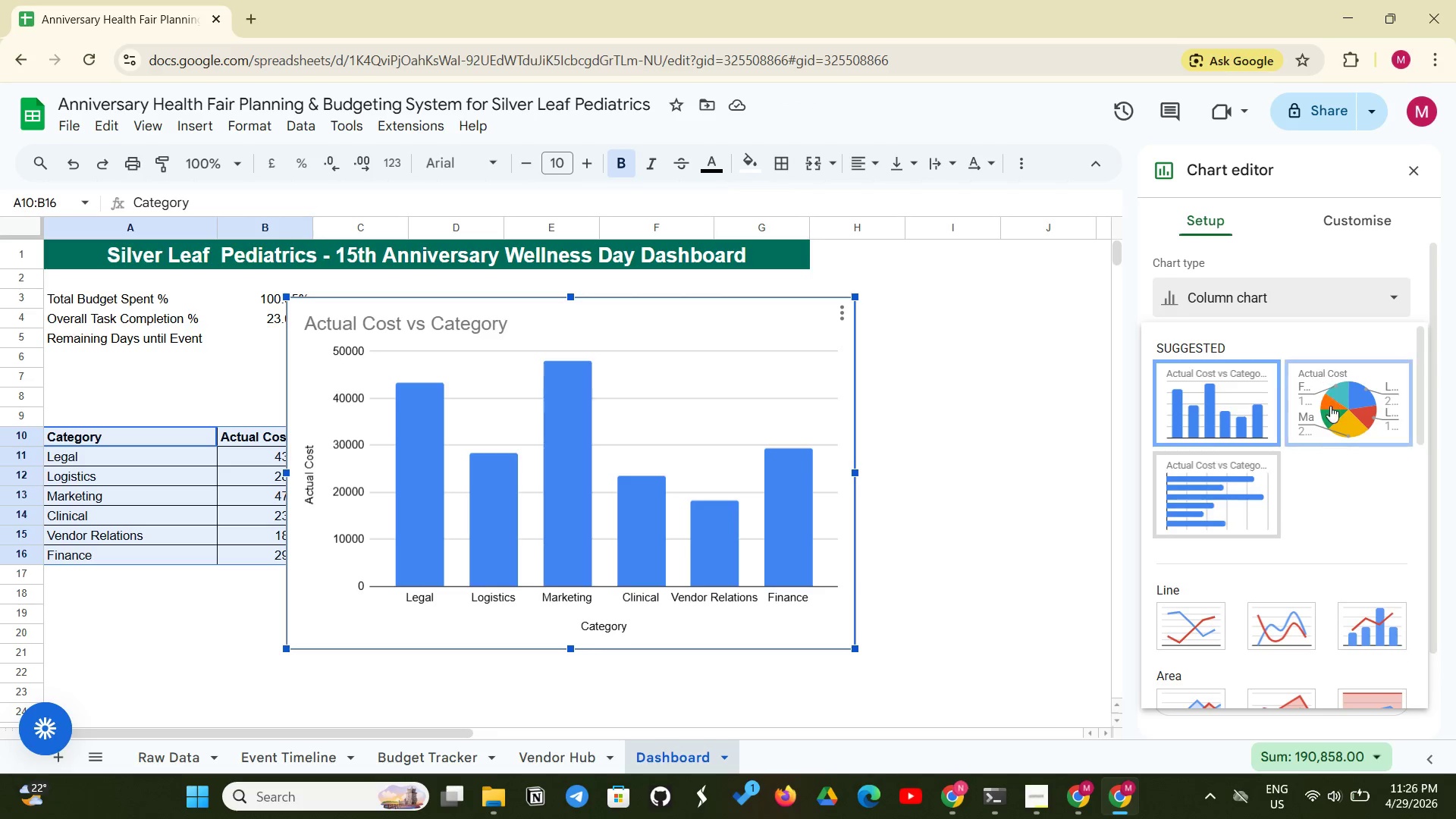 
scroll: coordinate [1319, 454], scroll_direction: down, amount: 6.0
 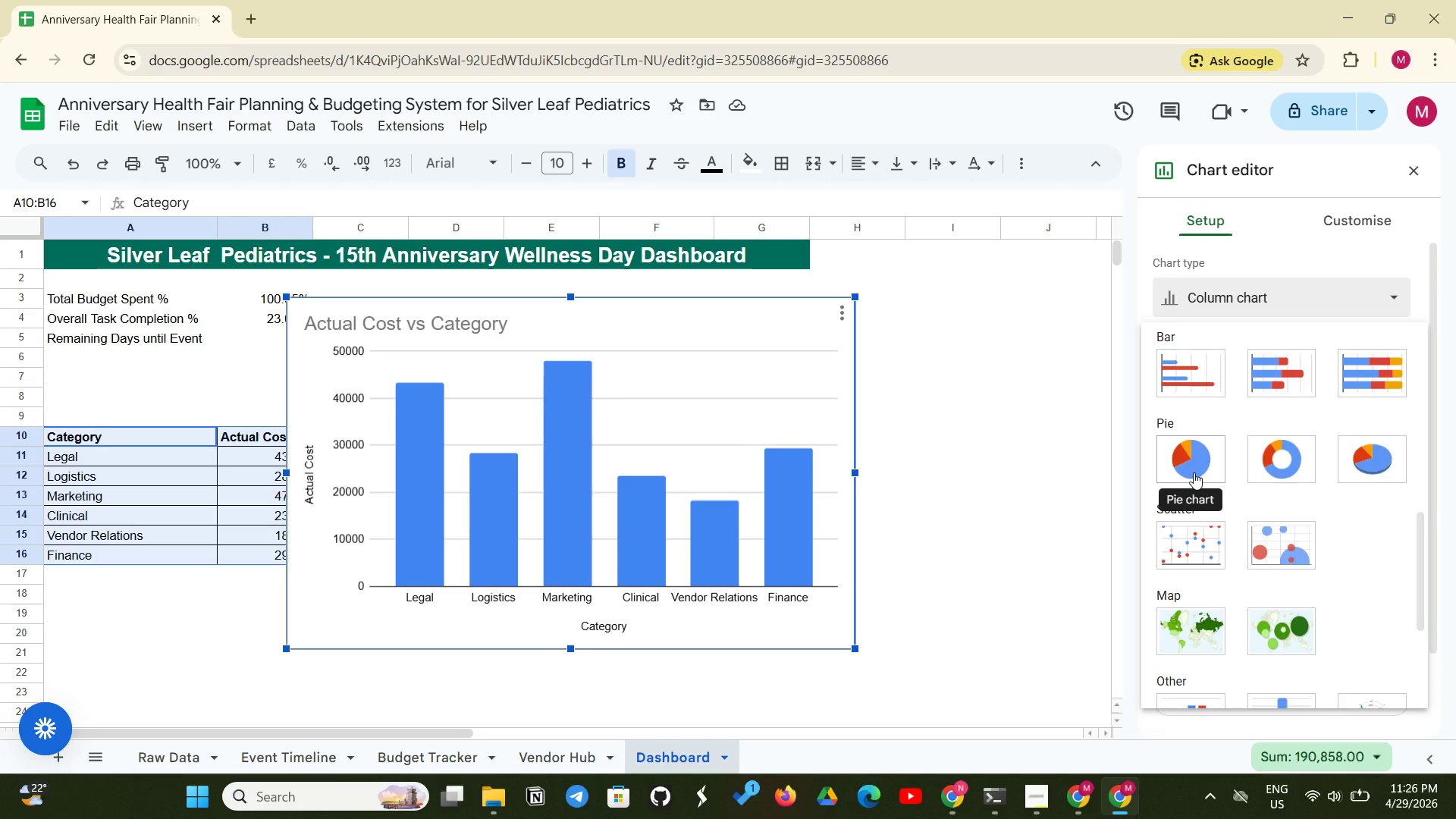 
left_click([1194, 472])
 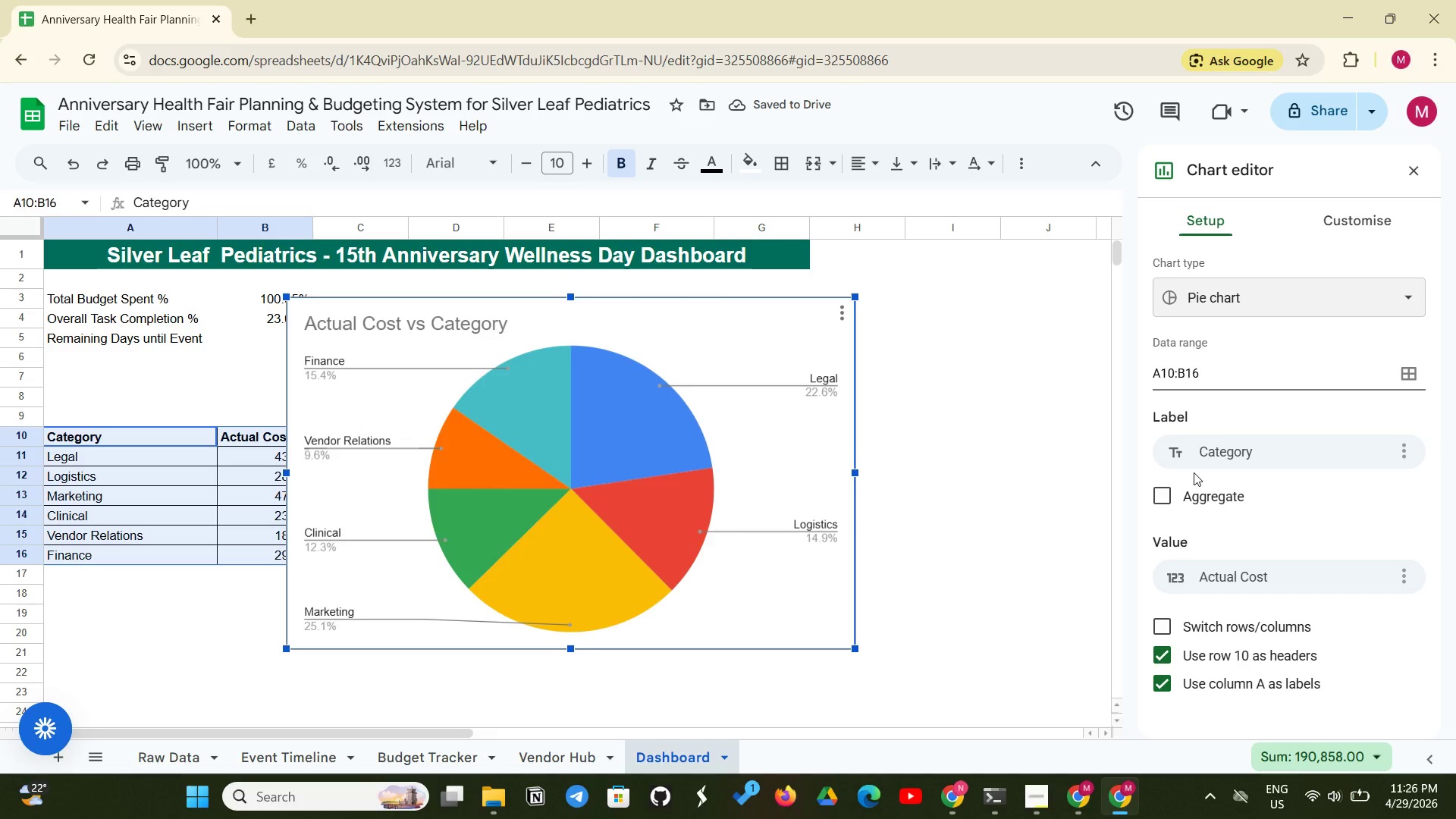 
wait(8.42)
 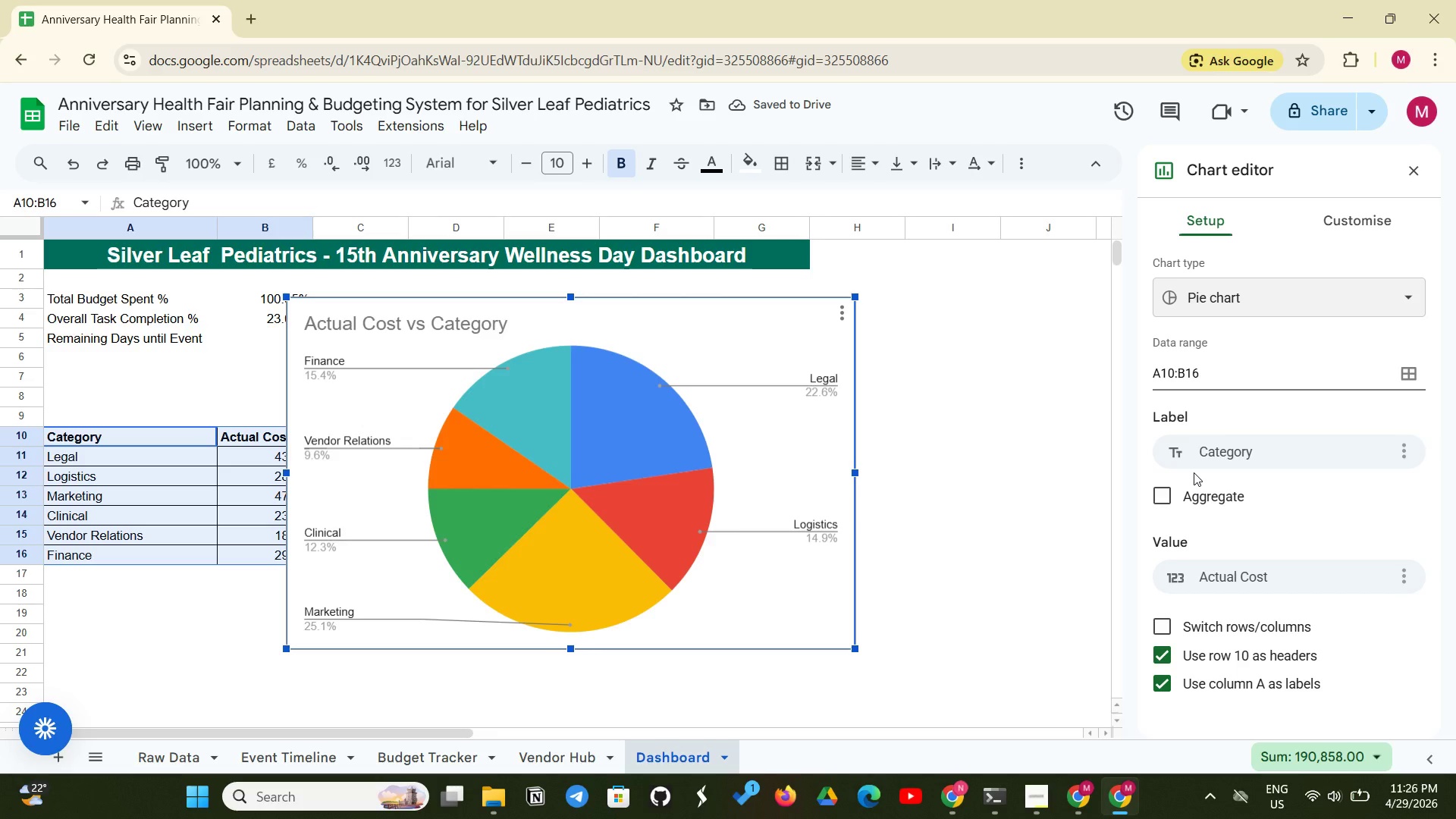 
left_click([1341, 224])
 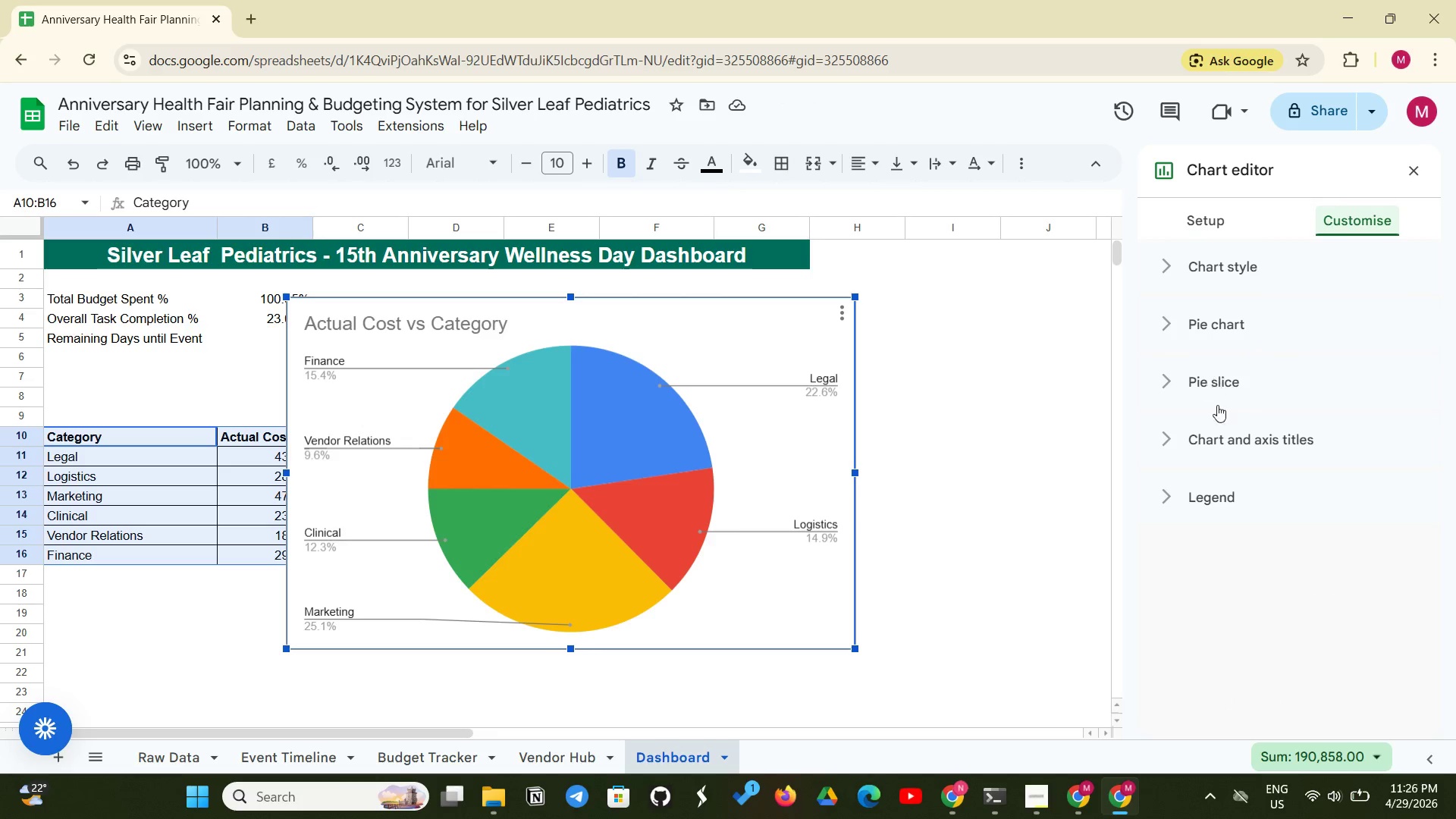 
left_click([1221, 433])
 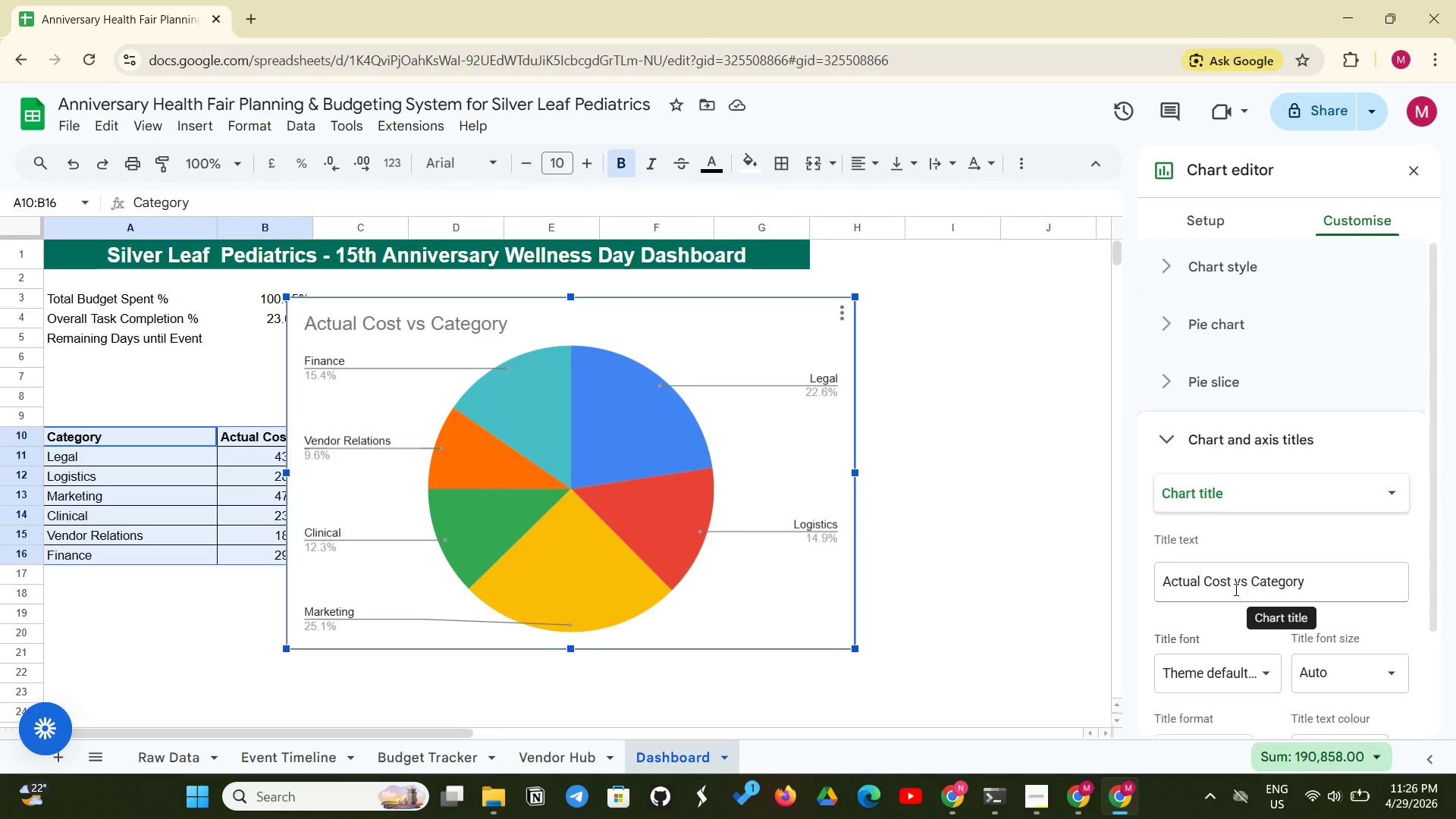 
left_click([1246, 580])
 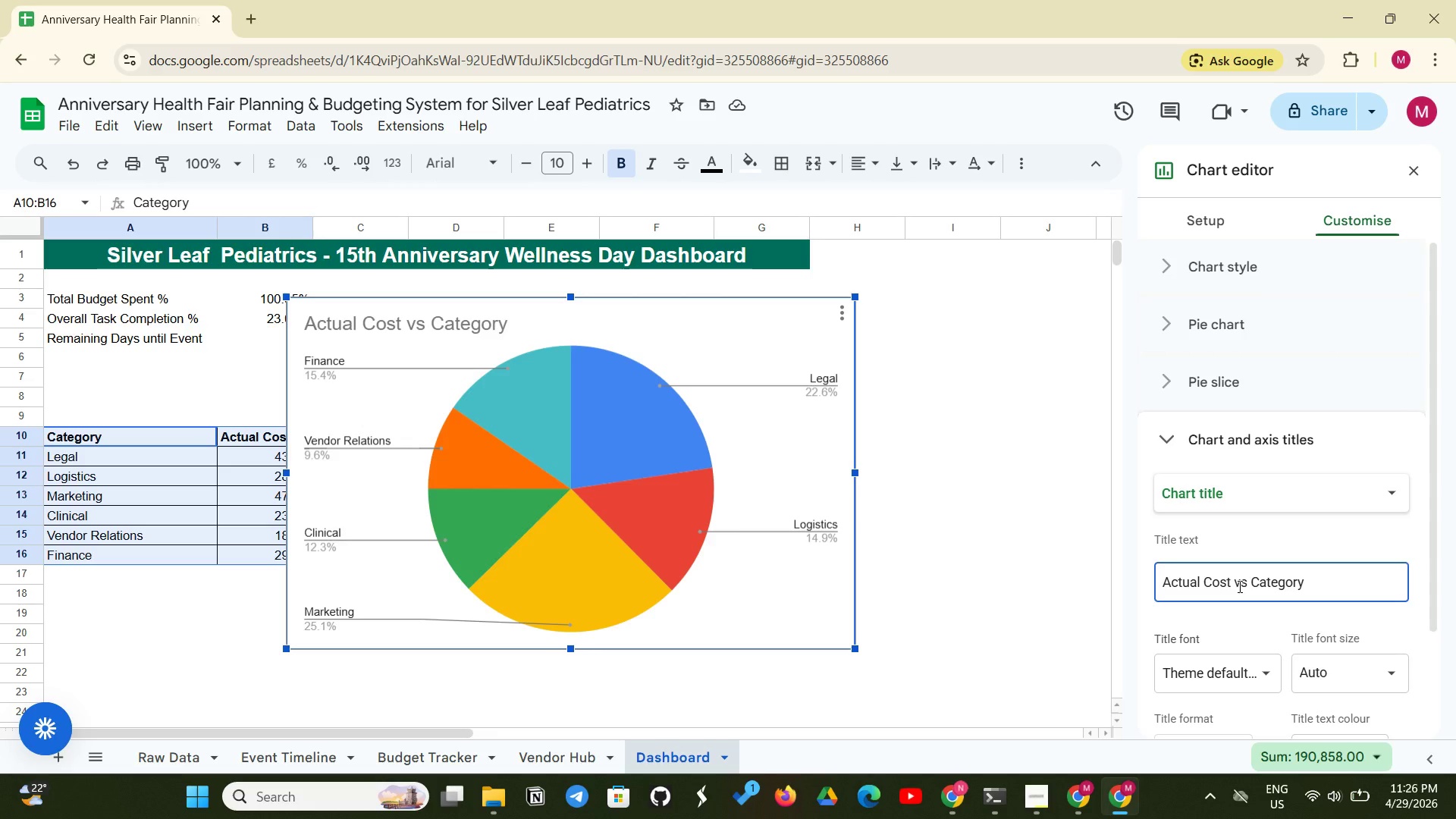 
key(Backspace)
key(Backspace)
type(By)
 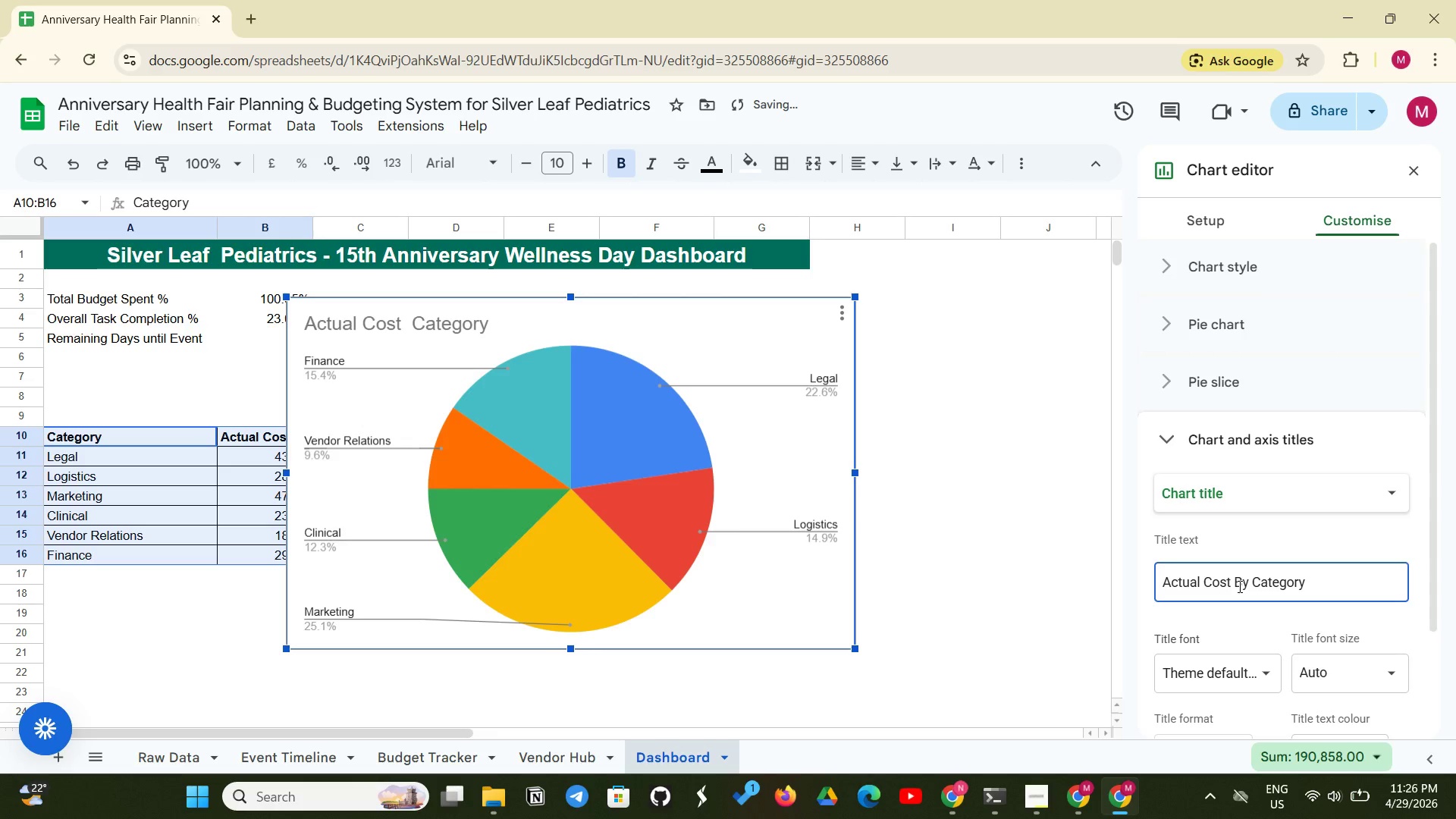 
wait(7.61)
 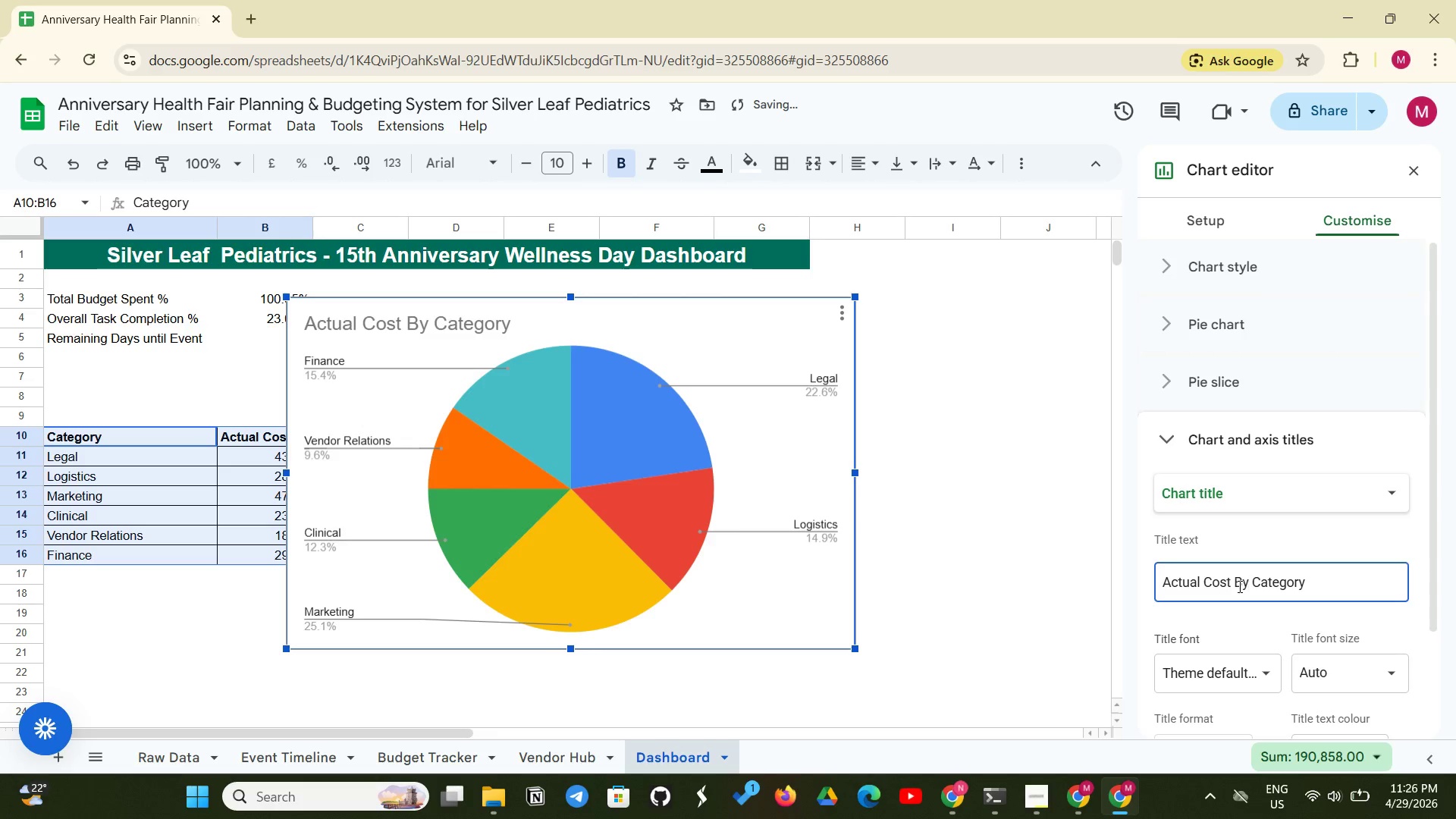 
left_click([1229, 583])
 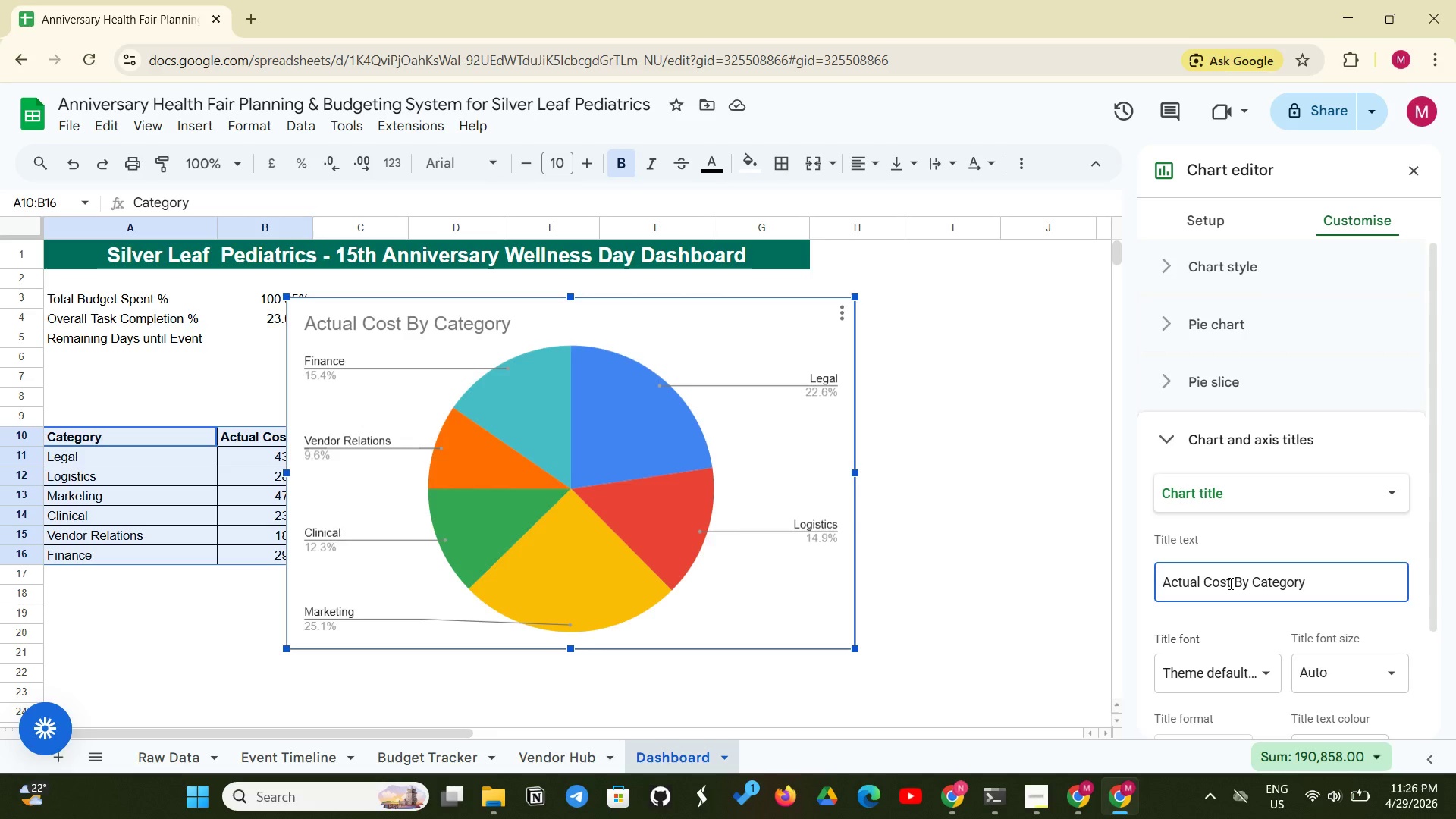 
key(Backspace)
key(Backspace)
key(Backspace)
key(Backspace)
type(spend)
 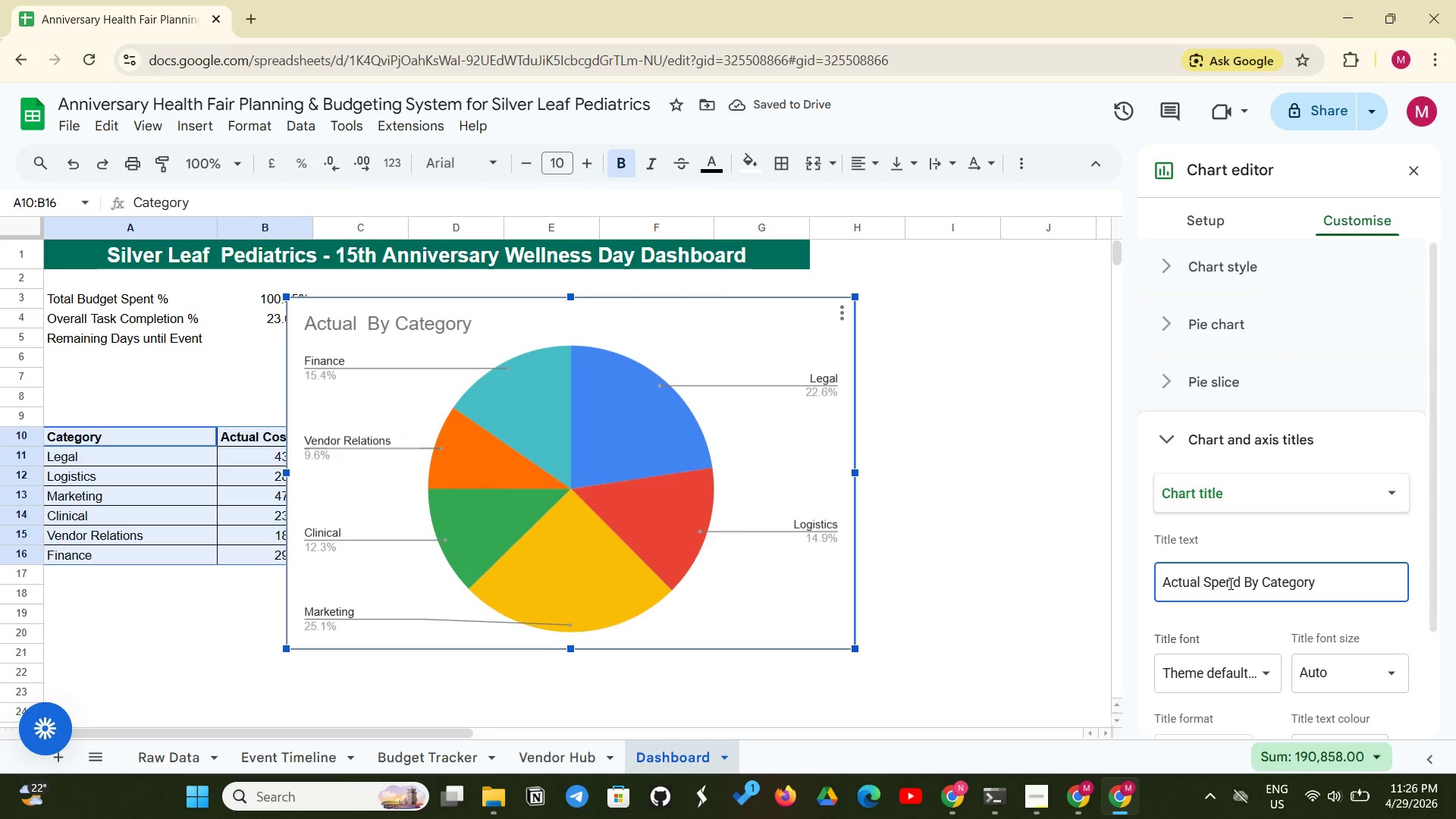 
wait(23.33)
 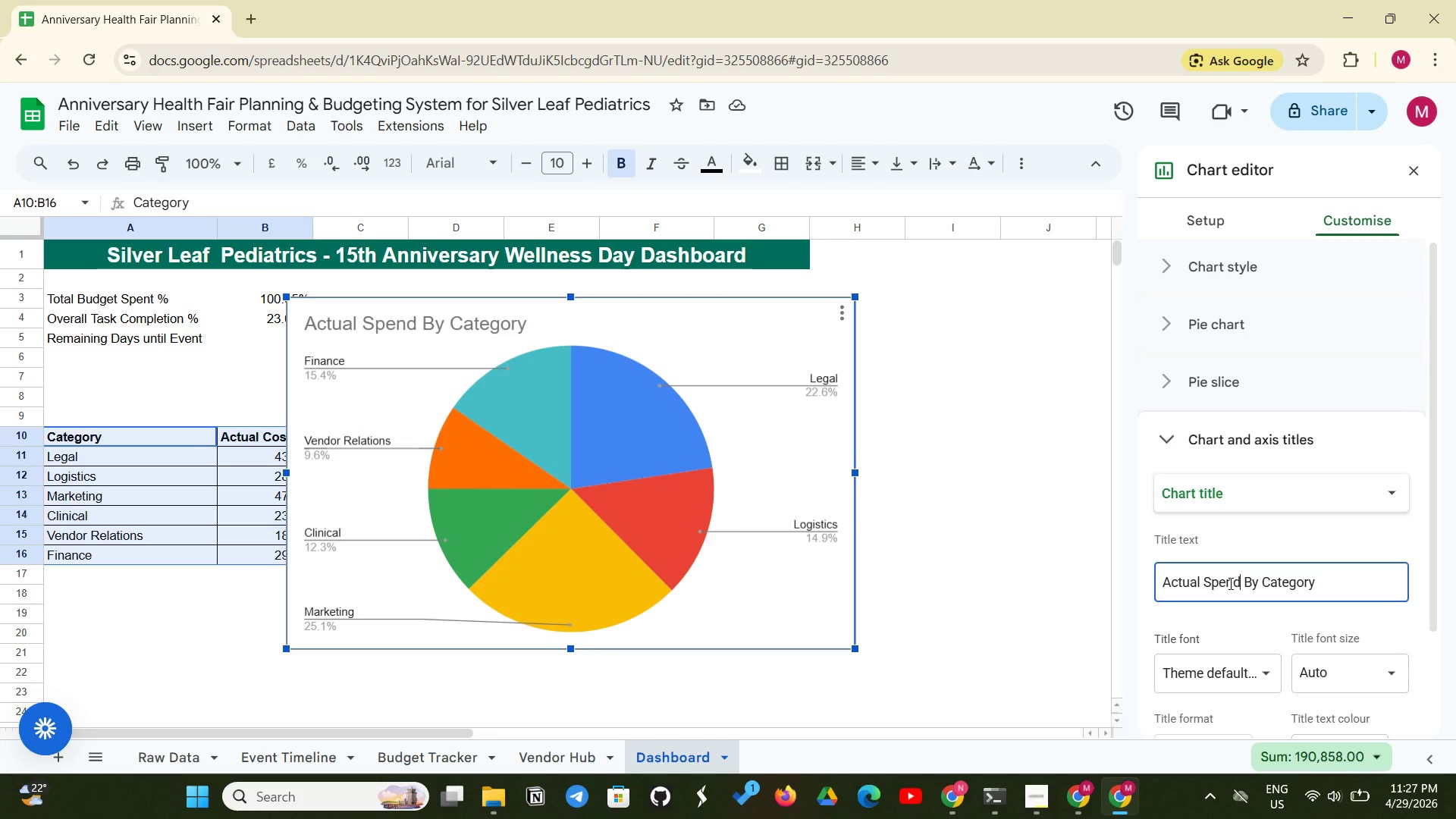 
left_click([1252, 585])
 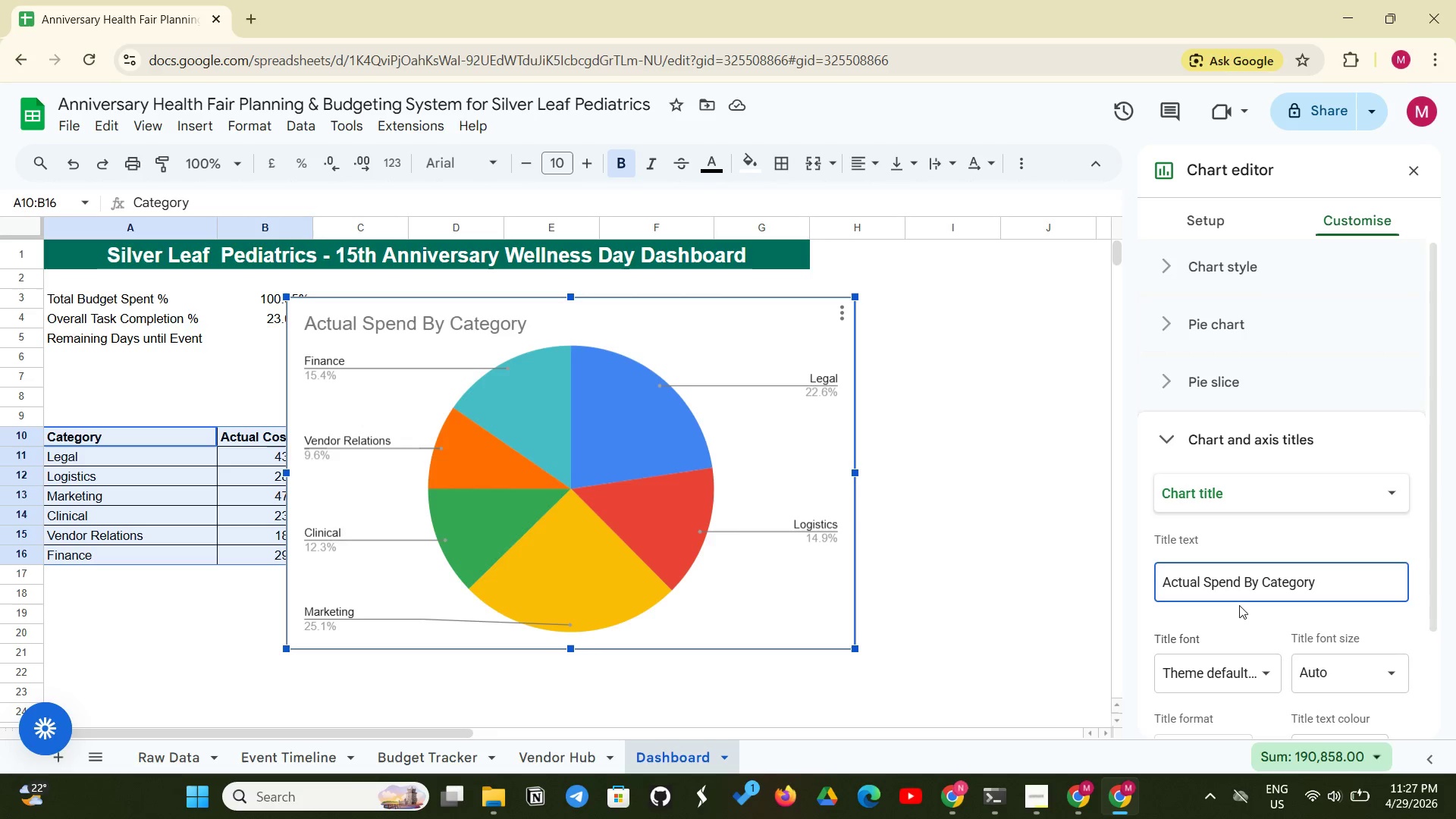 
key(Backspace)
 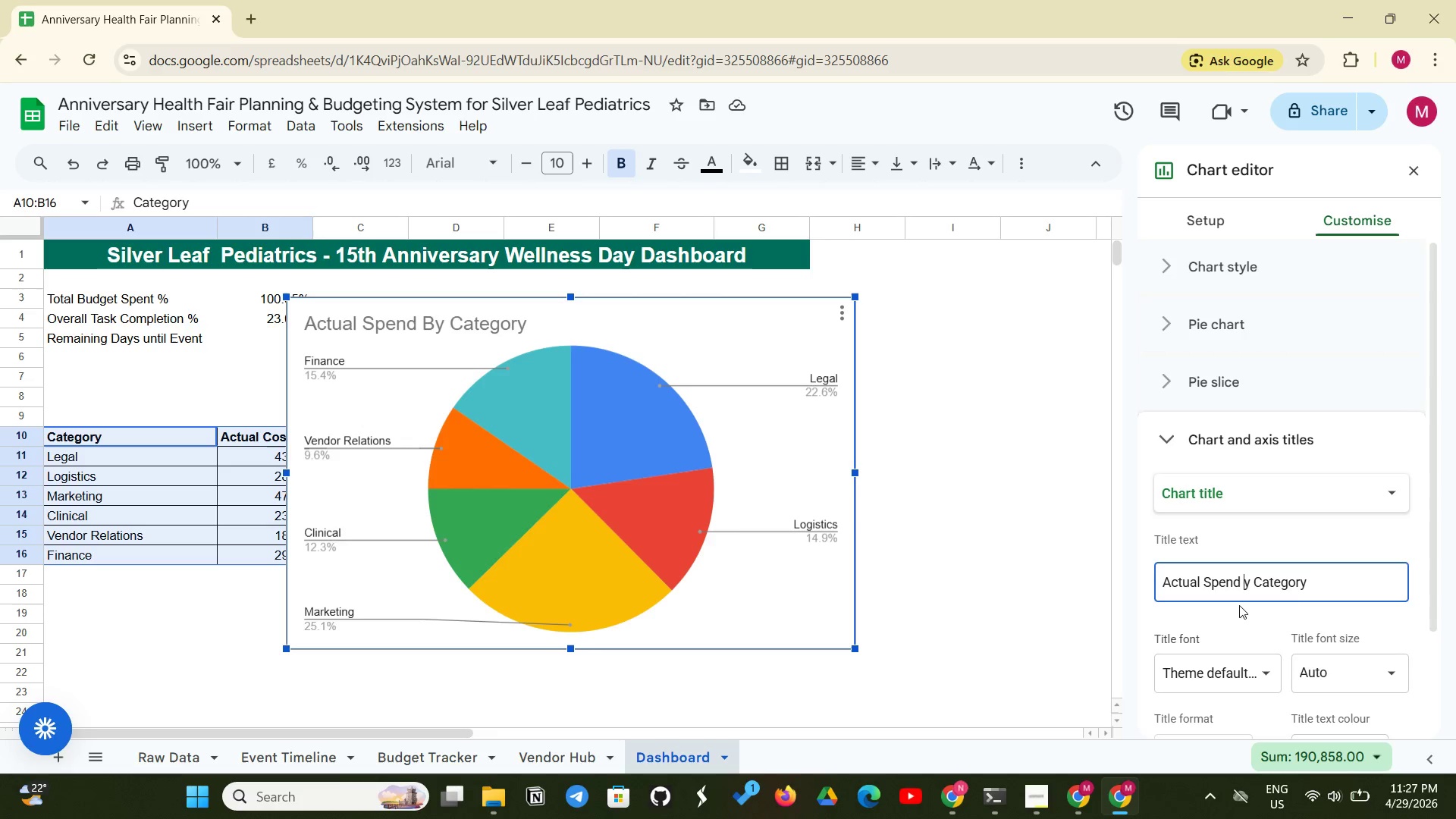 
key(B)
 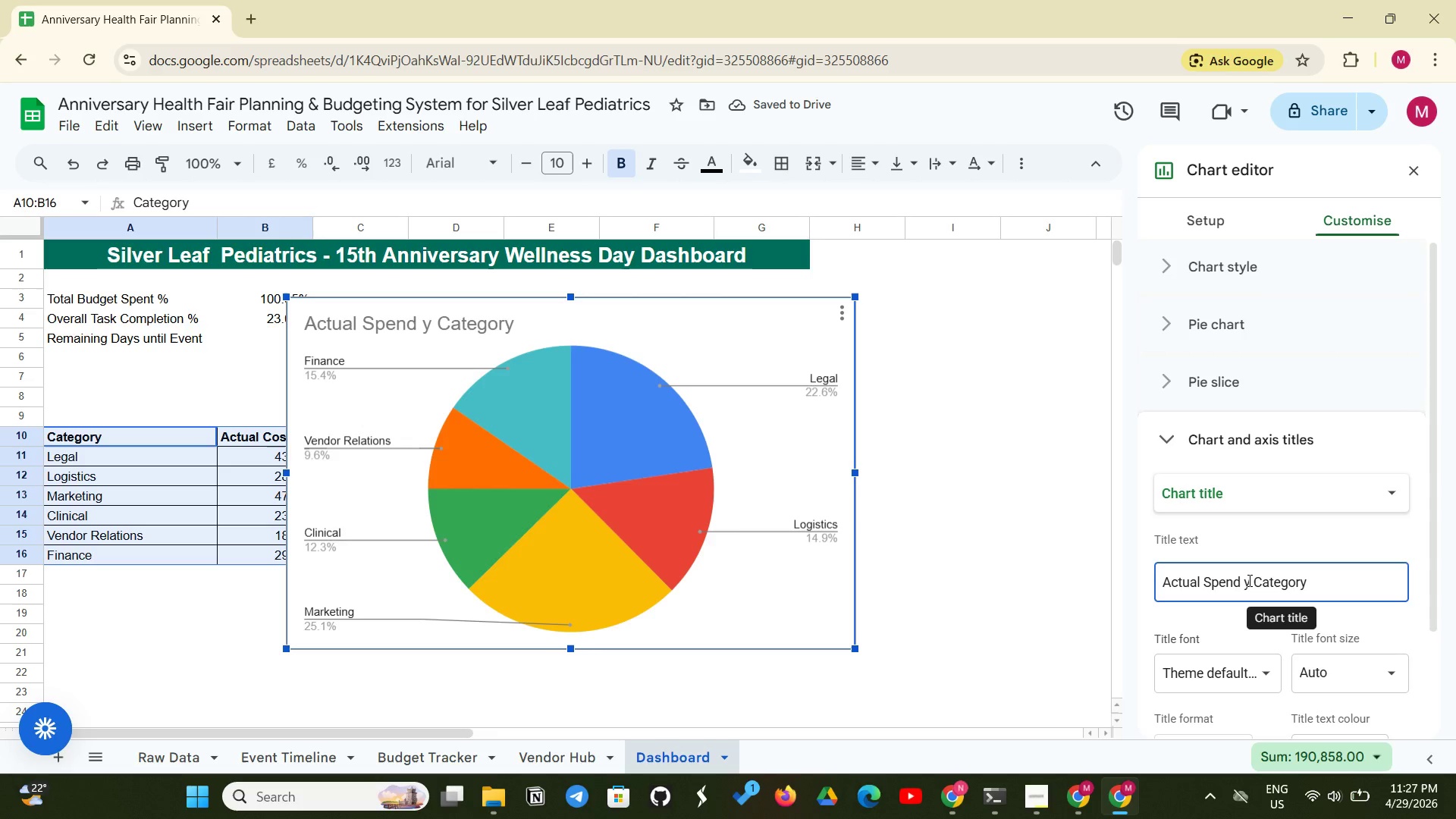 
left_click([1241, 588])
 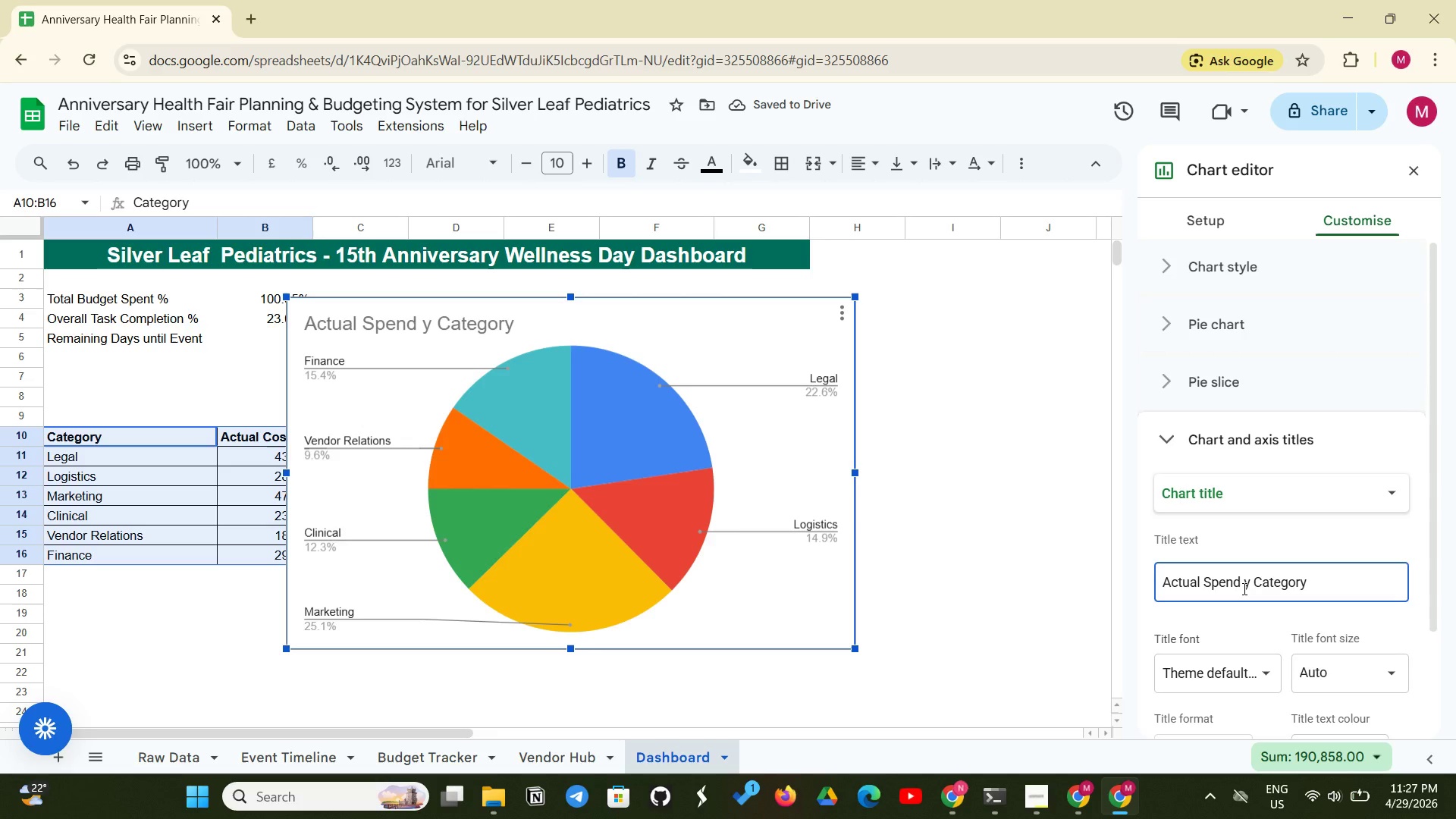 
left_click([1243, 588])
 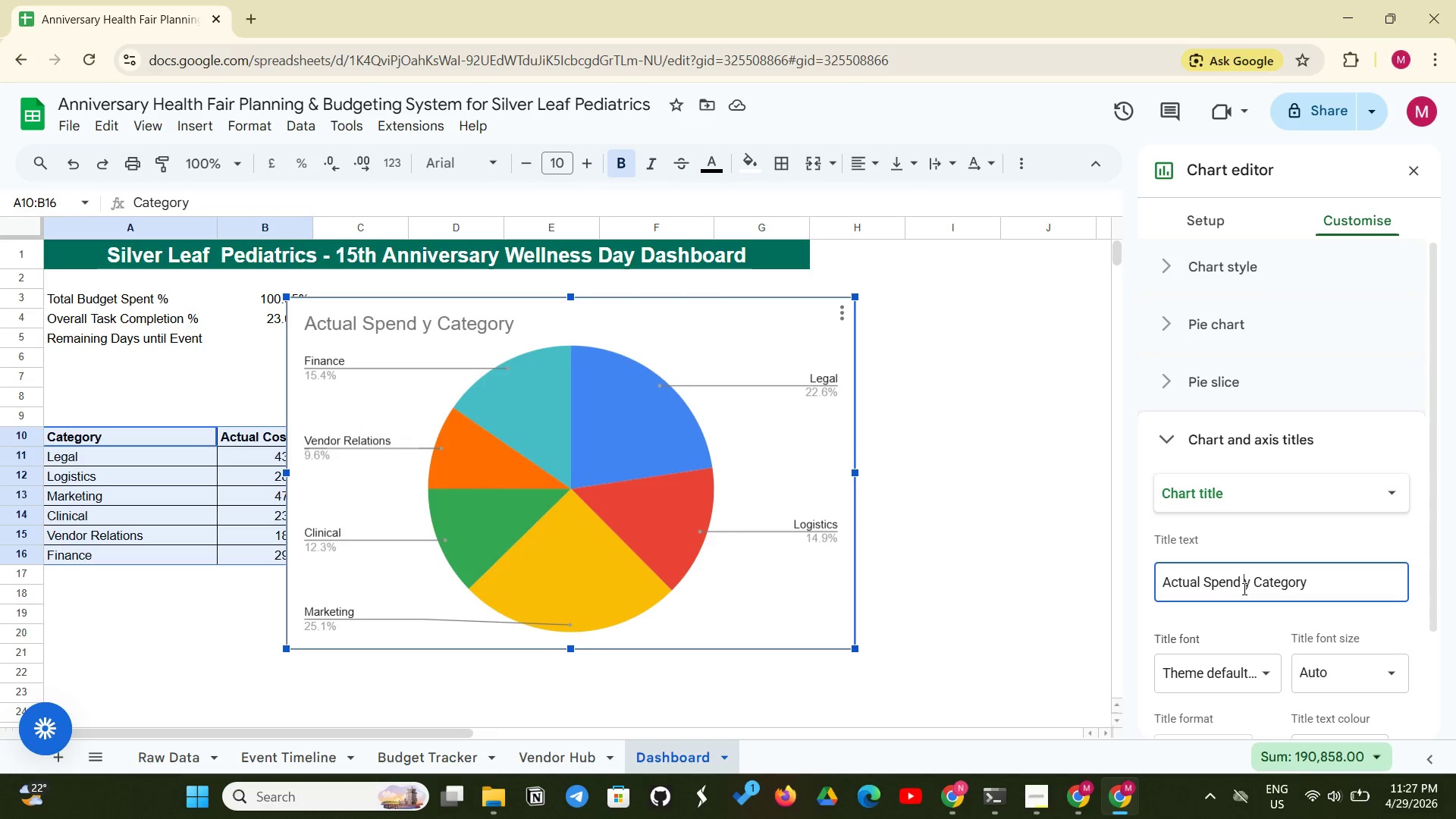 
key(Space)
 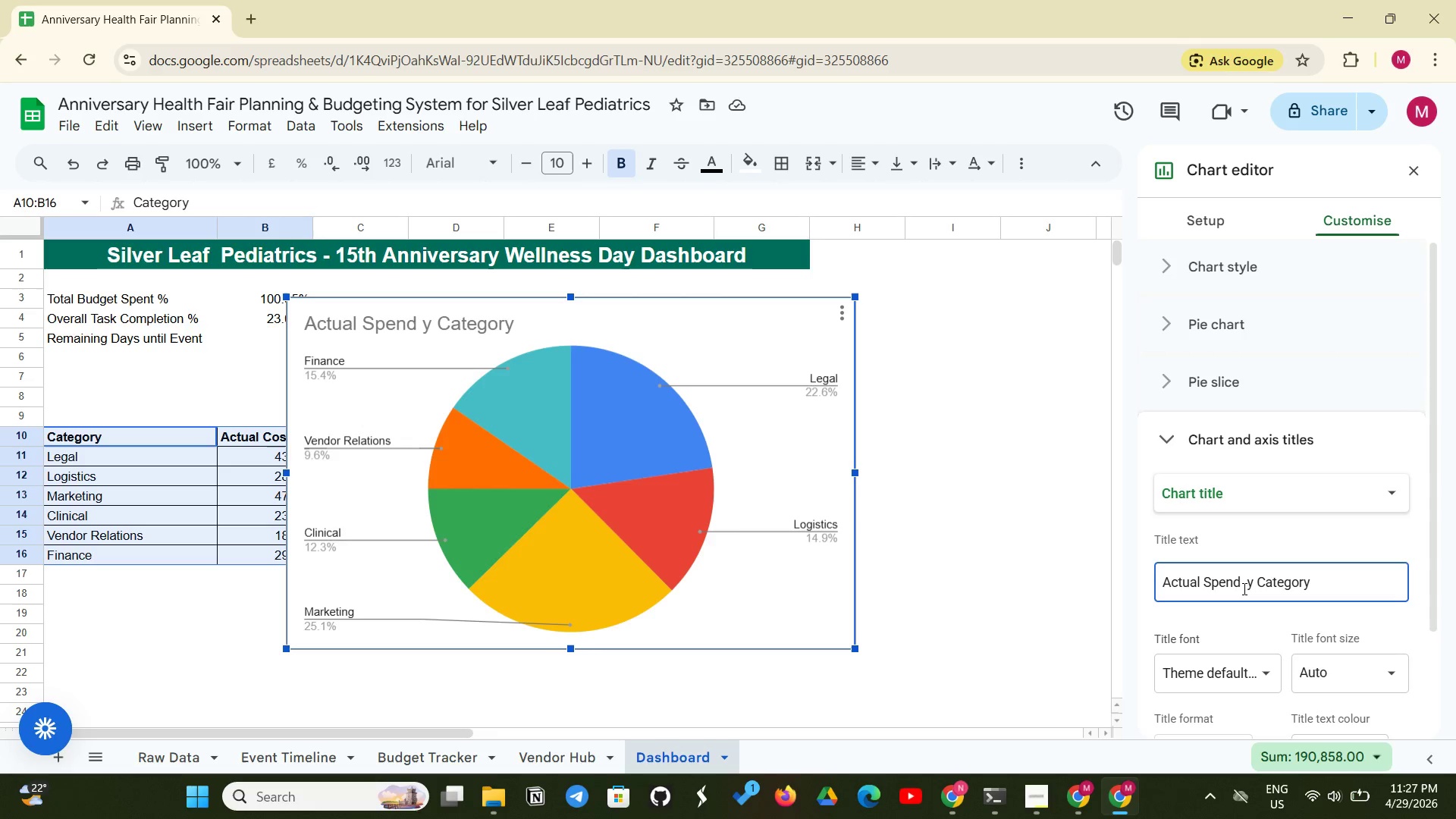 
key(B)
 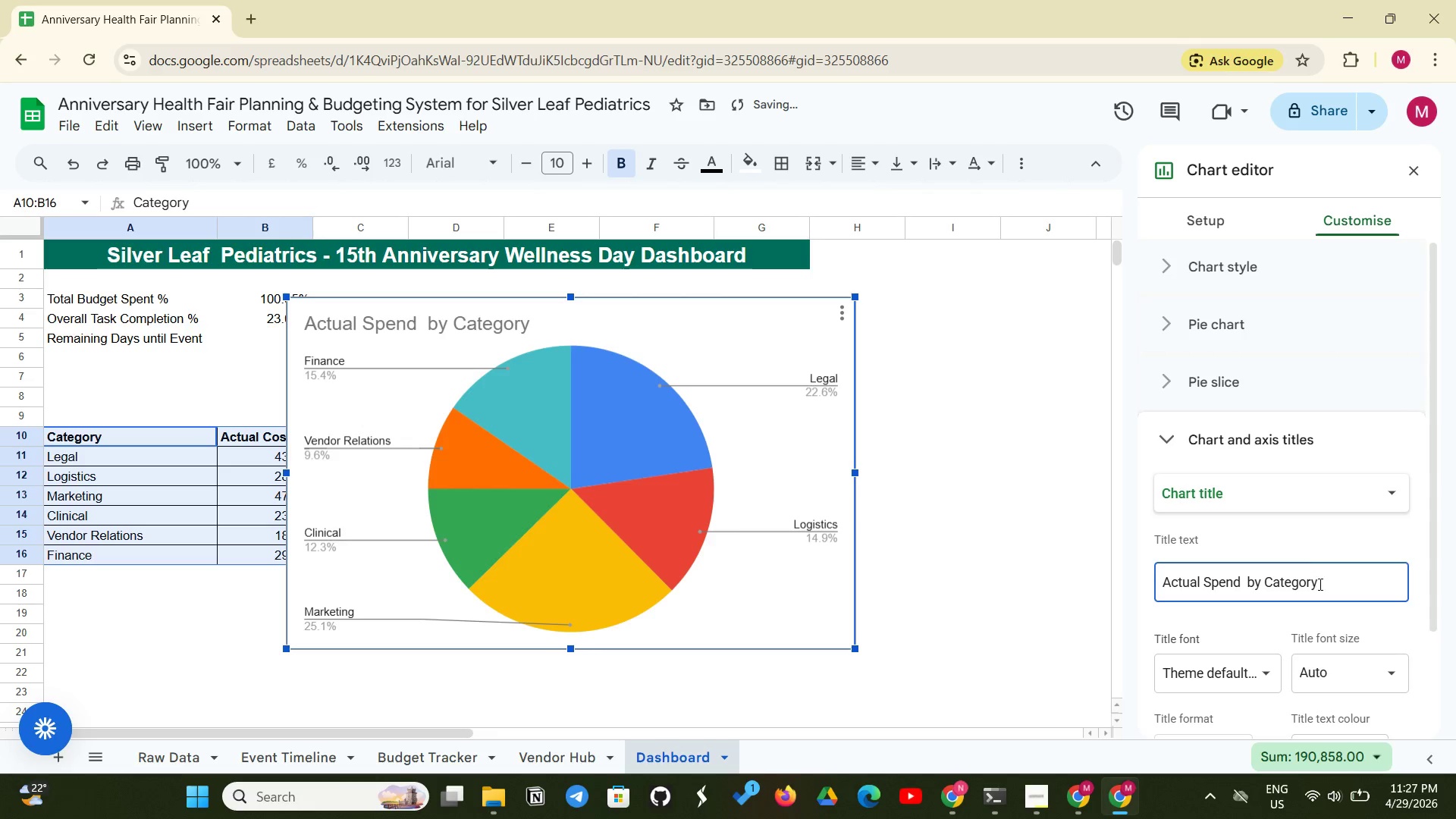 
left_click([1319, 585])
 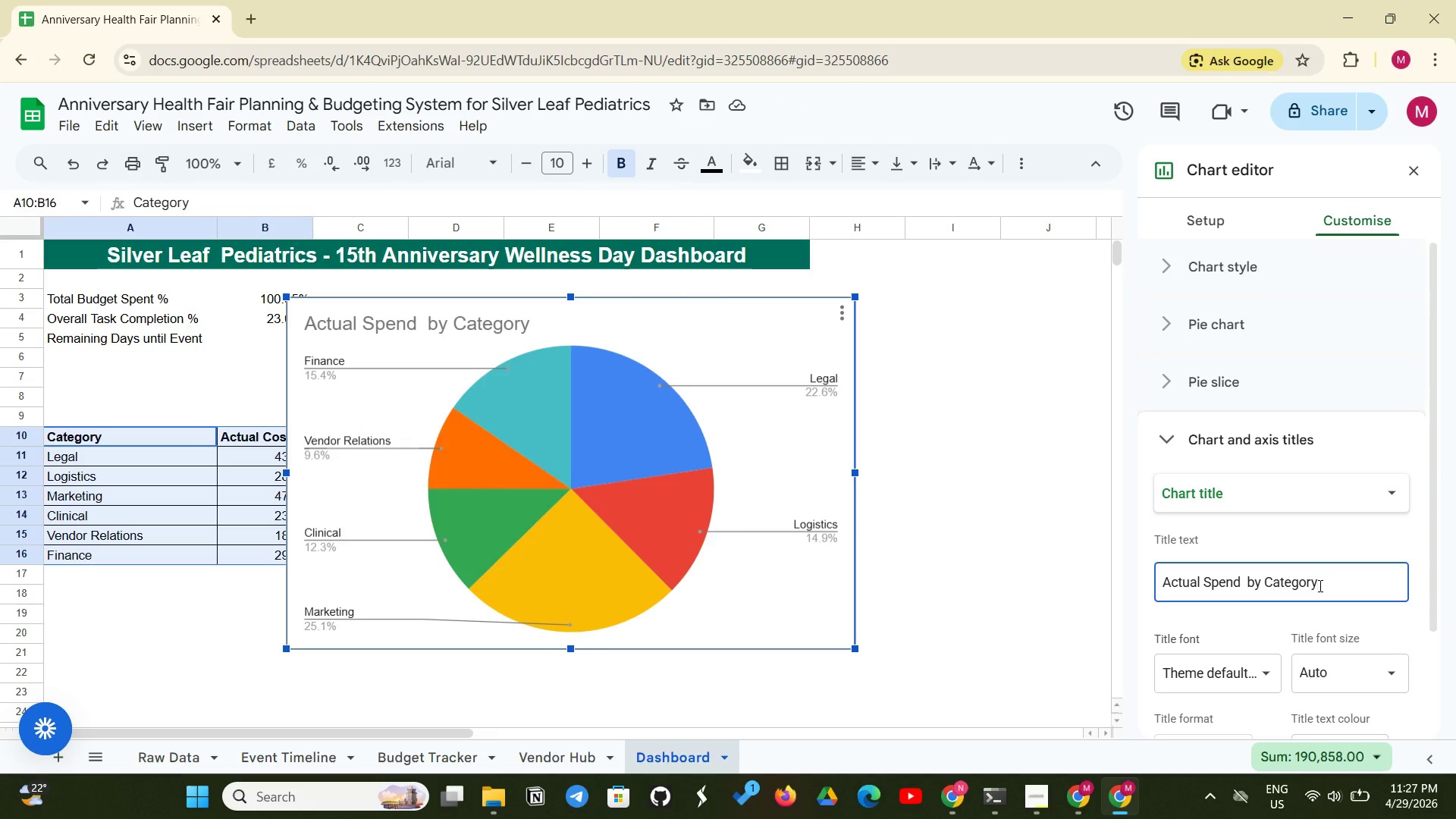 
wait(10.66)
 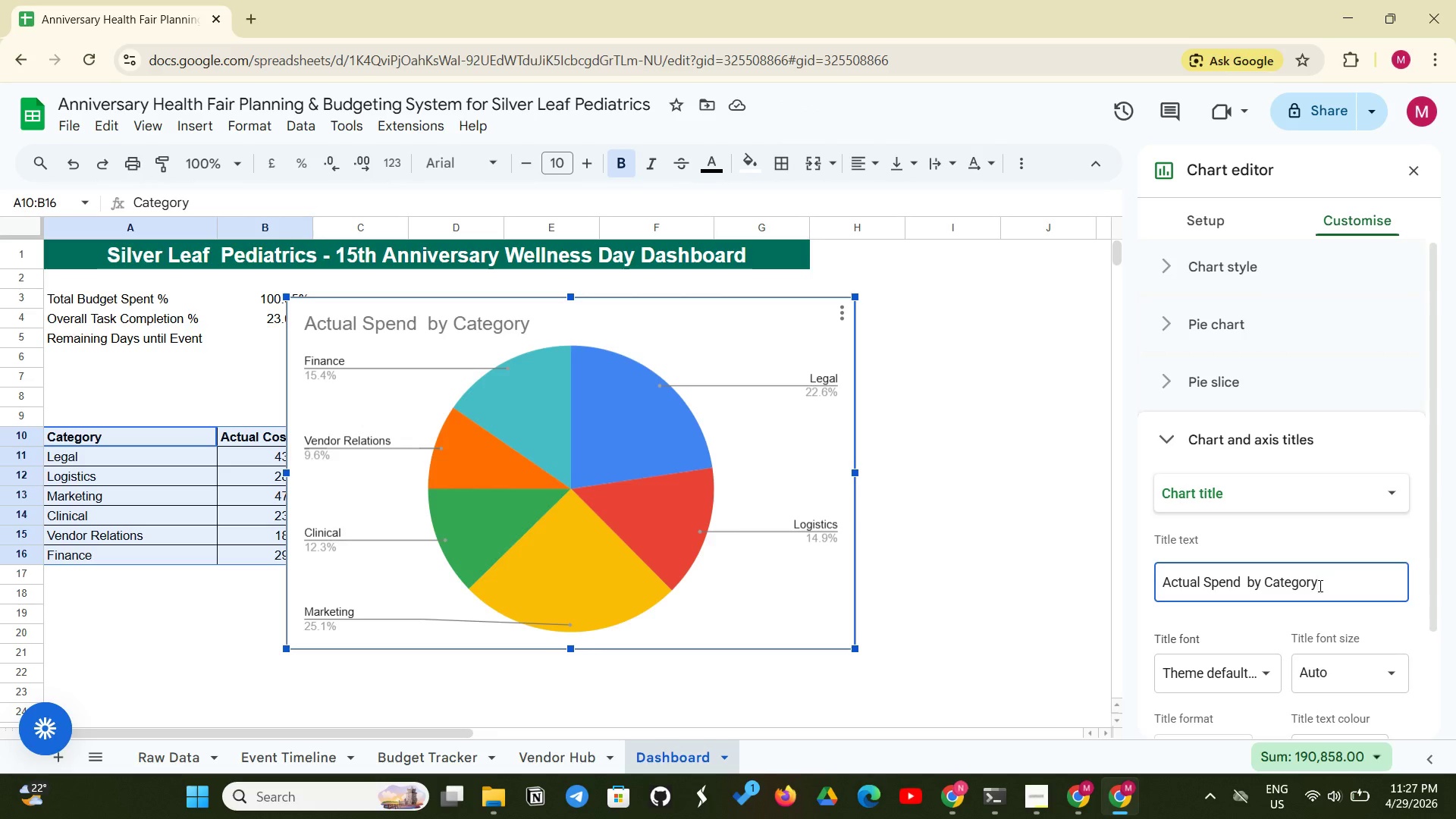 
scroll: coordinate [1243, 487], scroll_direction: none, amount: 0.0
 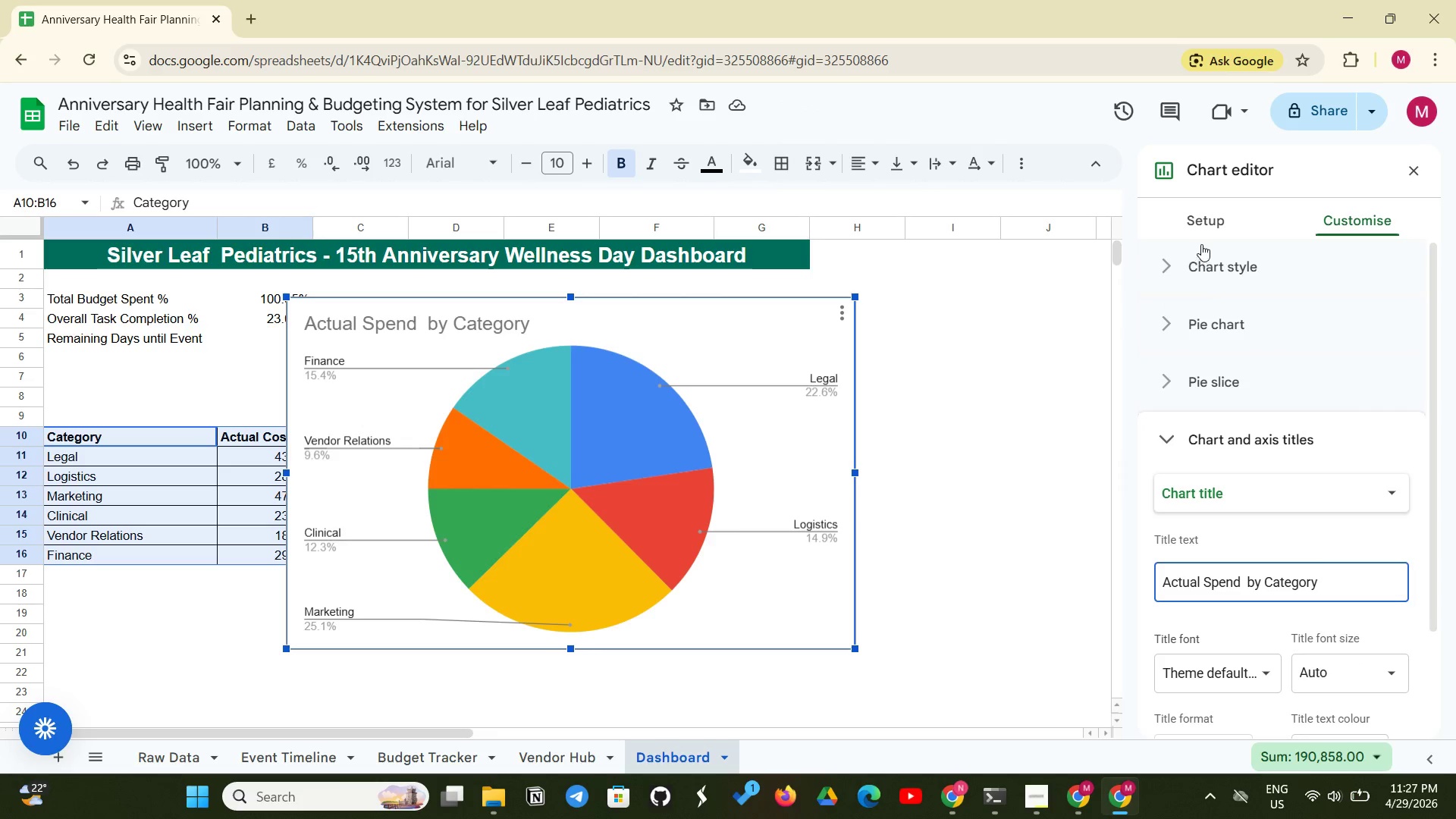 
left_click([1191, 231])
 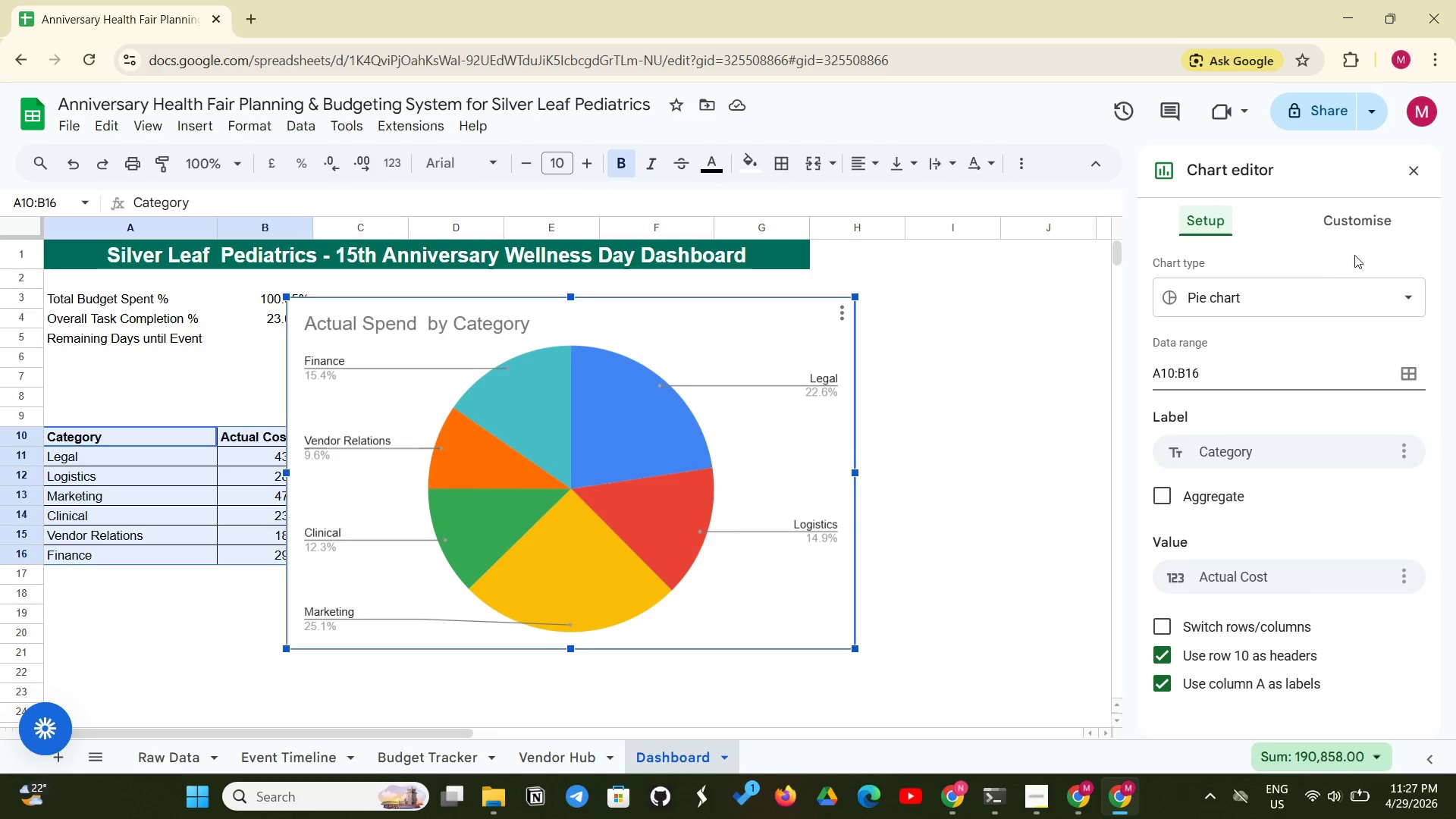 
left_click([1360, 233])
 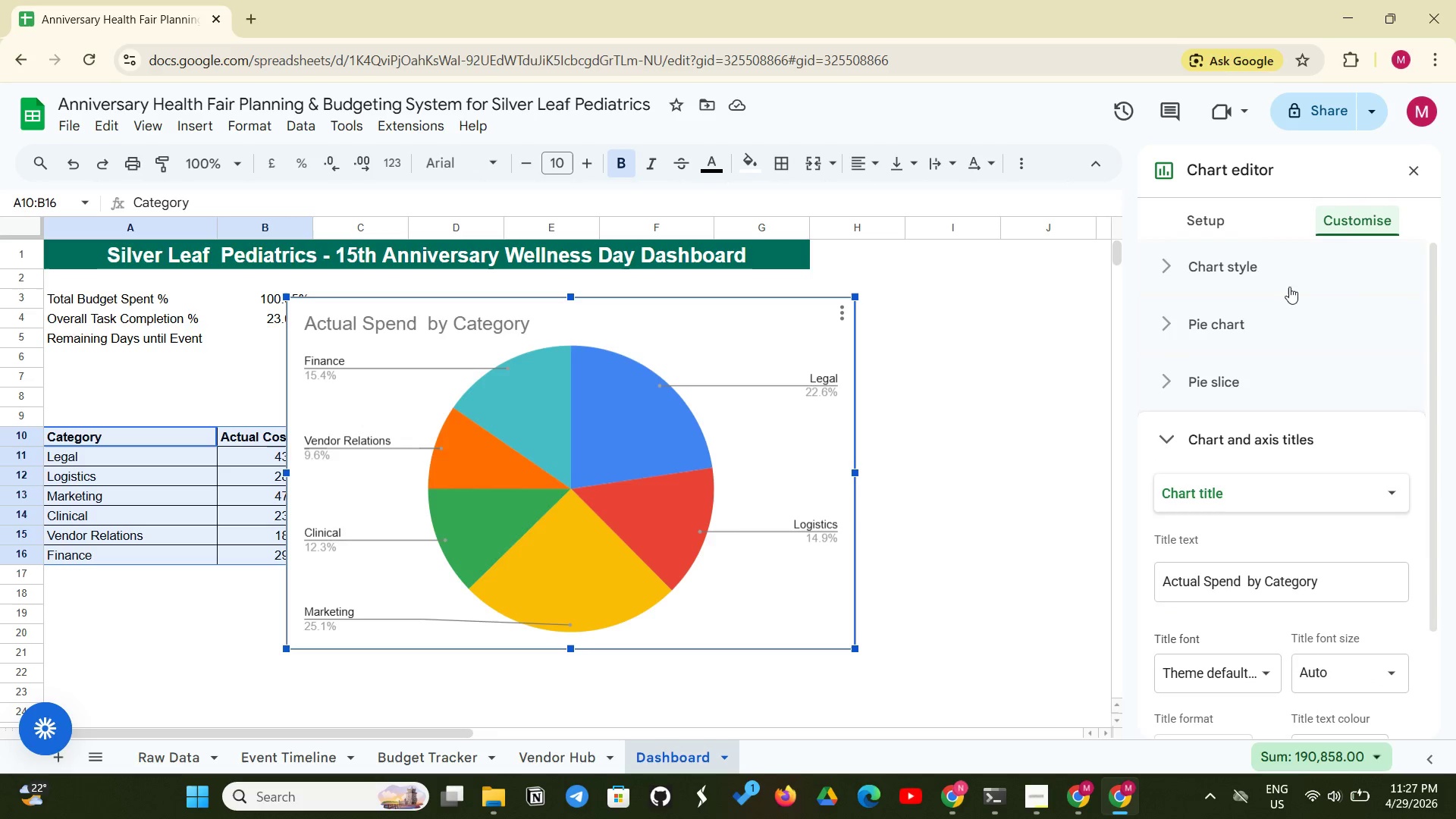 
scroll: coordinate [1262, 369], scroll_direction: down, amount: 11.0
 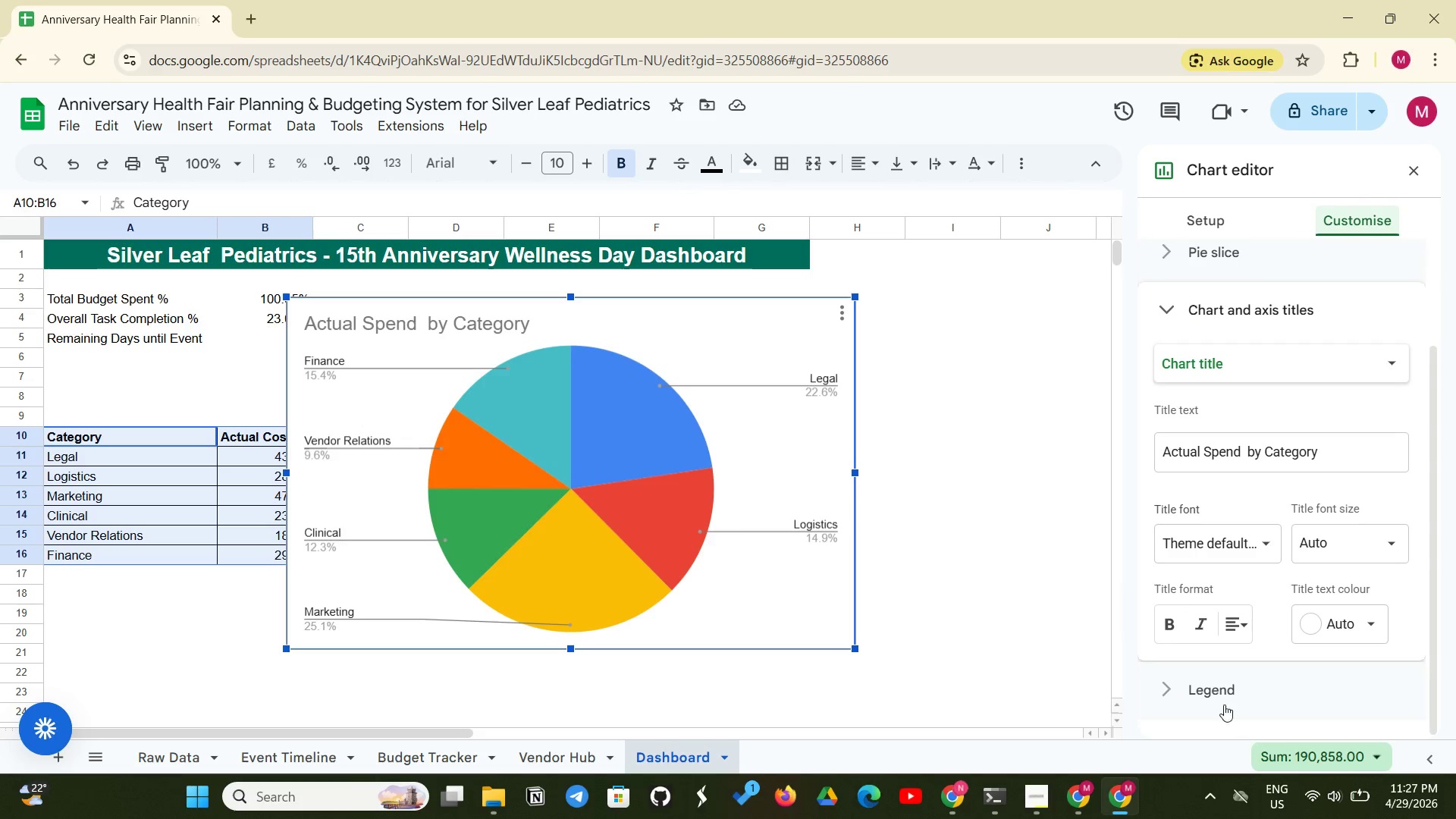 
left_click([1211, 682])
 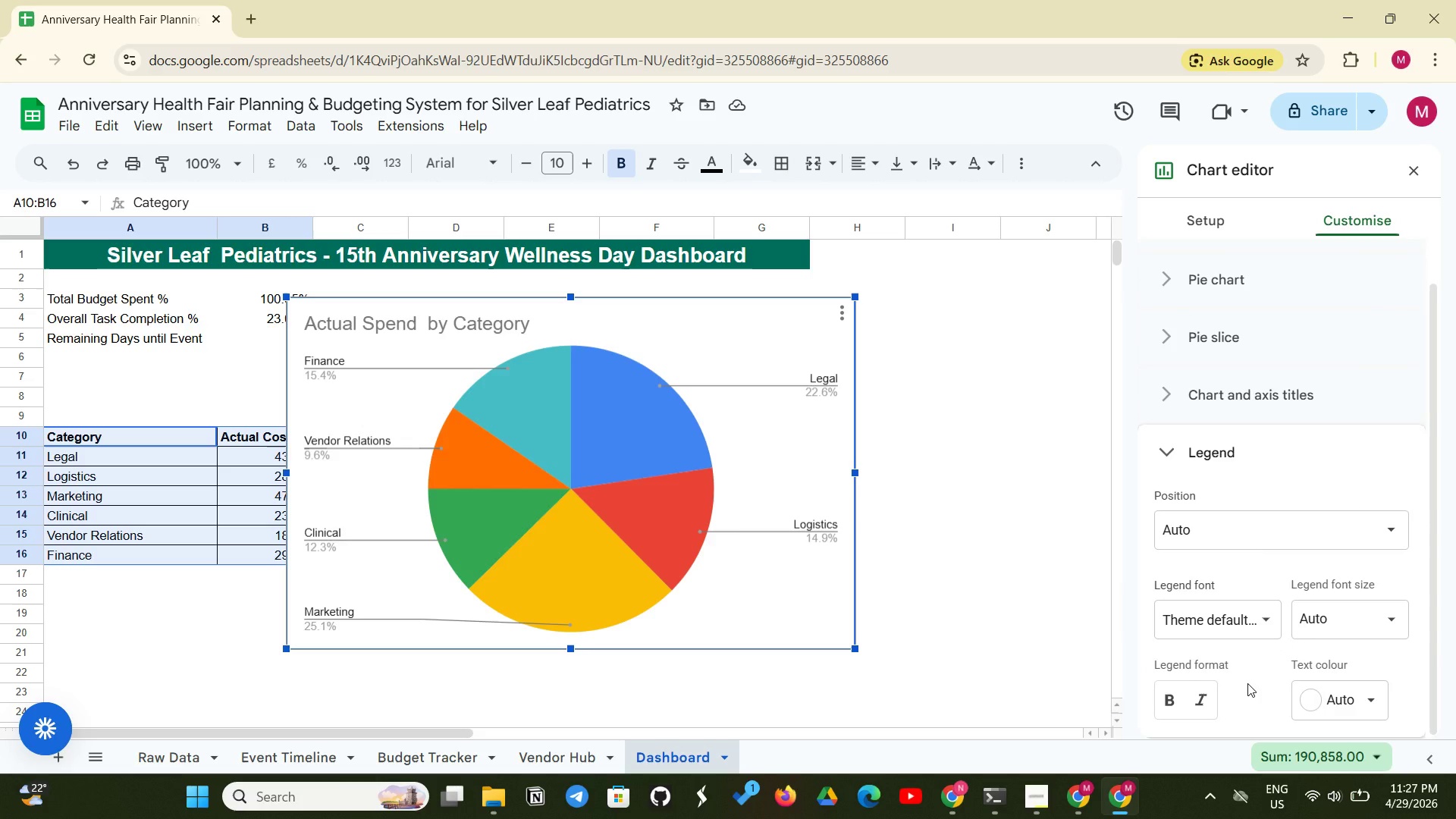 
wait(16.39)
 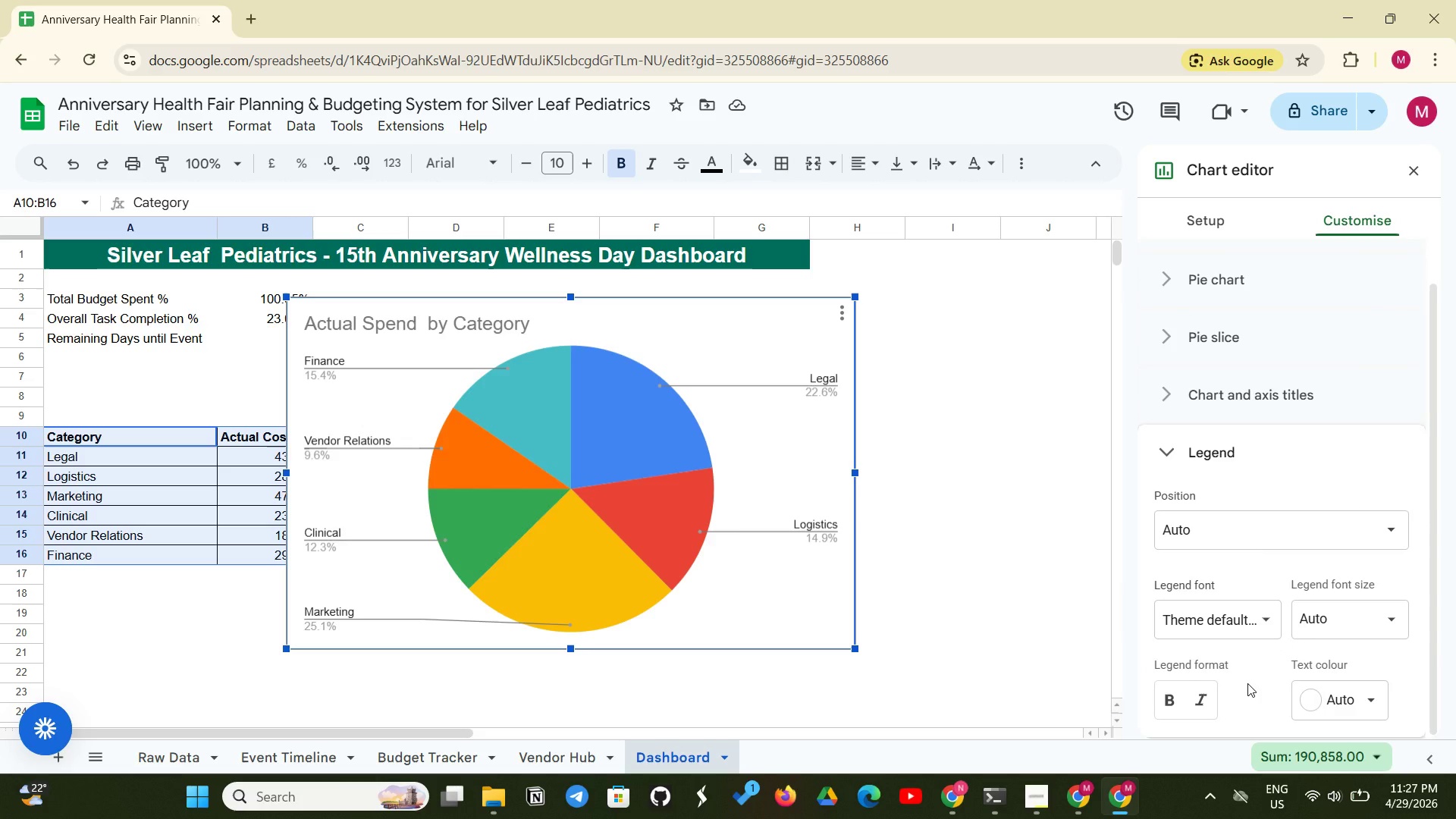 
scroll: coordinate [1240, 510], scroll_direction: down, amount: 1.0
 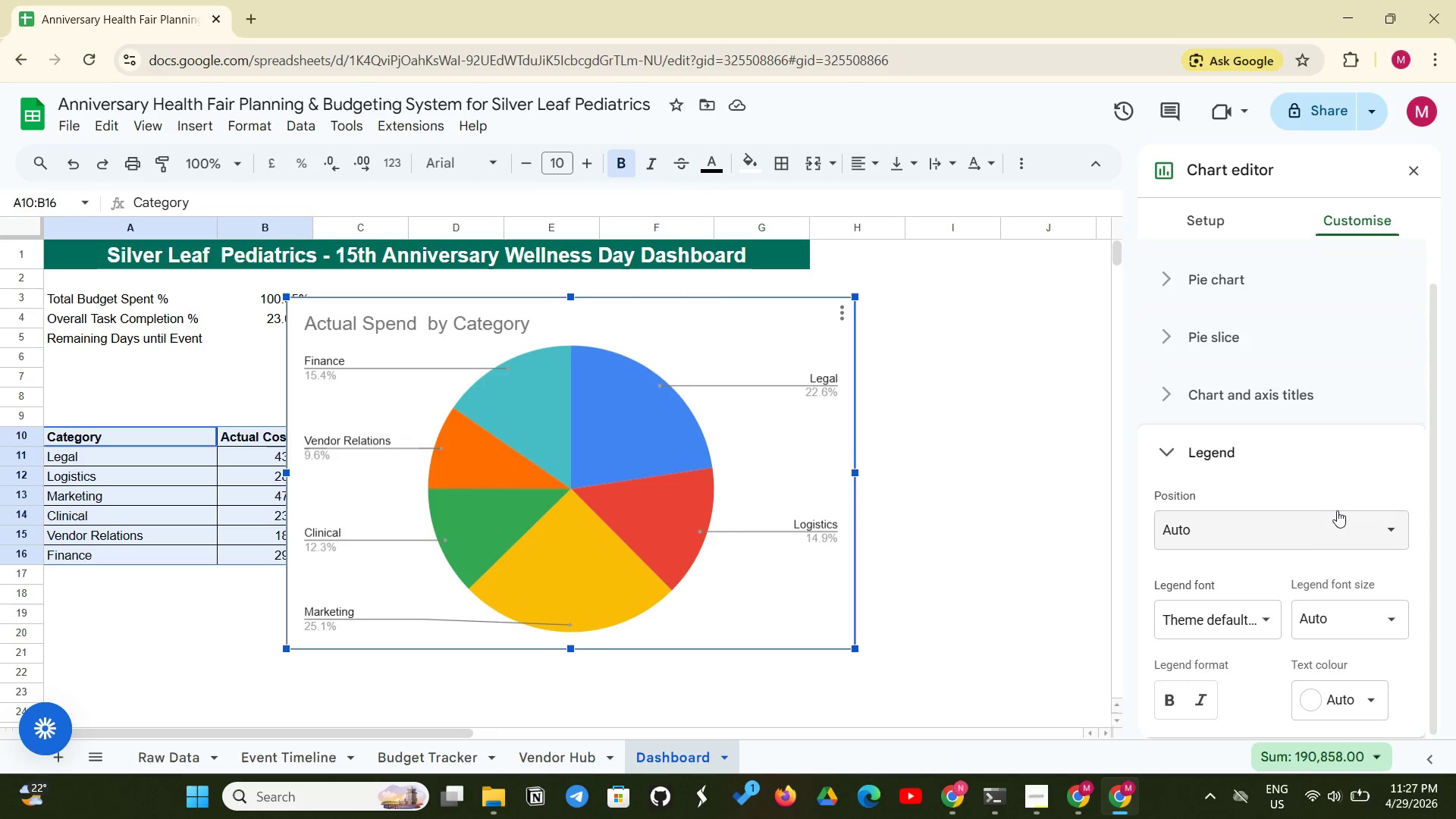 
left_click([1337, 510])
 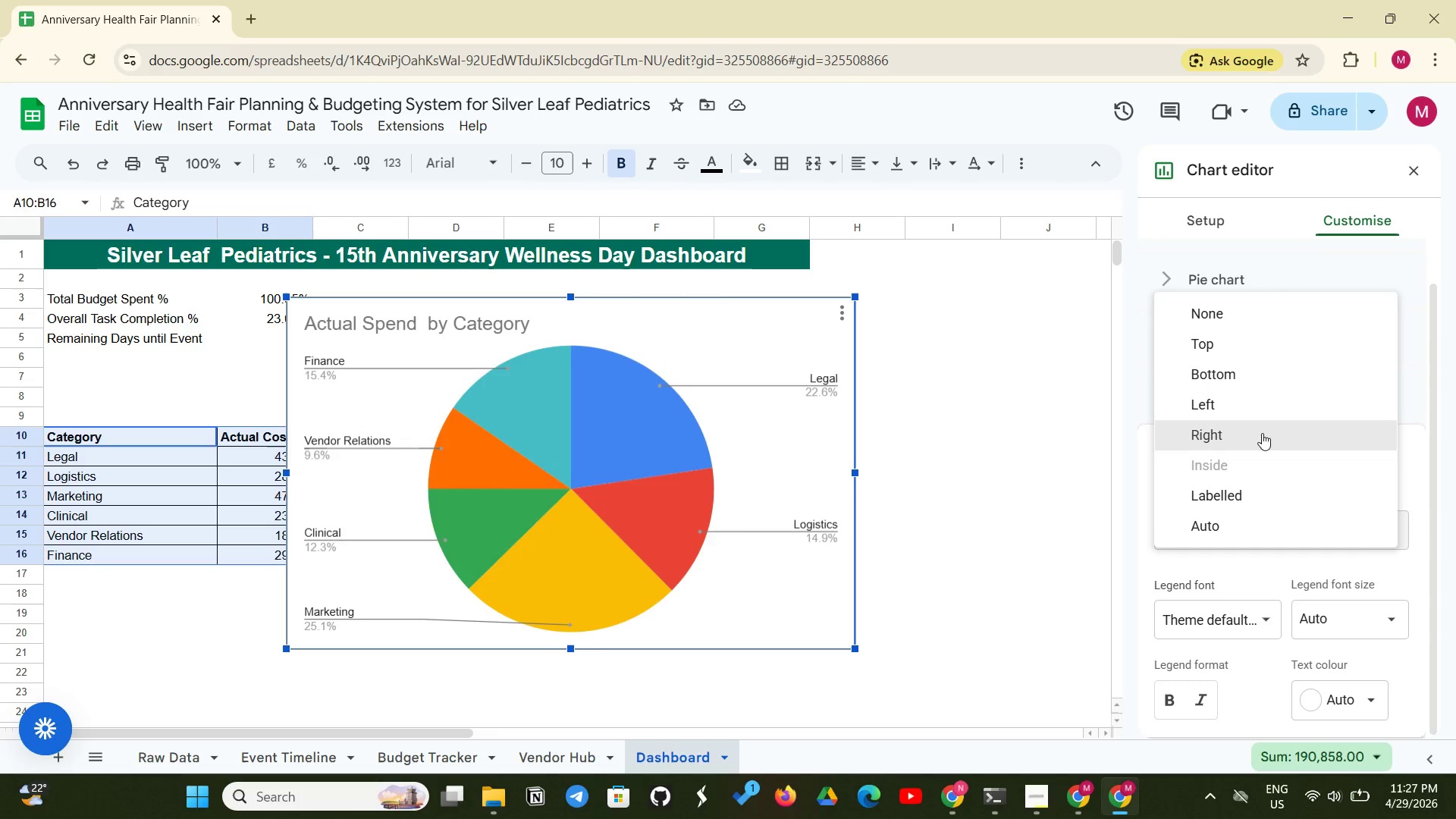 
left_click([1279, 426])
 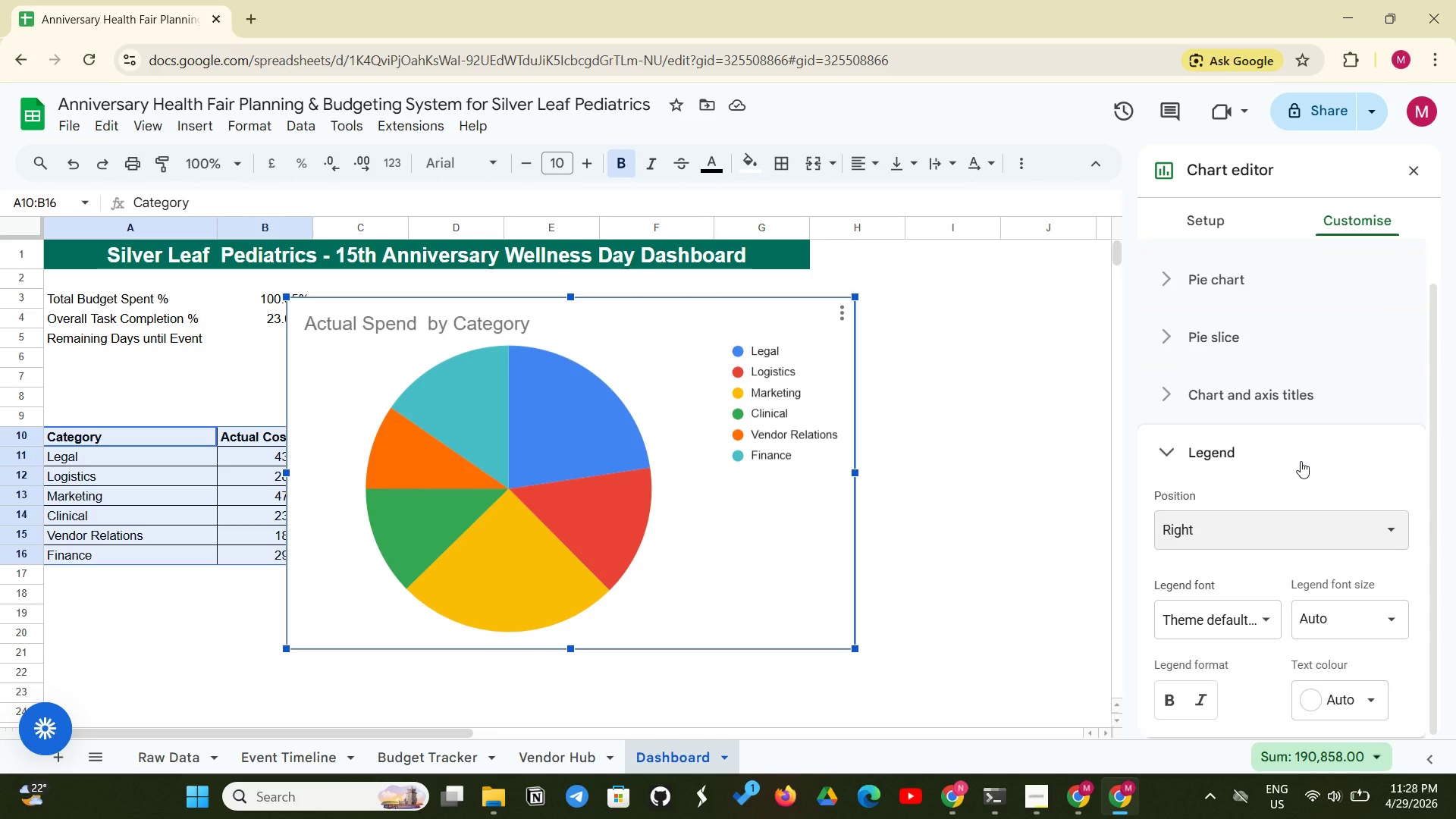 
wait(7.47)
 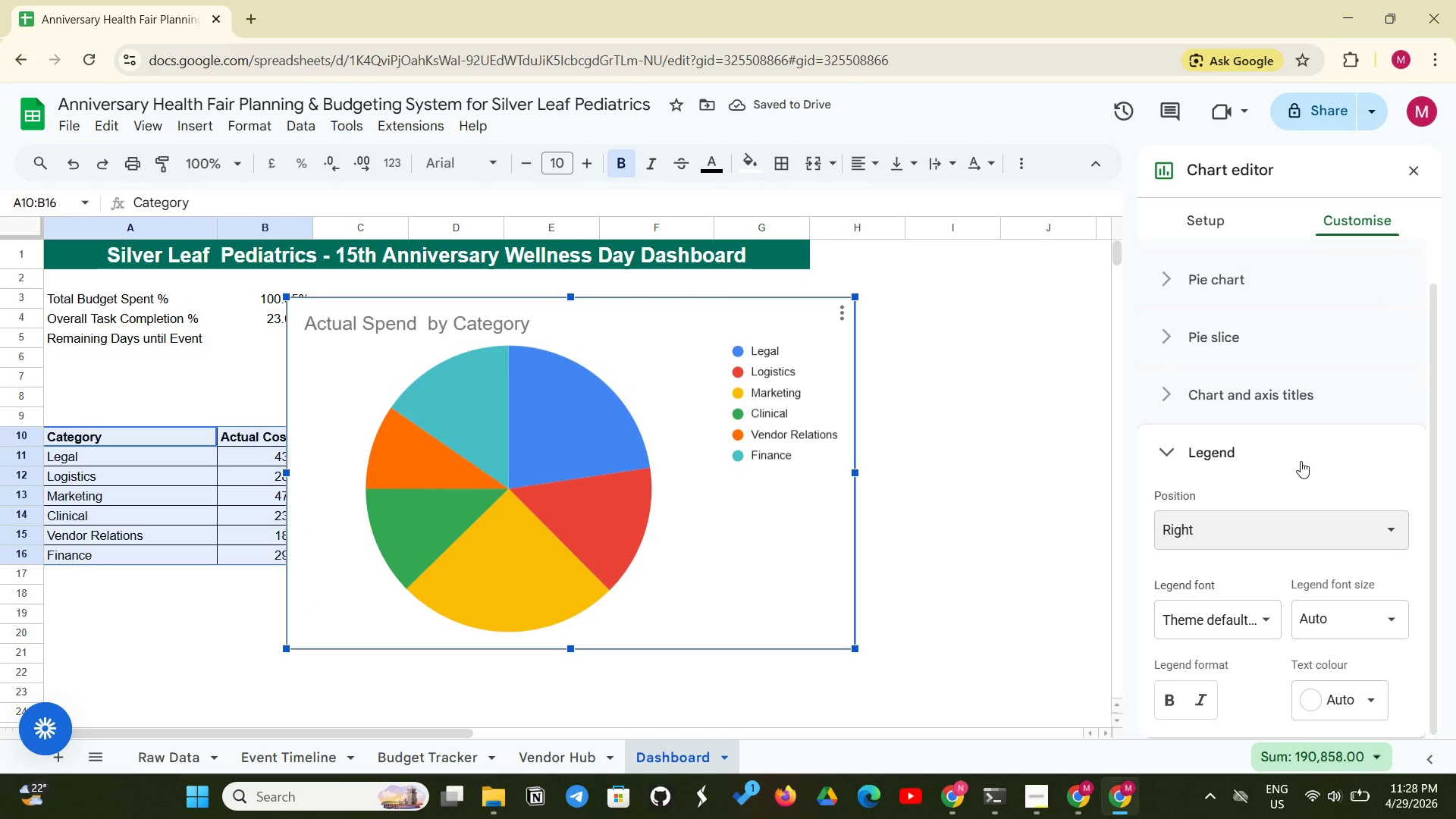 
scroll: coordinate [1314, 475], scroll_direction: up, amount: 6.0
 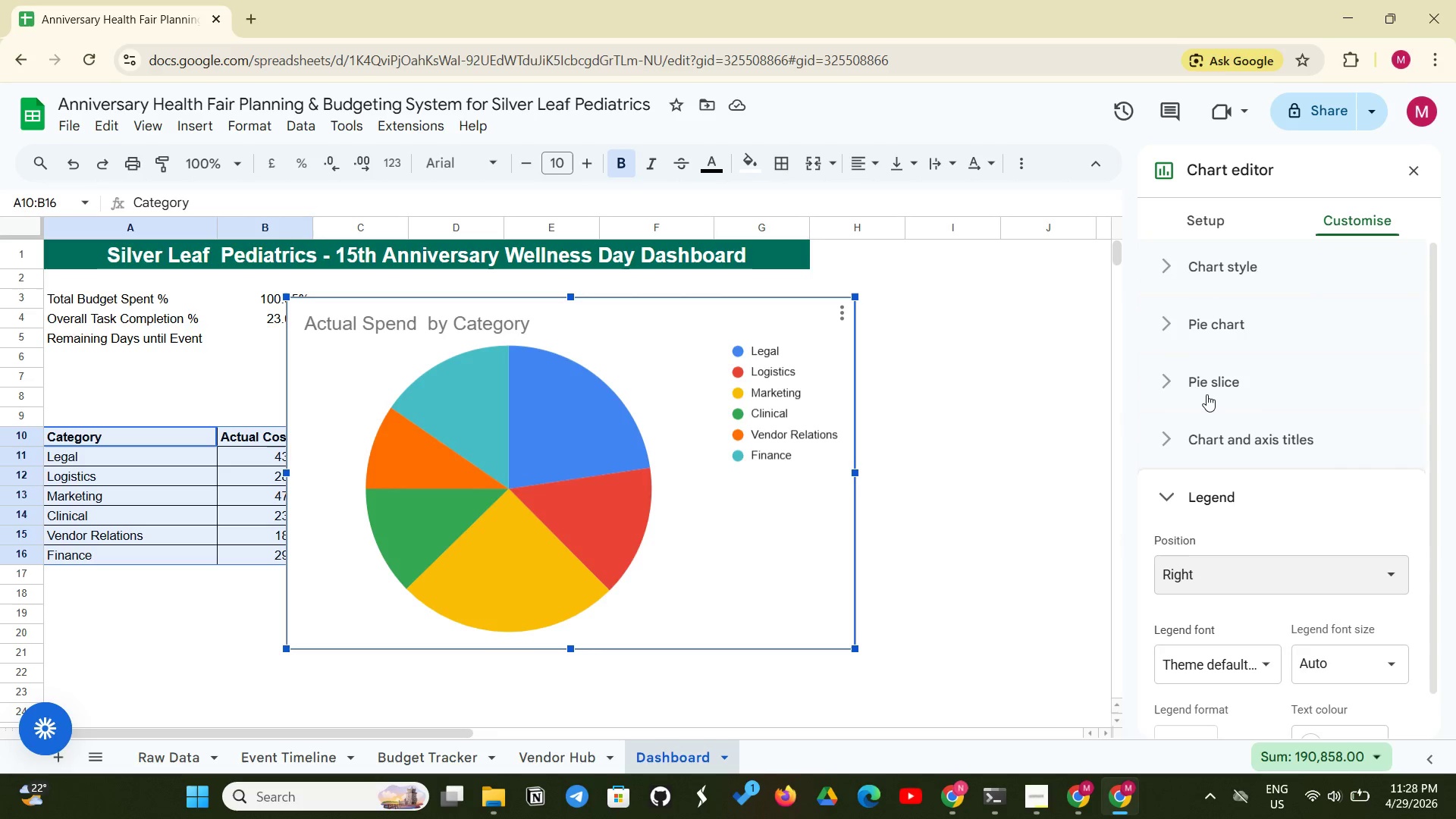 
left_click([1208, 393])
 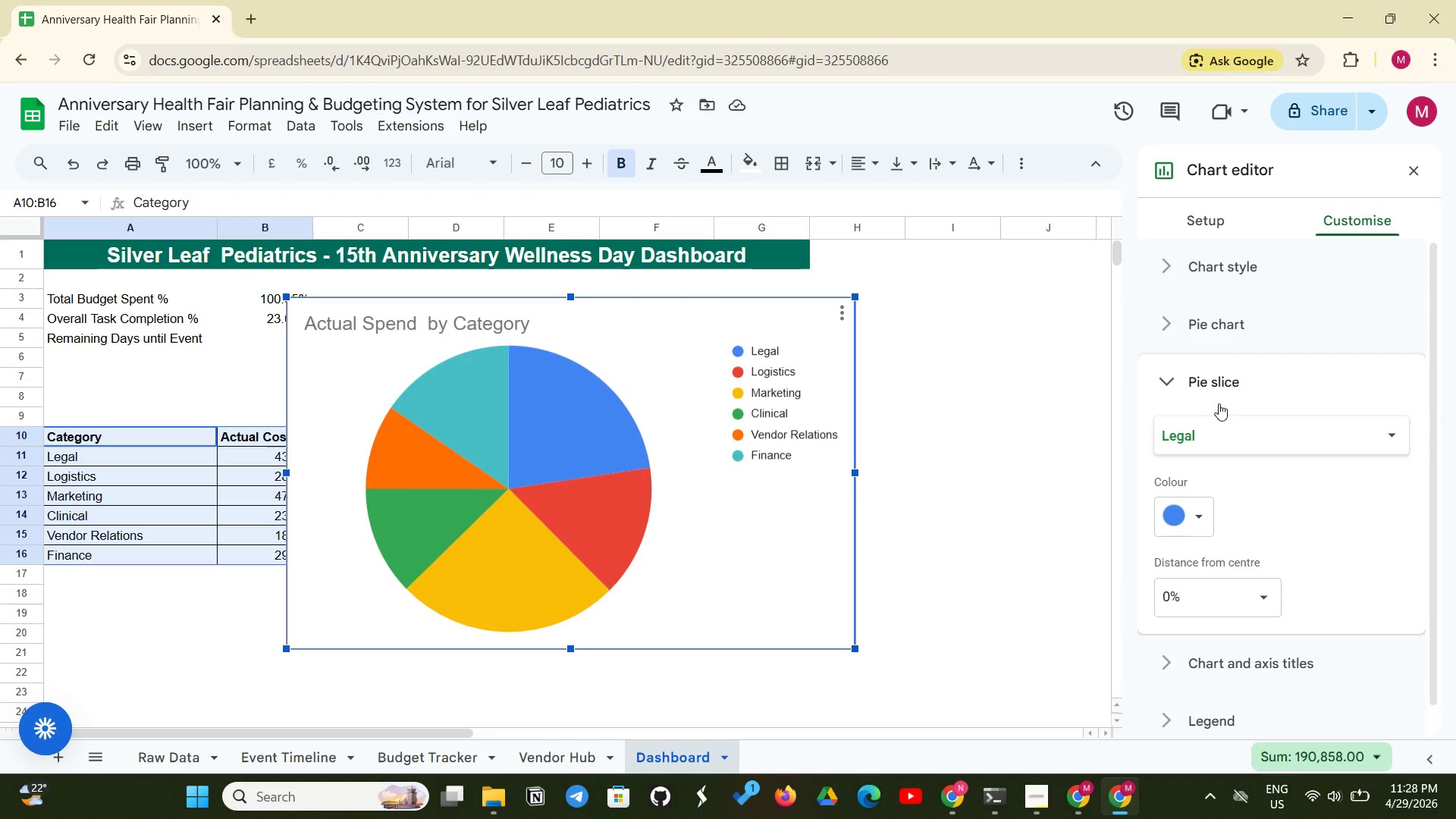 
mouse_move([1229, 420])
 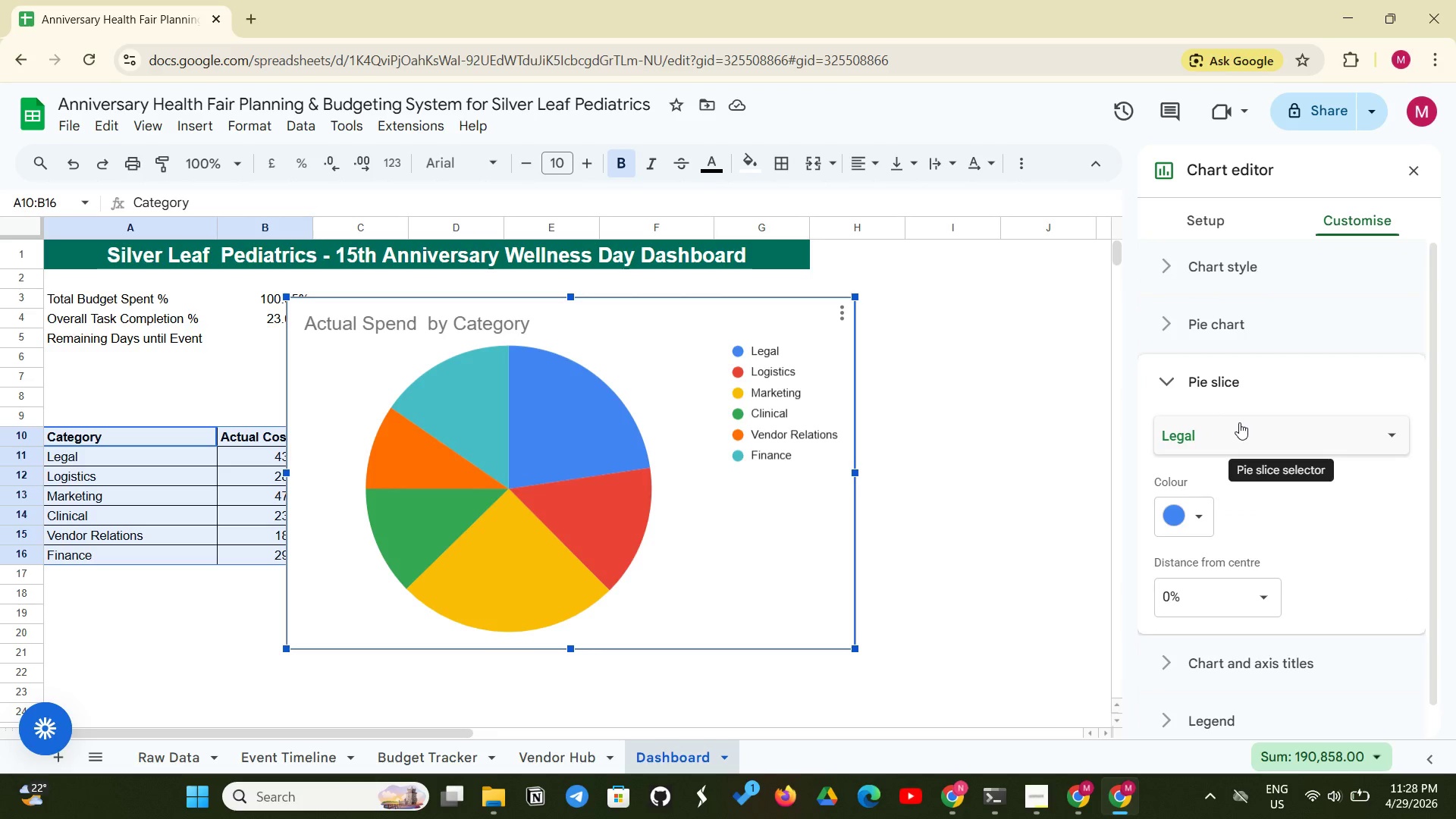 
left_click([1239, 422])
 